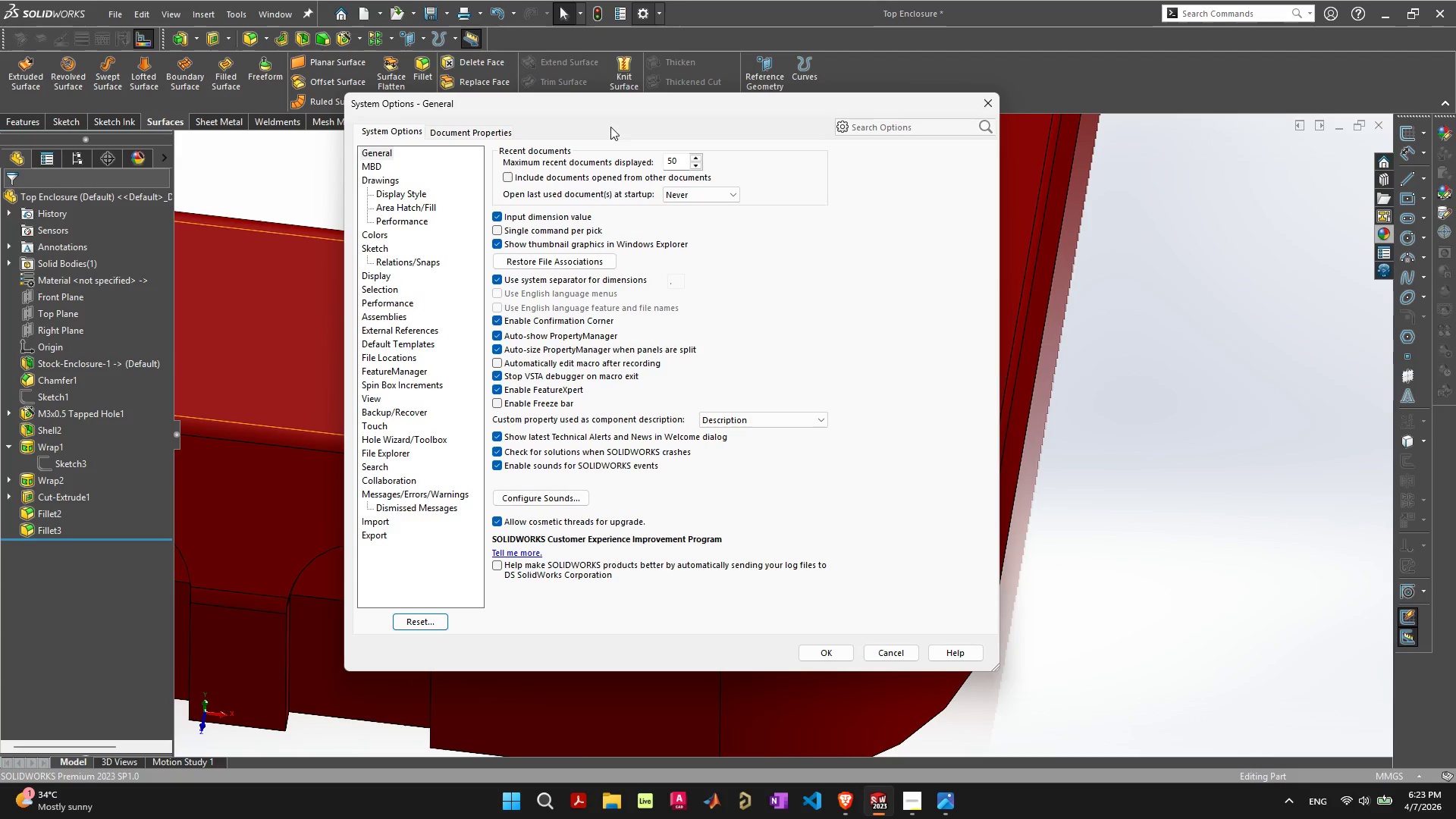 
left_click([482, 133])
 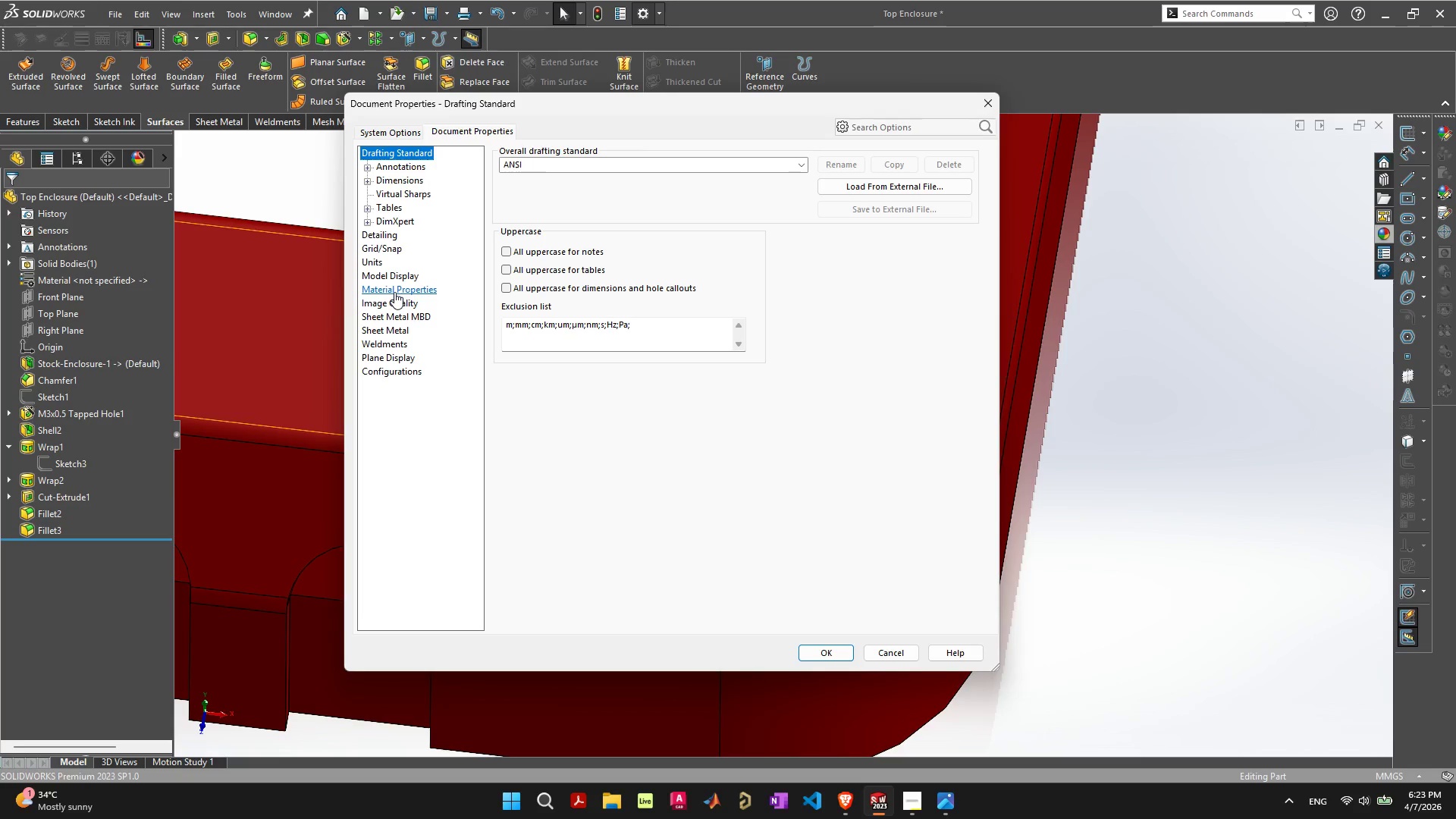 
left_click([394, 302])
 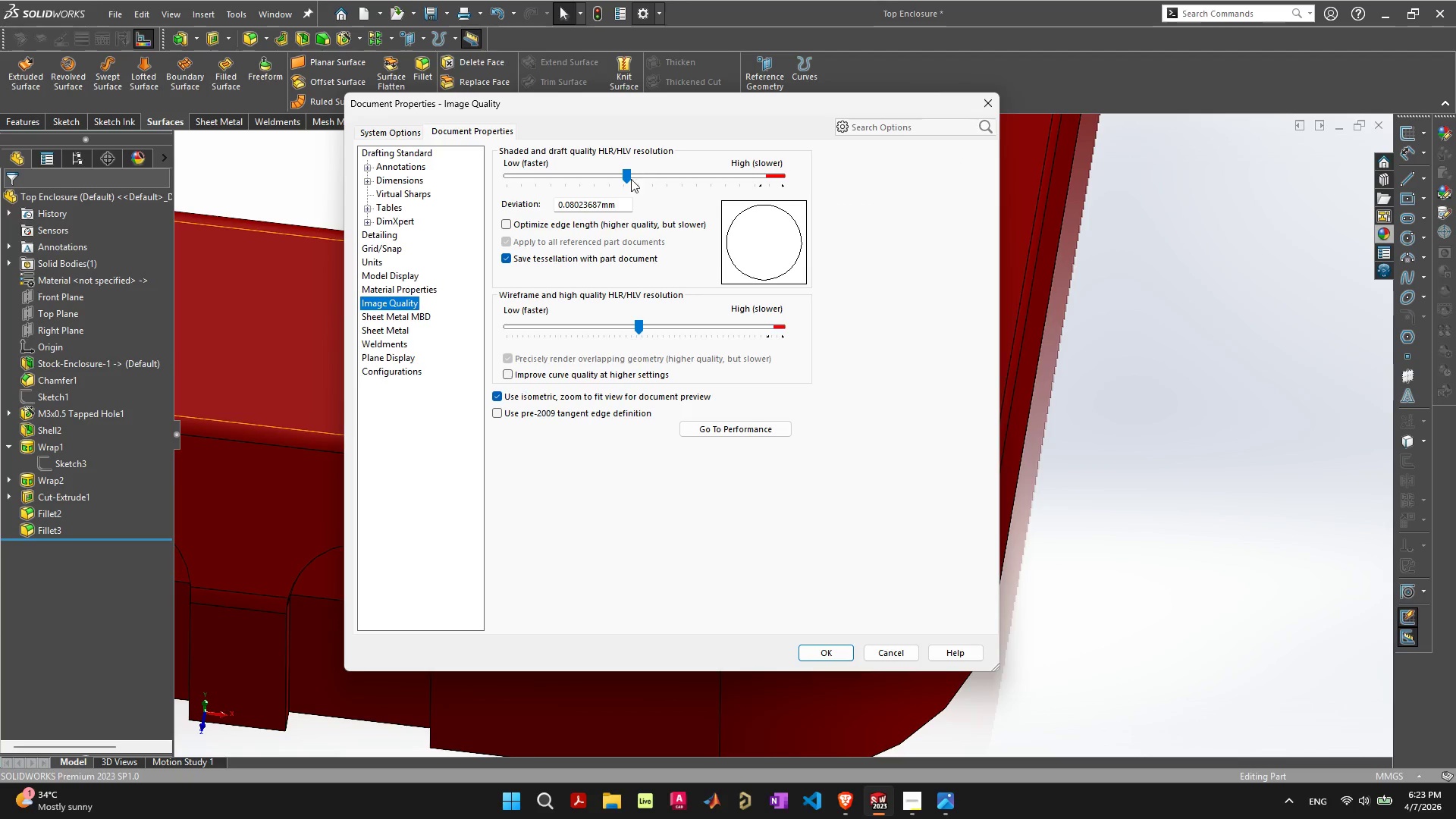 
left_click_drag(start_coordinate=[622, 180], to_coordinate=[808, 179])
 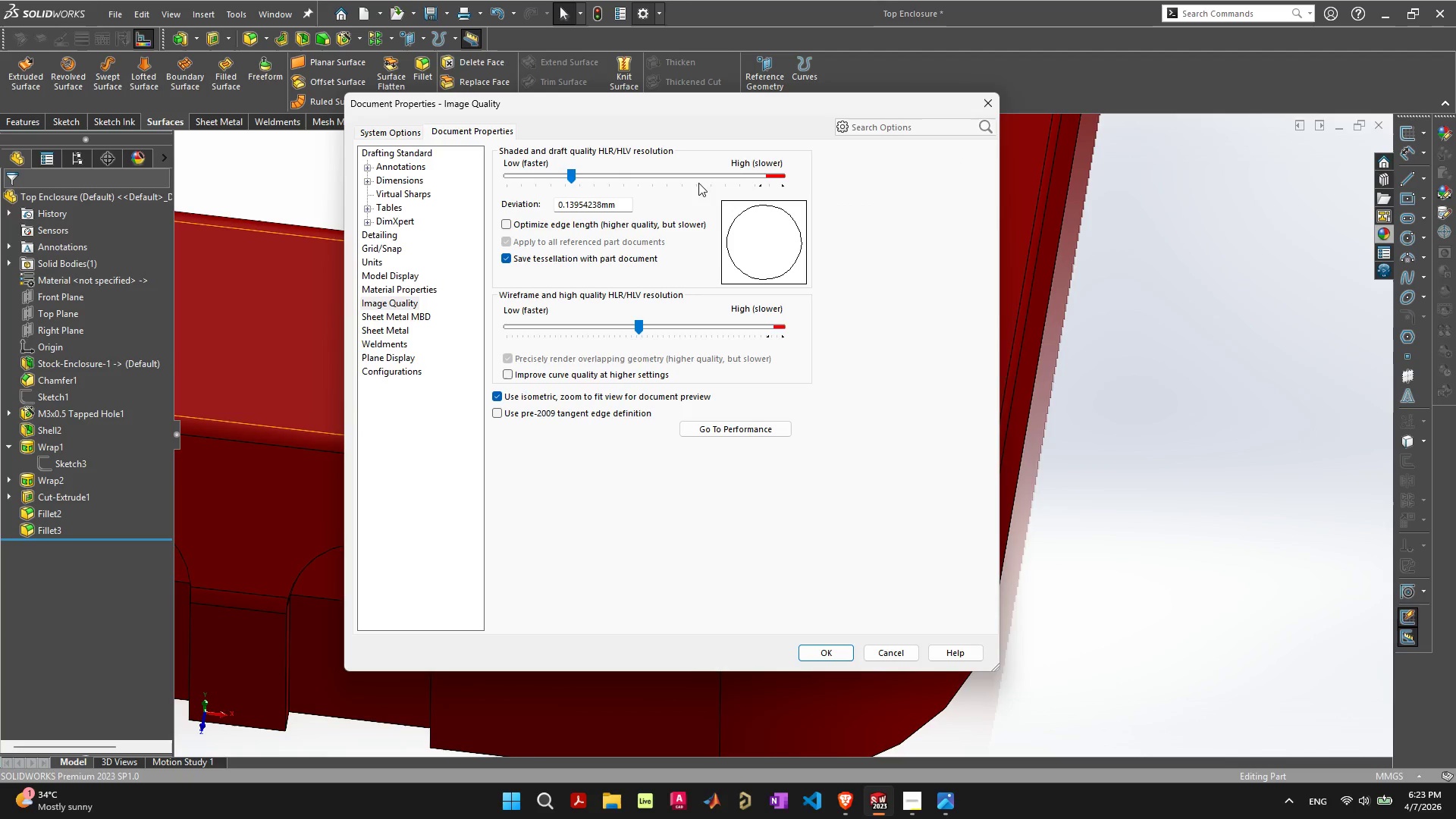 
left_click_drag(start_coordinate=[709, 179], to_coordinate=[720, 177])
 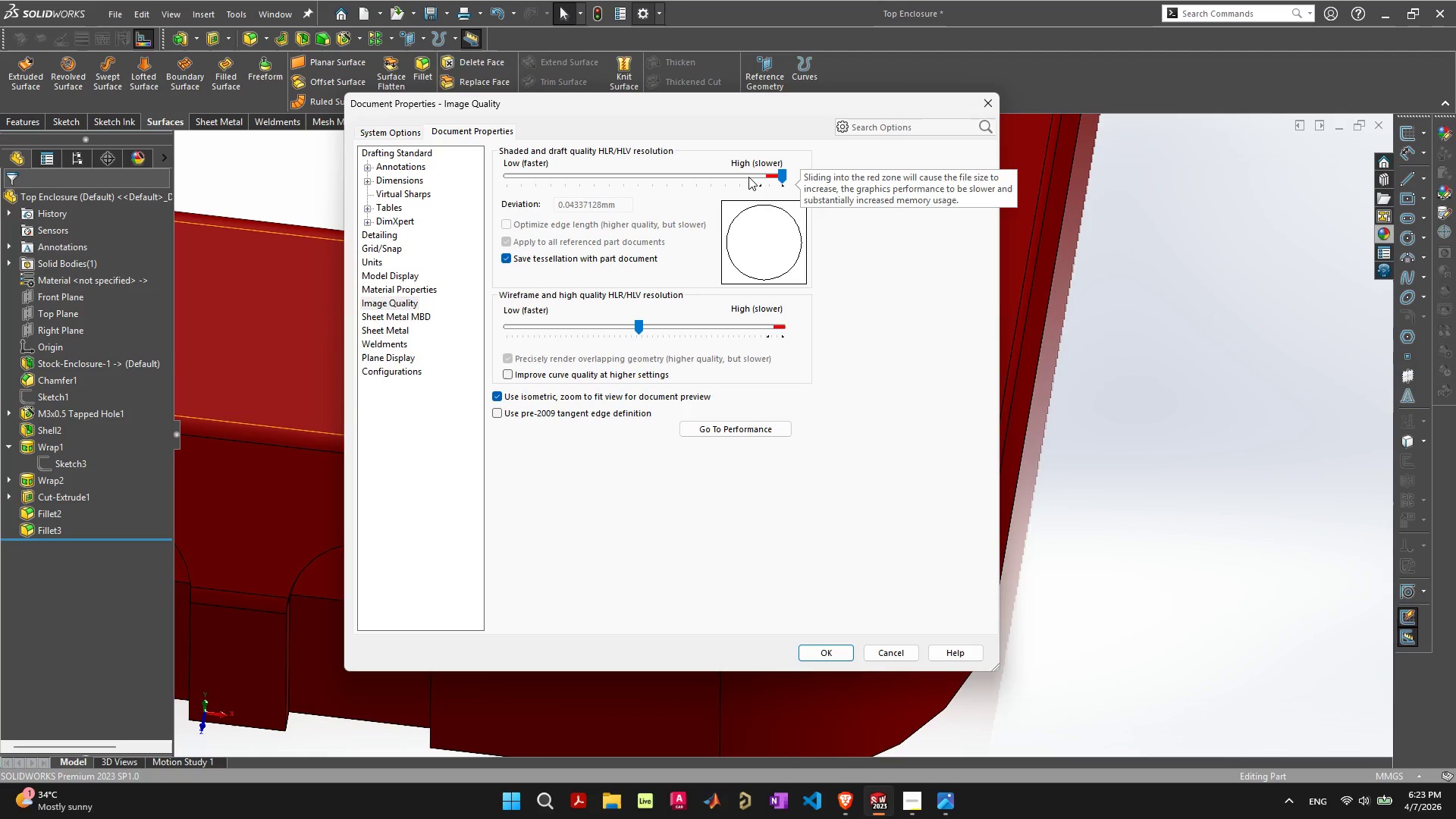 
left_click_drag(start_coordinate=[741, 177], to_coordinate=[748, 177])
 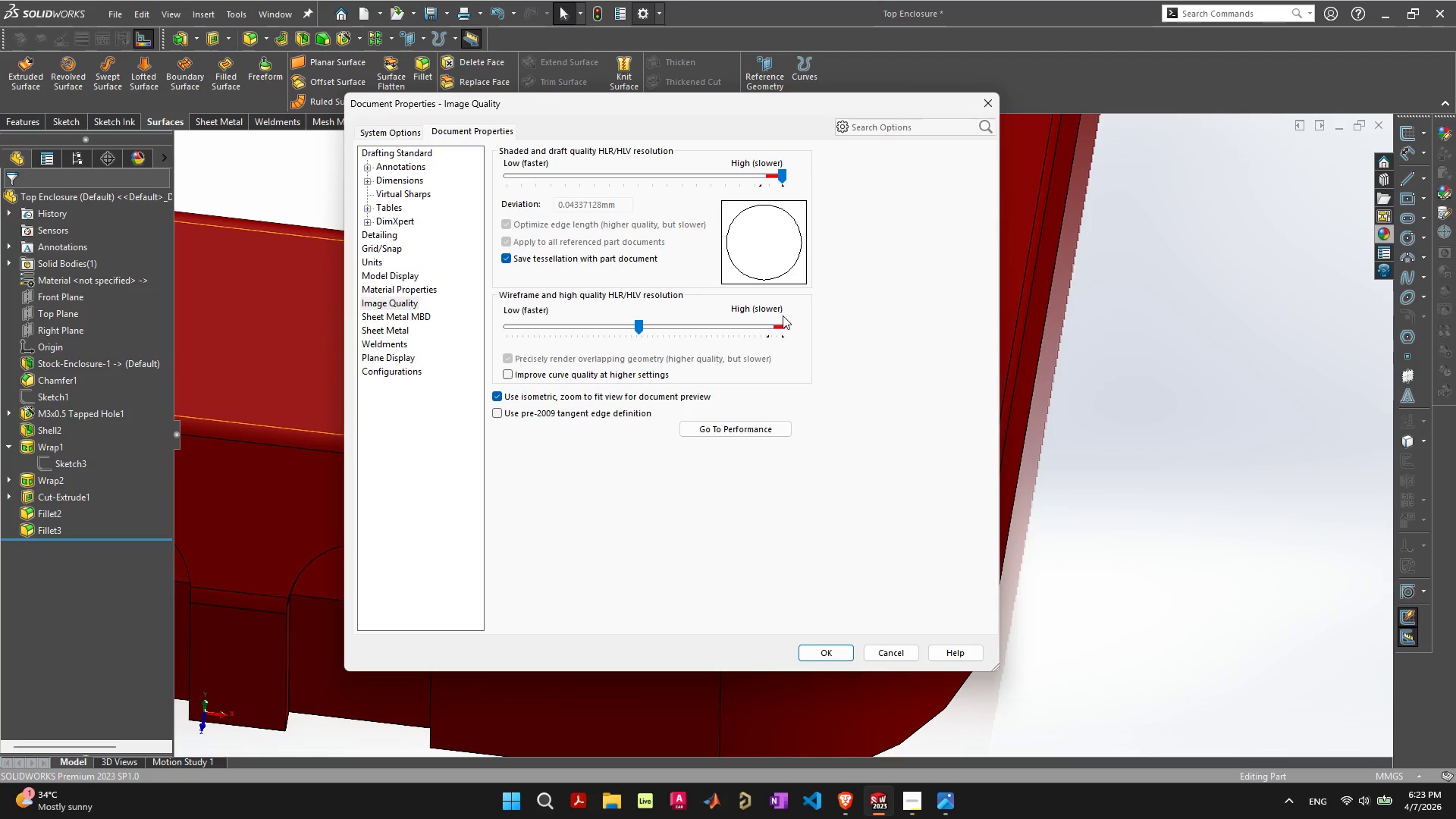 
double_click([782, 328])
 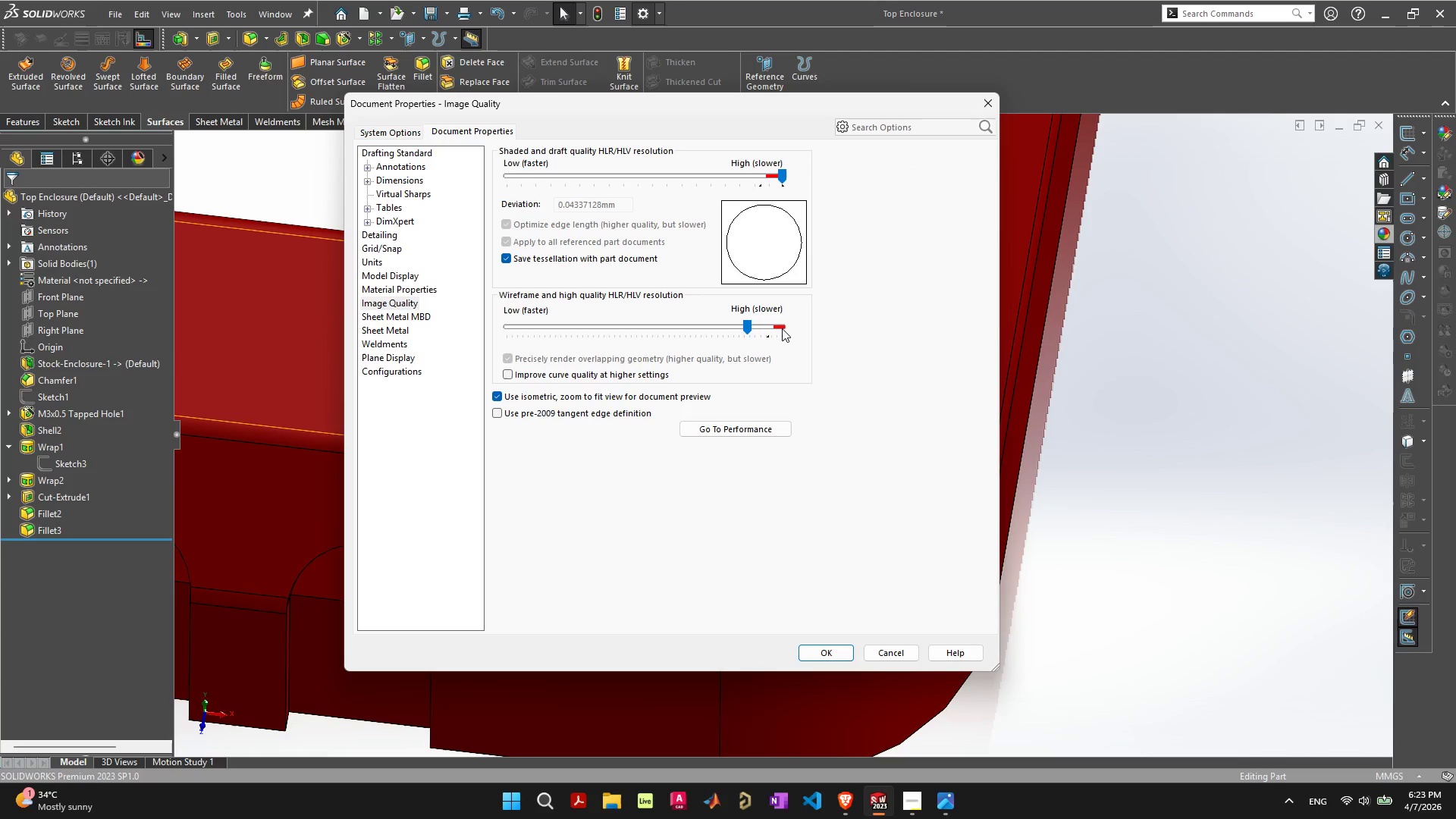 
triple_click([782, 328])
 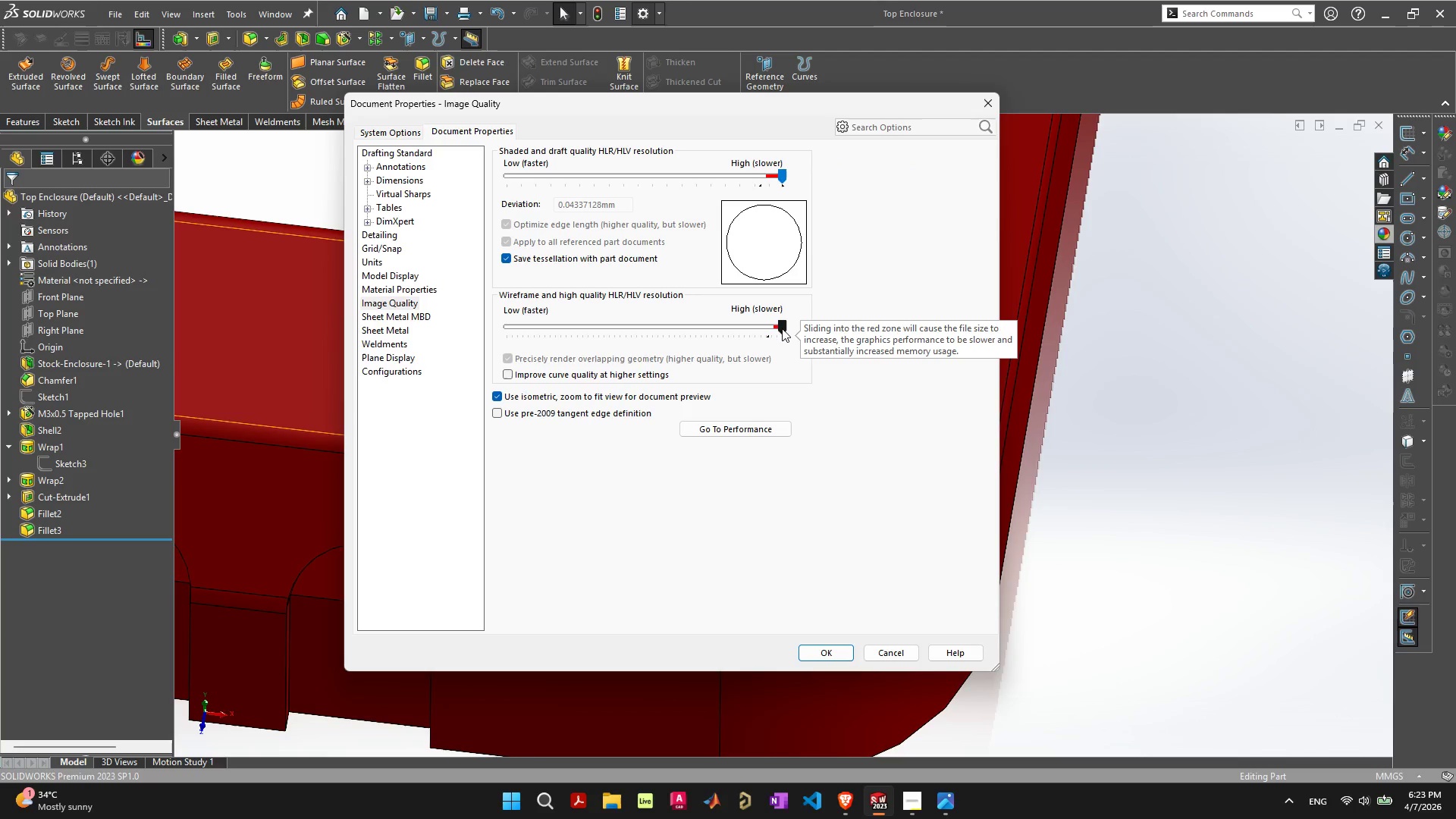 
triple_click([782, 328])
 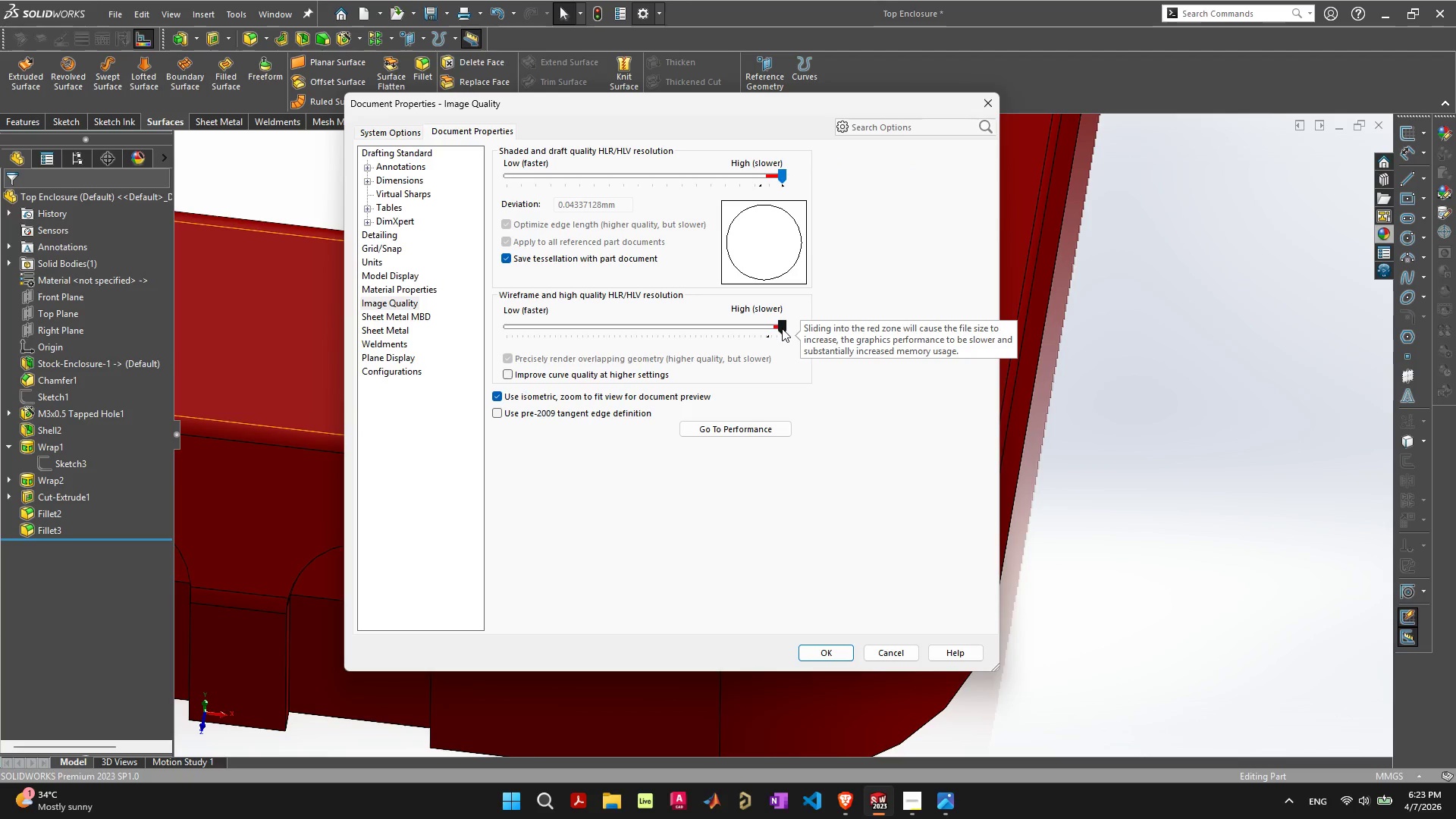 
key(Control+S)
 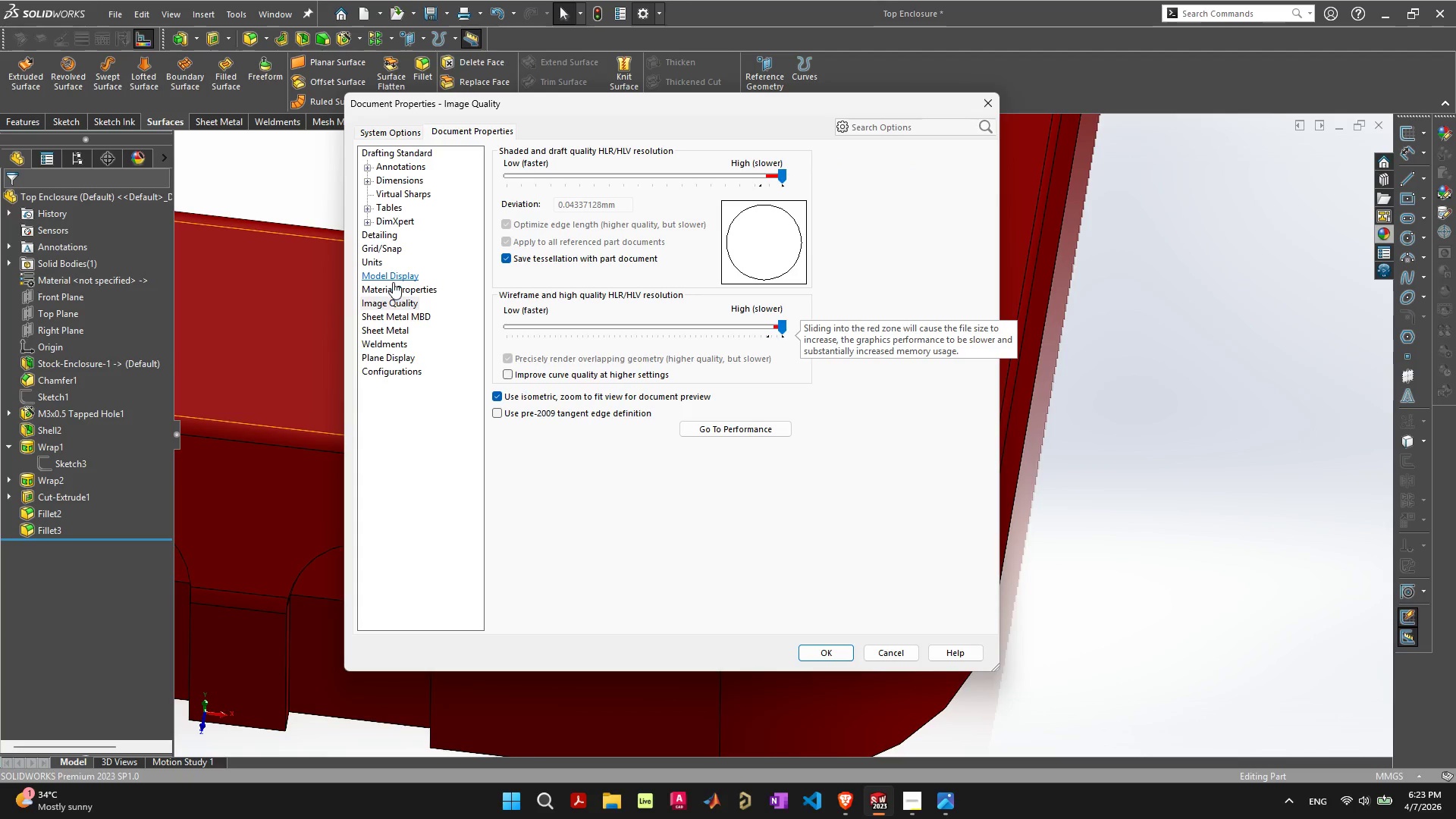 
left_click([396, 278])
 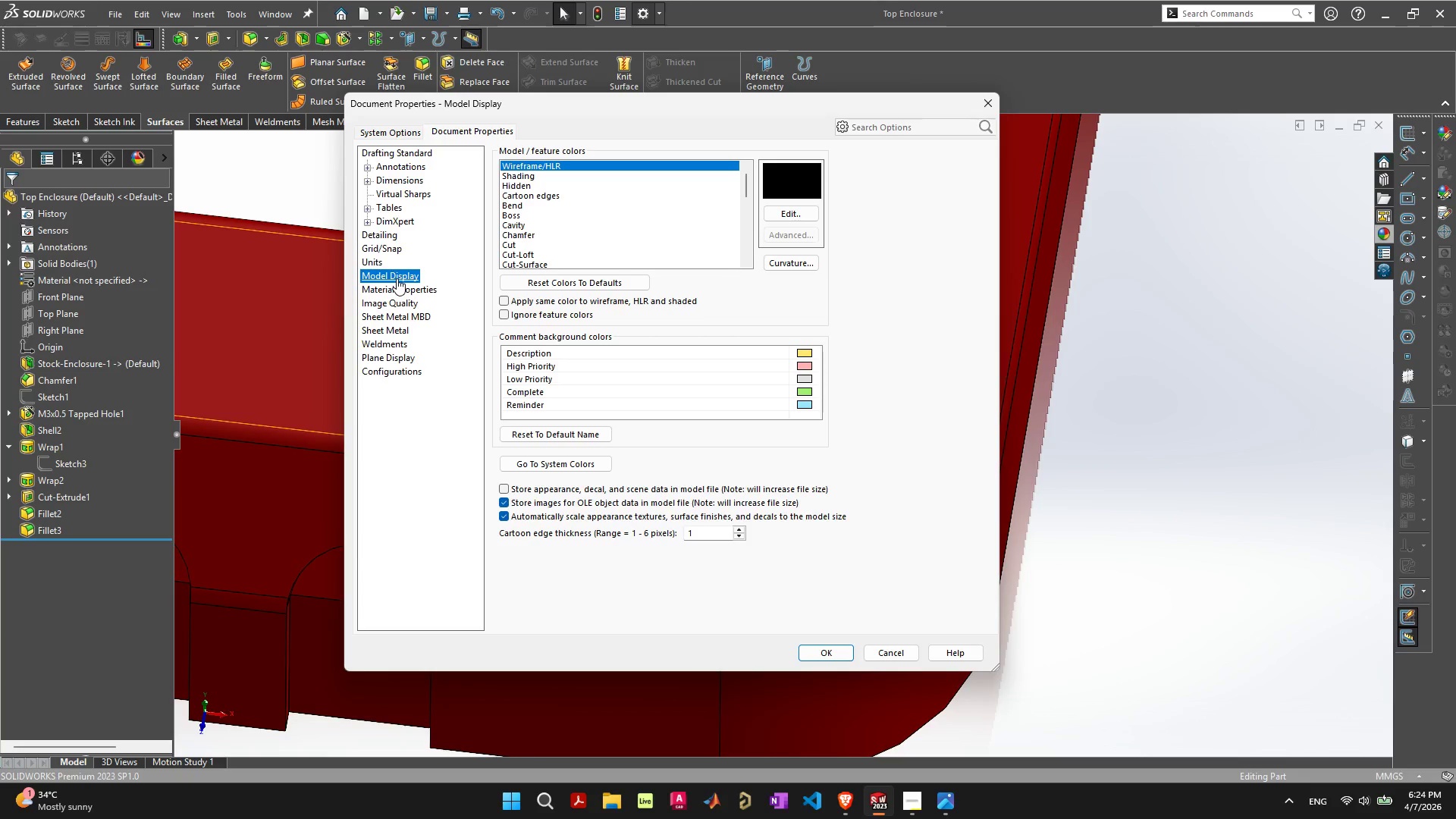 
left_click([383, 237])
 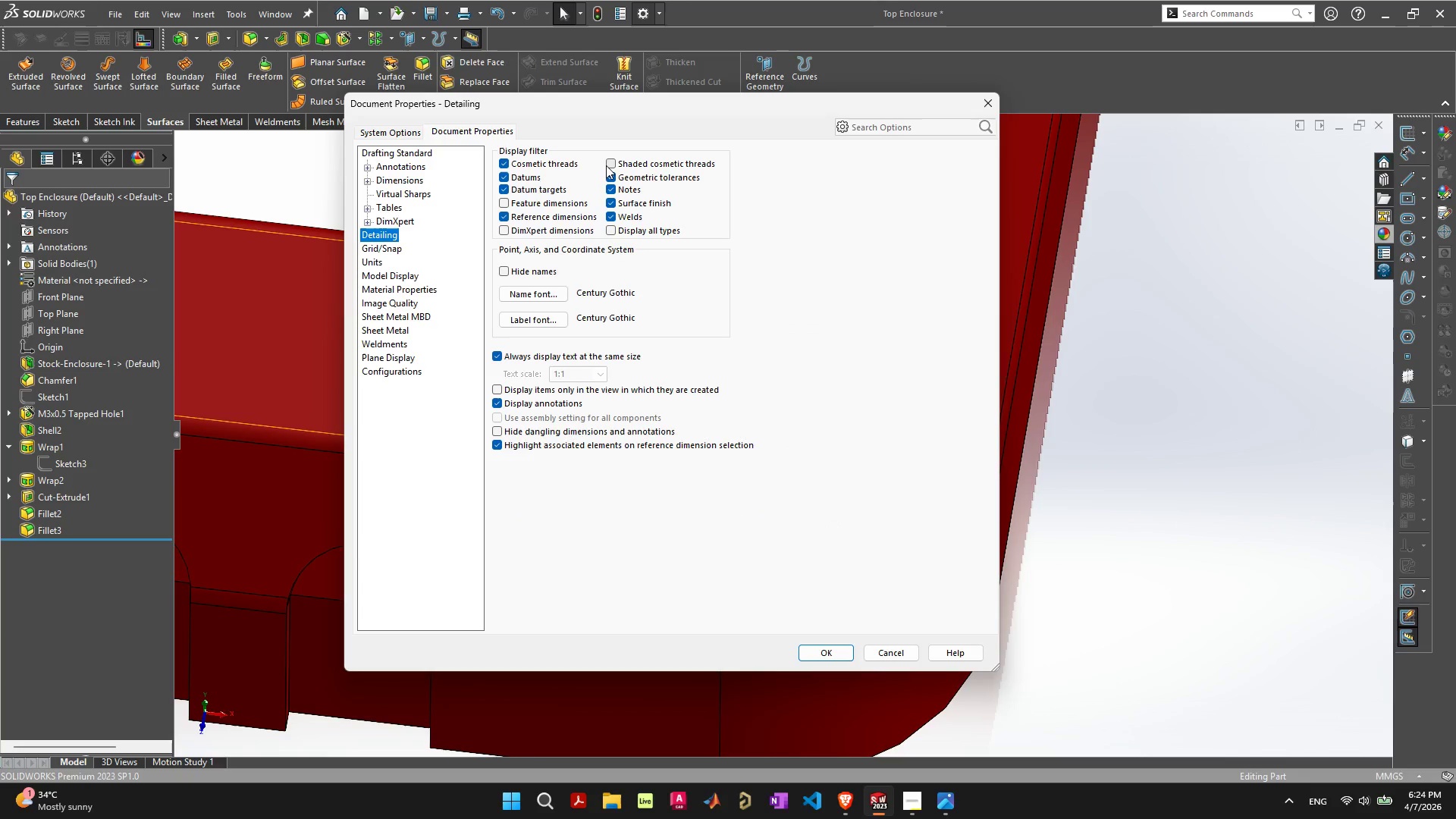 
left_click([610, 163])
 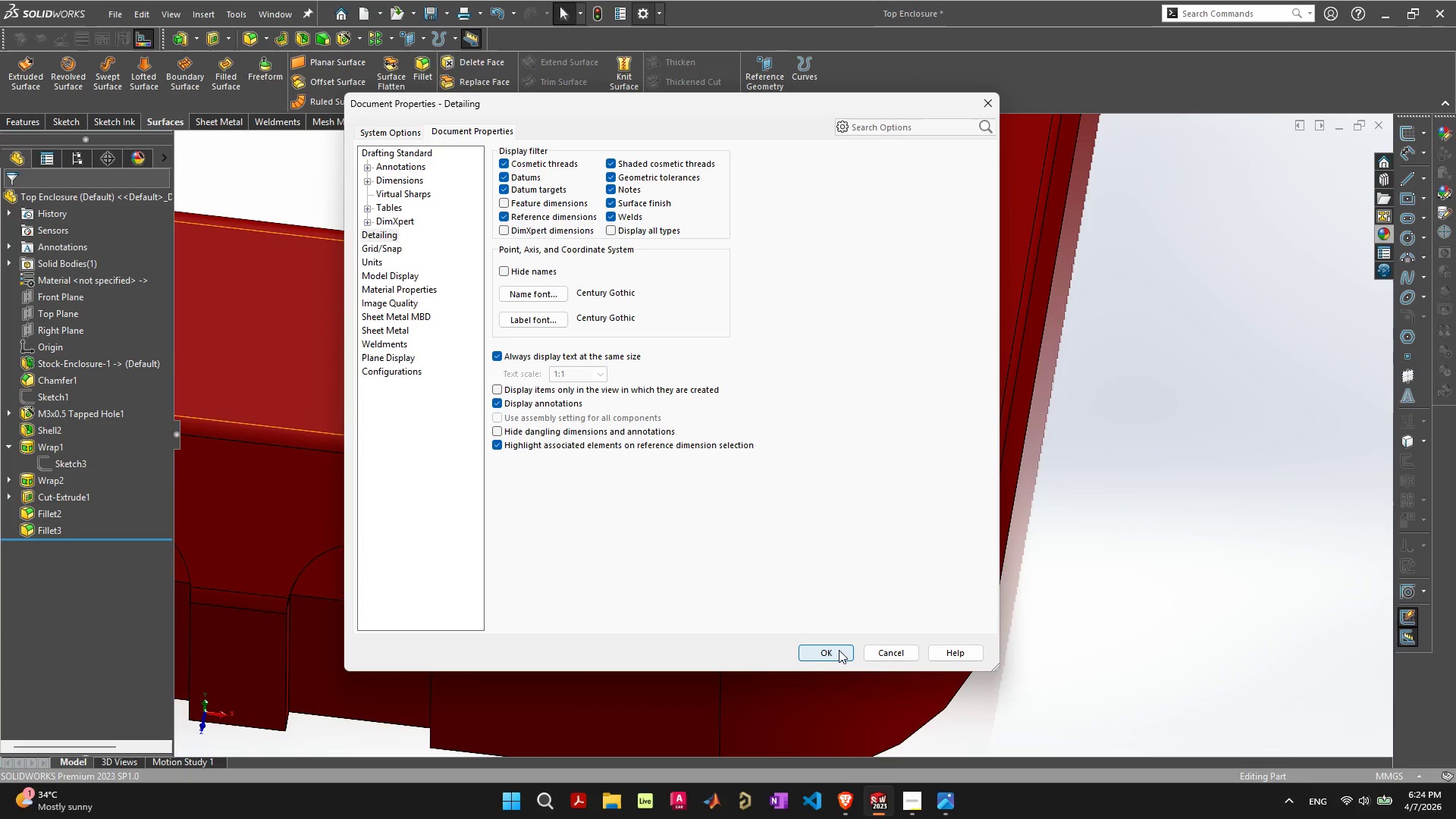 
left_click([839, 650])
 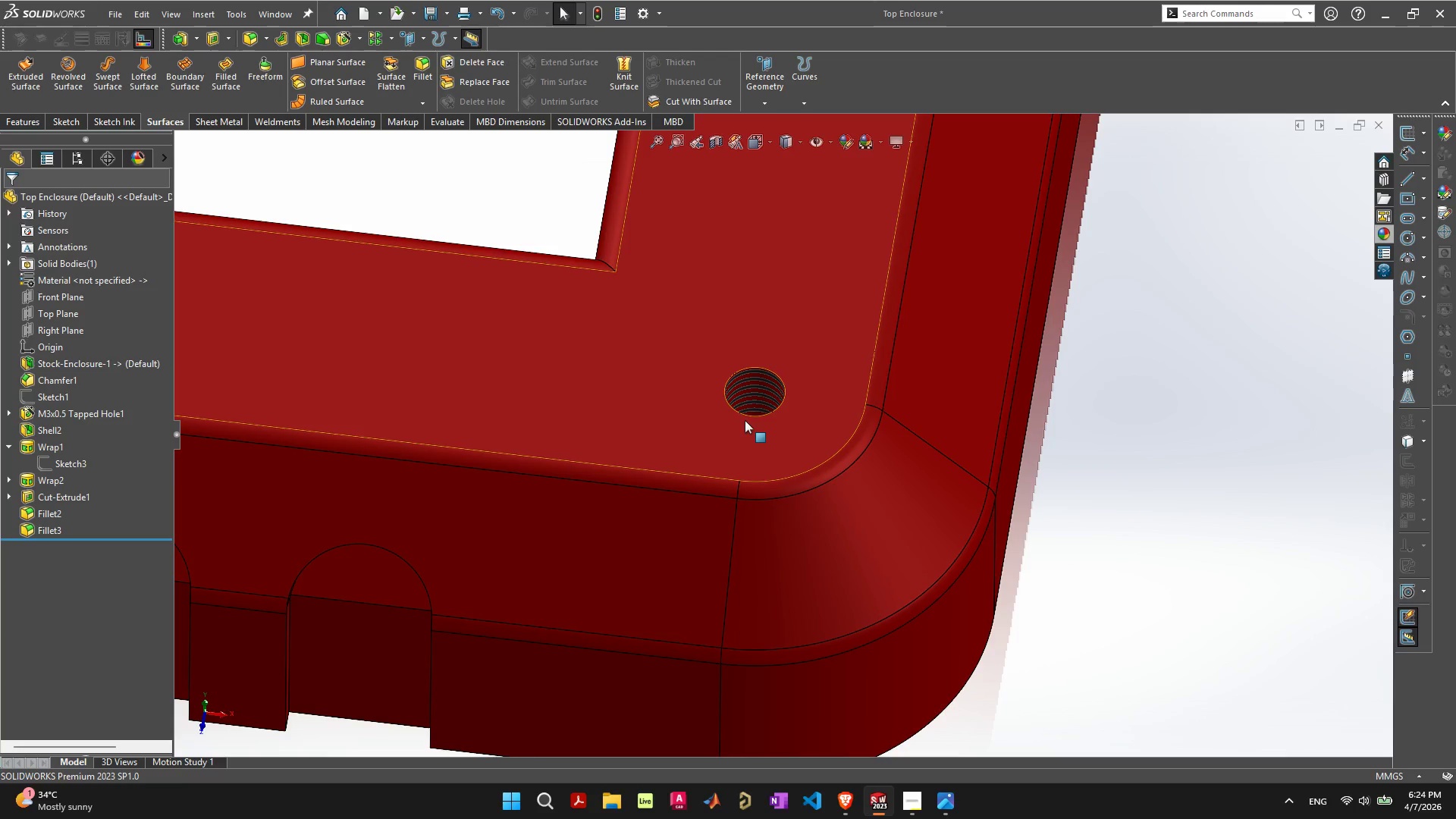 
left_click([883, 504])
 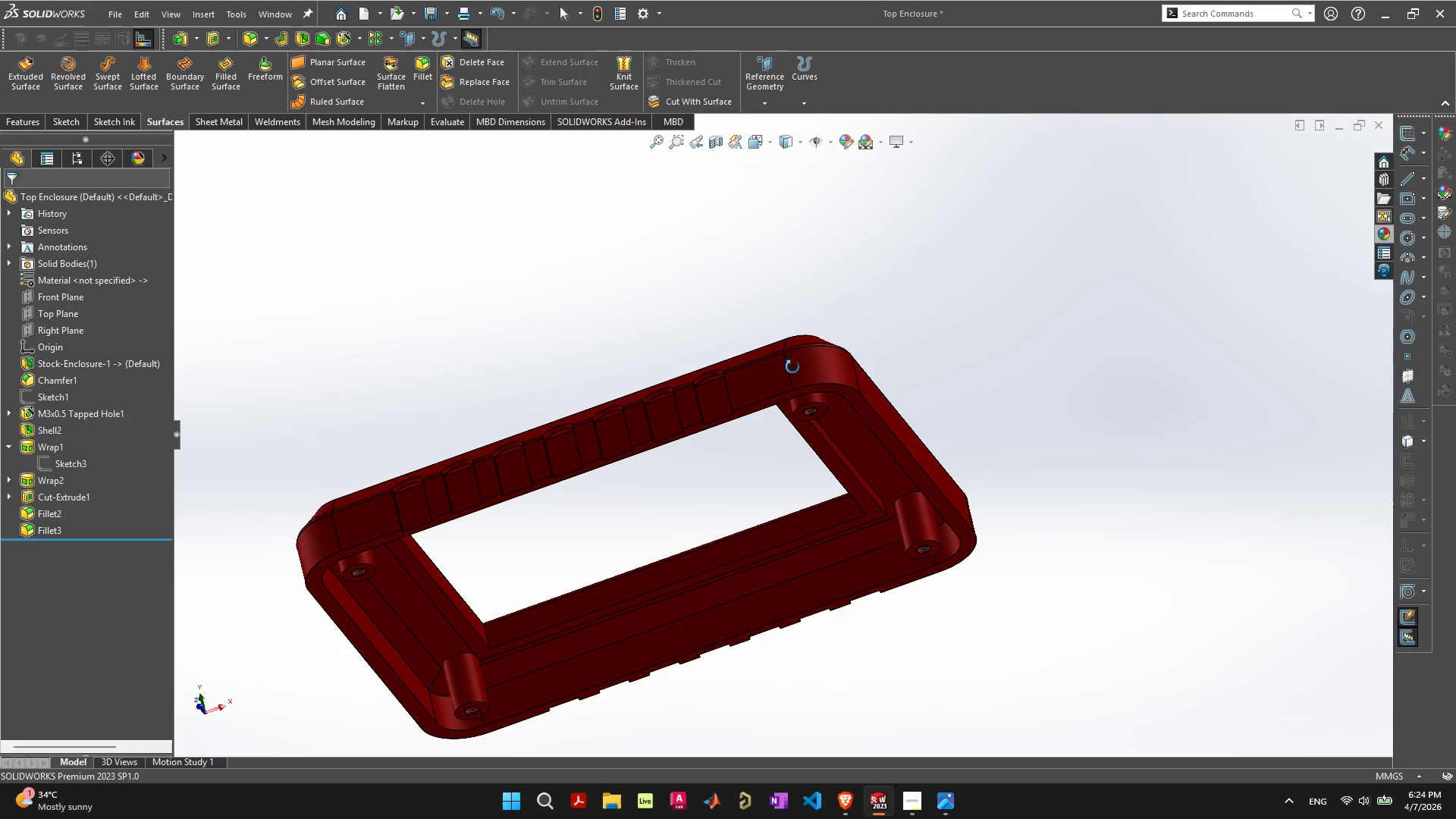 
scroll: coordinate [774, 487], scroll_direction: down, amount: 7.0
 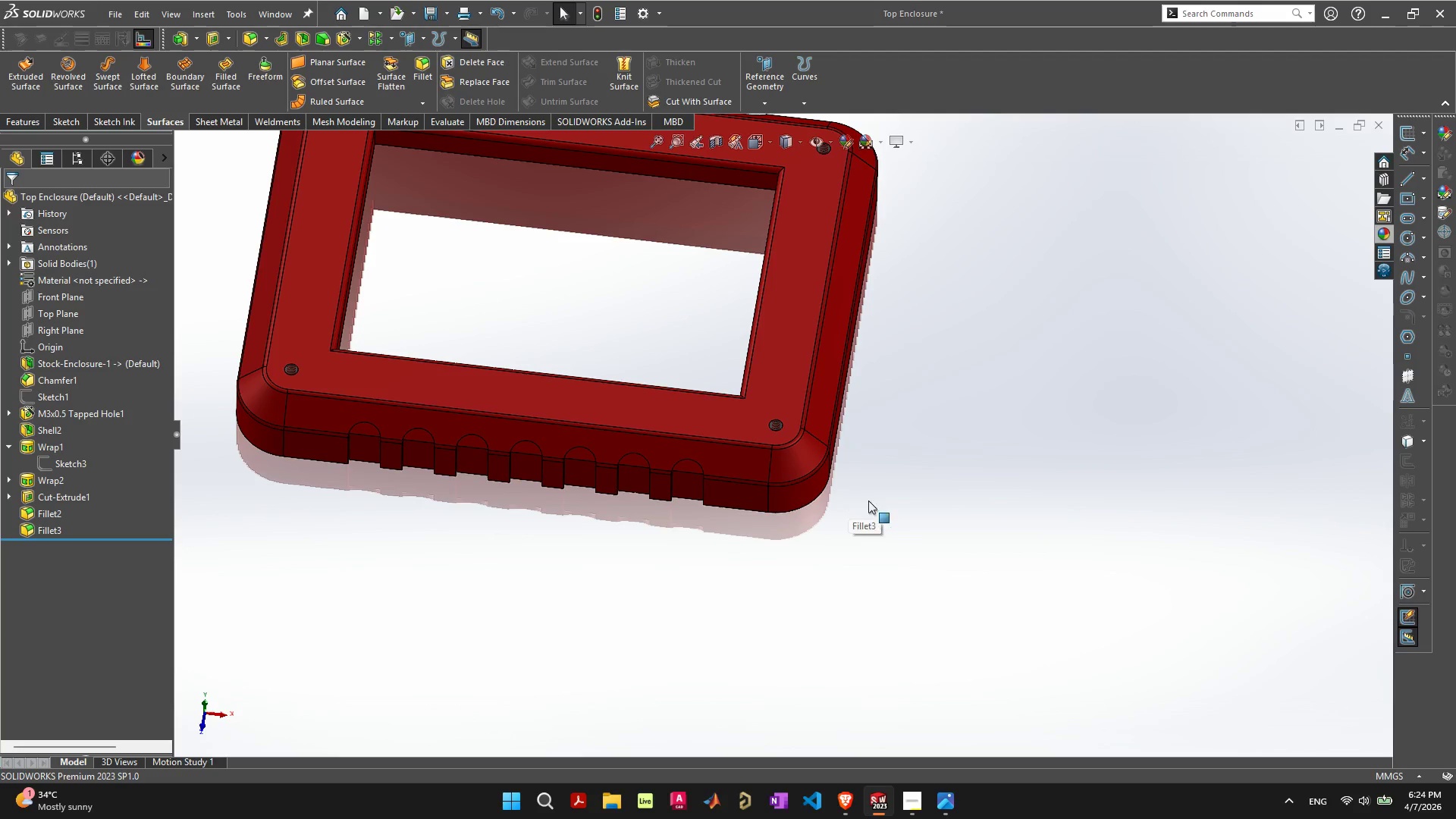 
wait(11.05)
 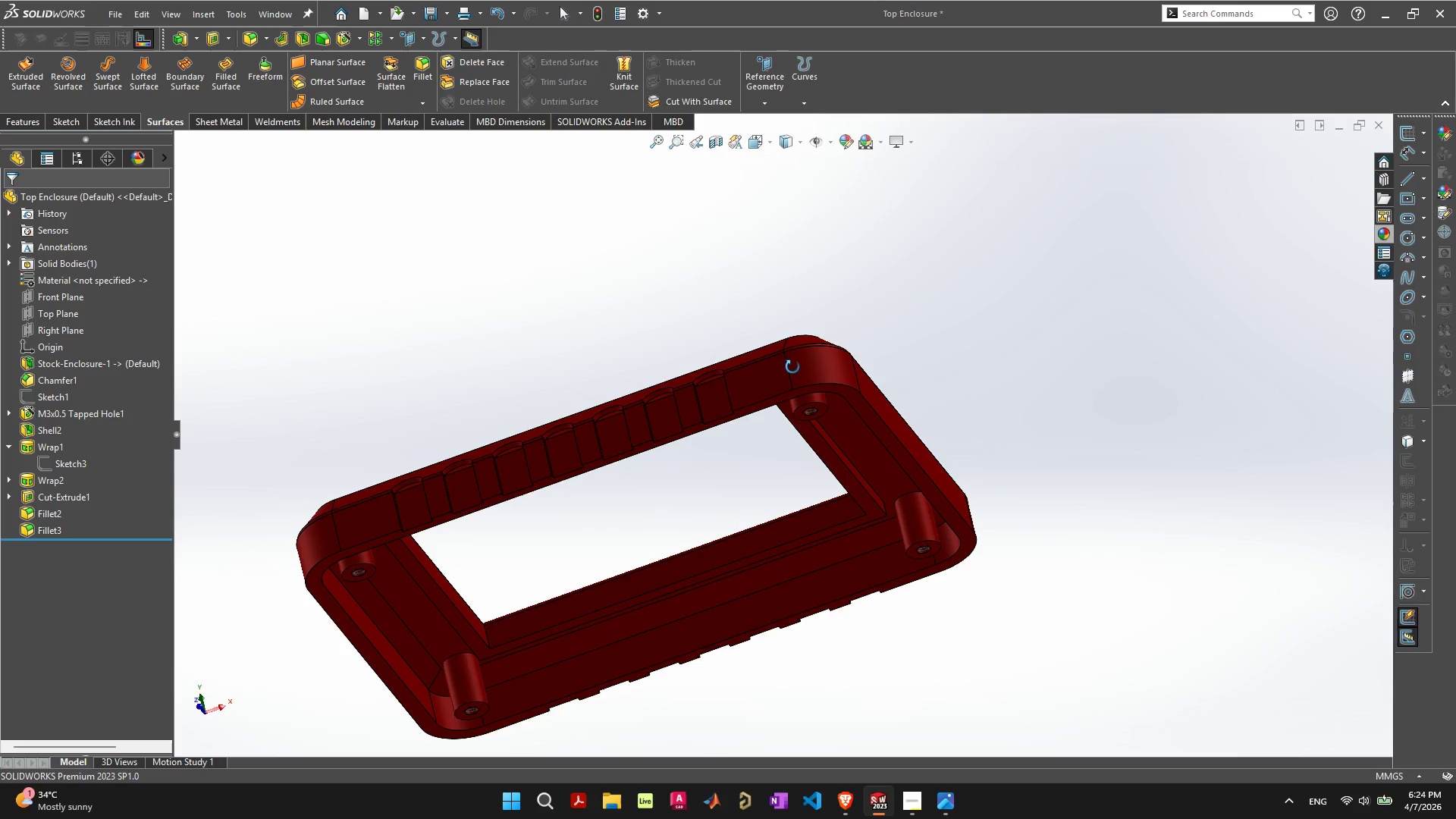 
scroll: coordinate [700, 532], scroll_direction: down, amount: 2.0
 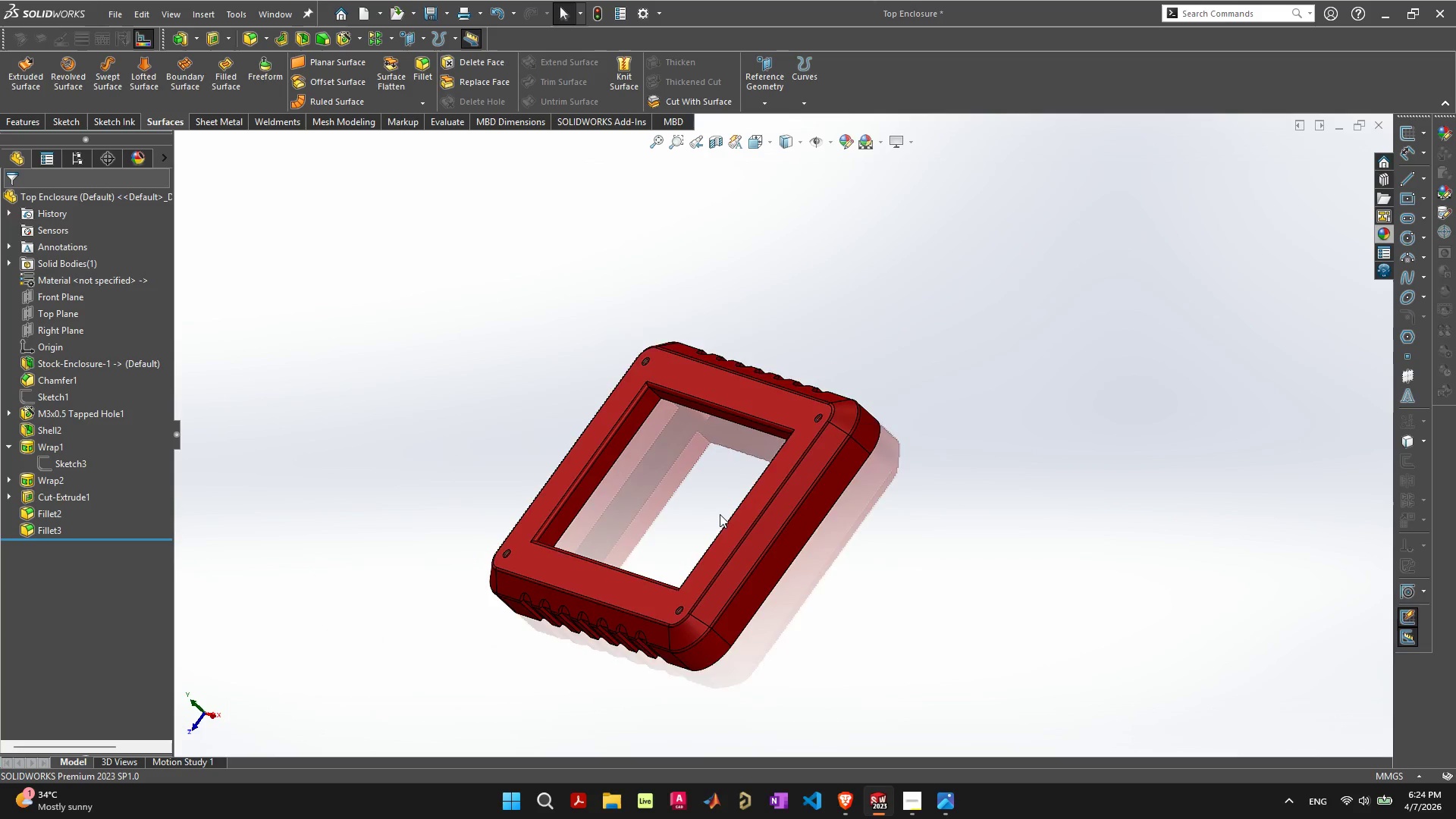 
scroll: coordinate [730, 519], scroll_direction: up, amount: 2.0
 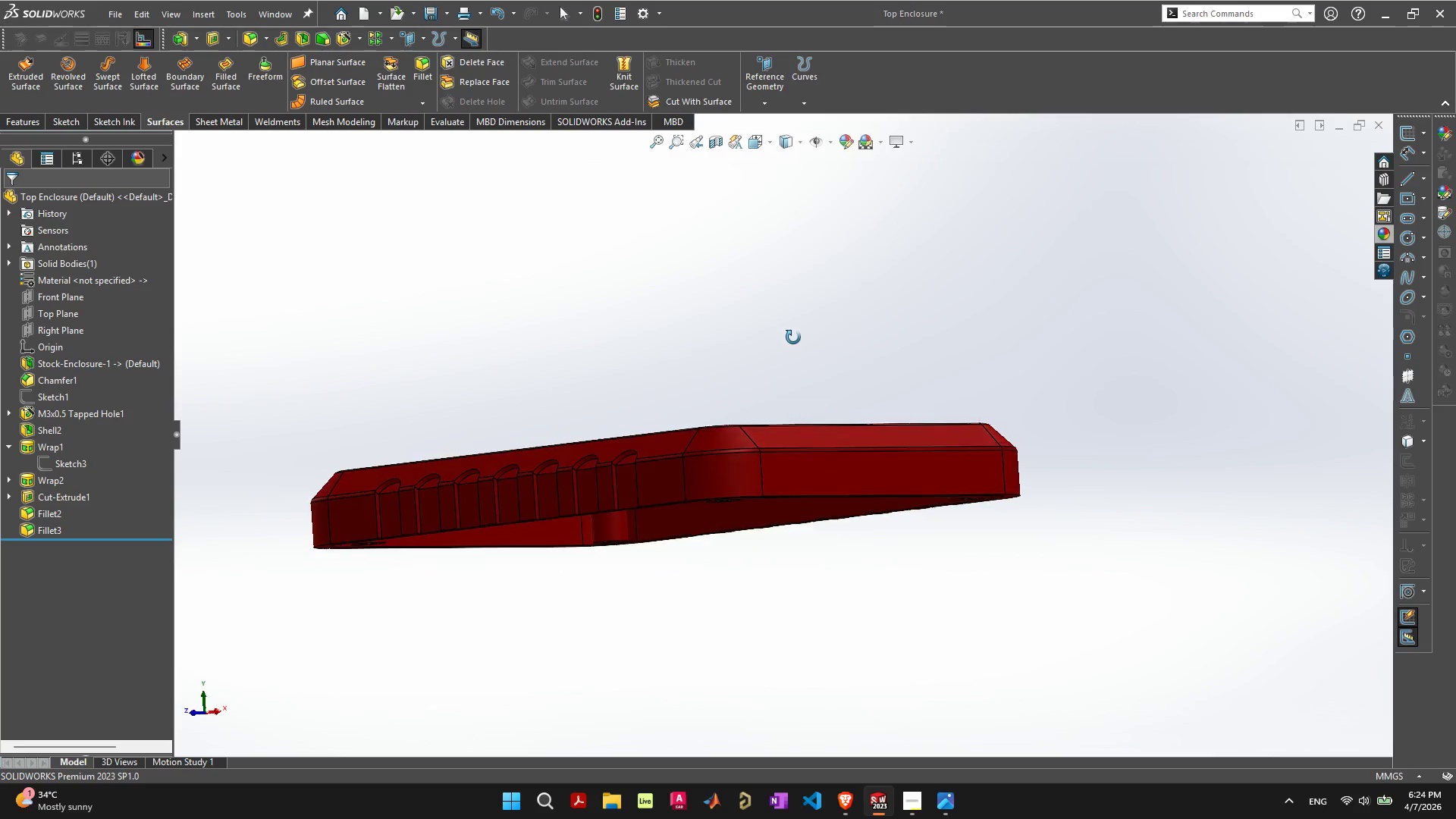 
wait(7.65)
 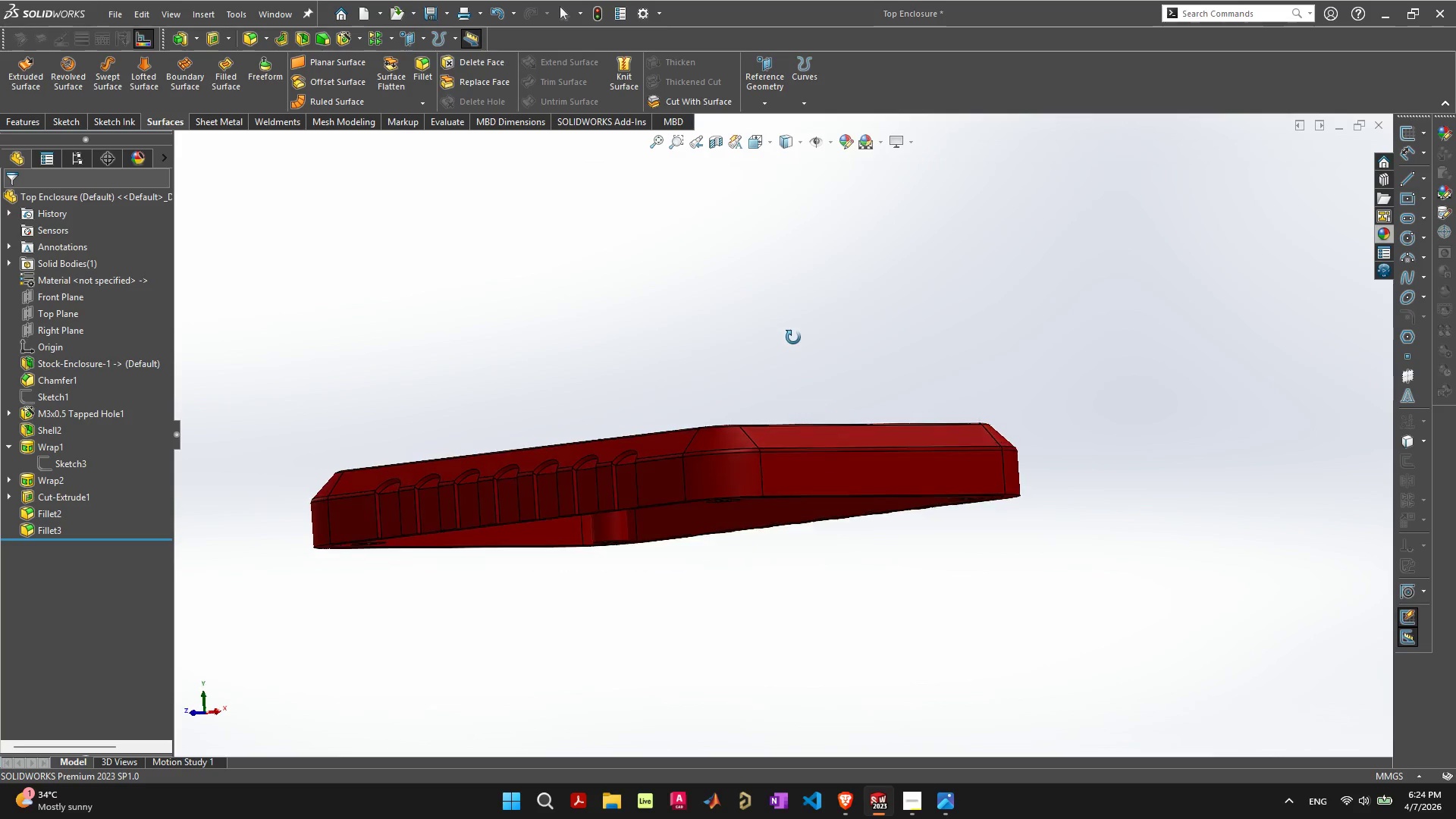 
mouse_move([173, 189])
 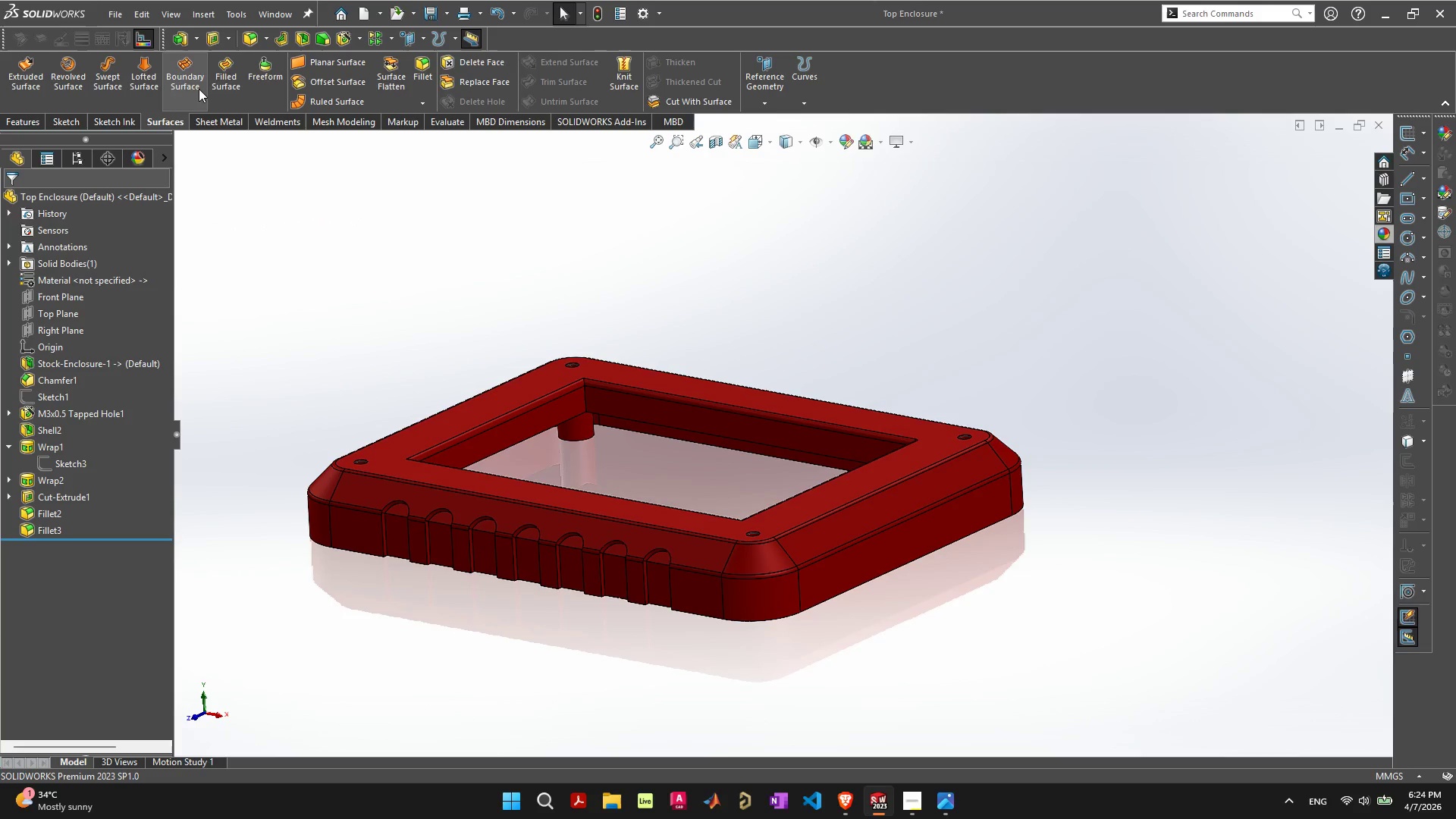 
mouse_move([235, 78])
 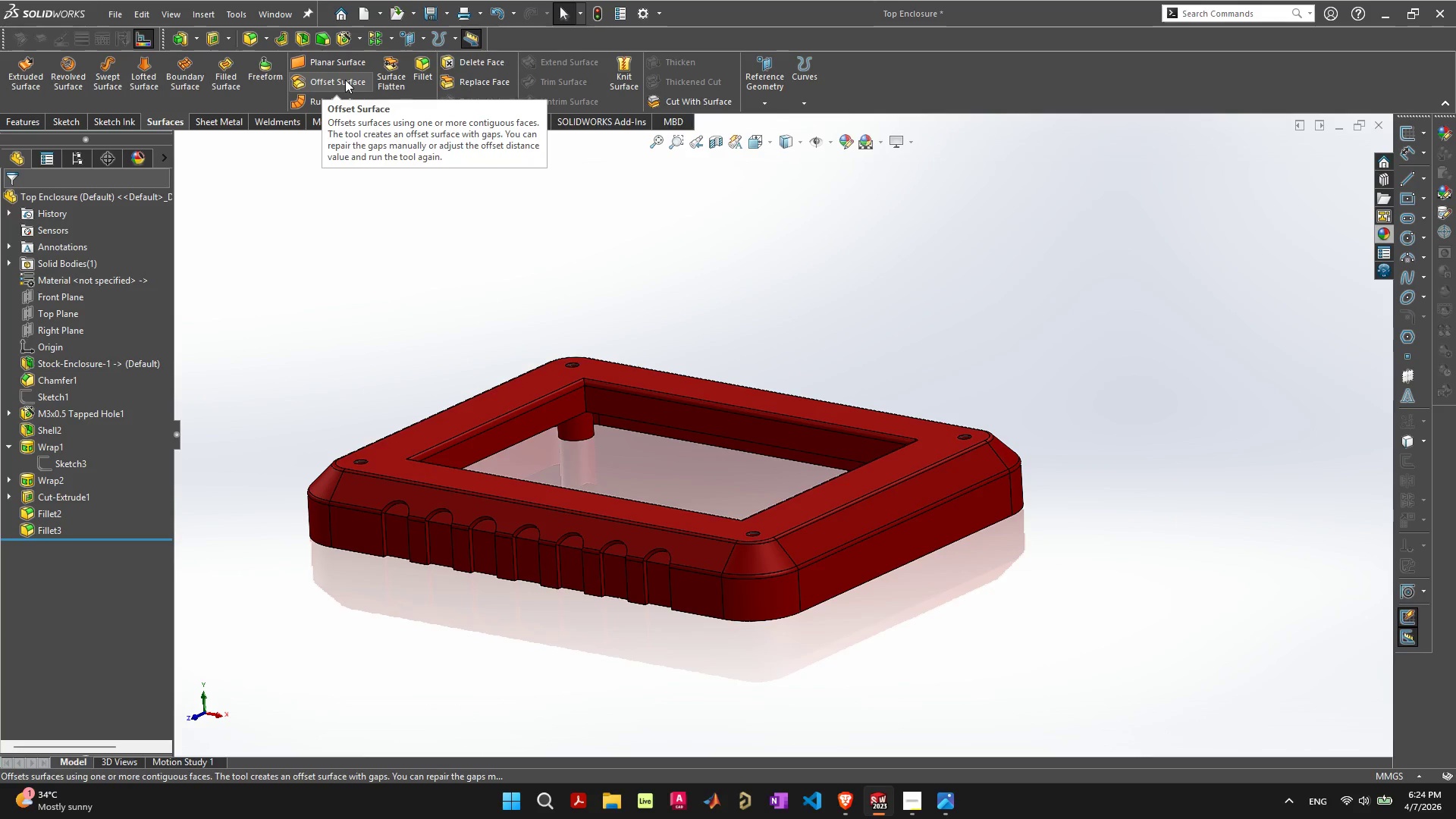 
left_click([345, 80])
 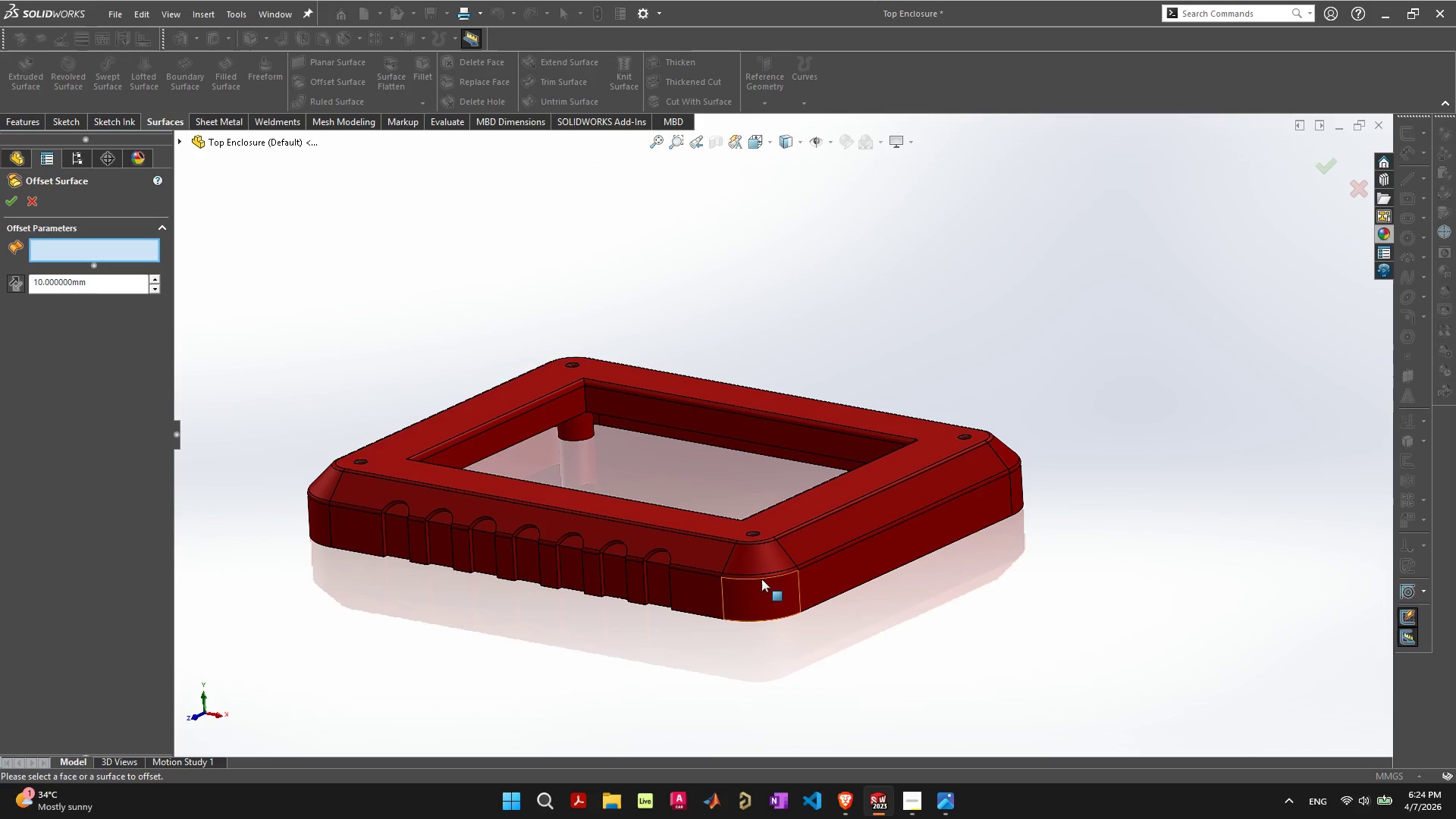 
left_click([766, 604])
 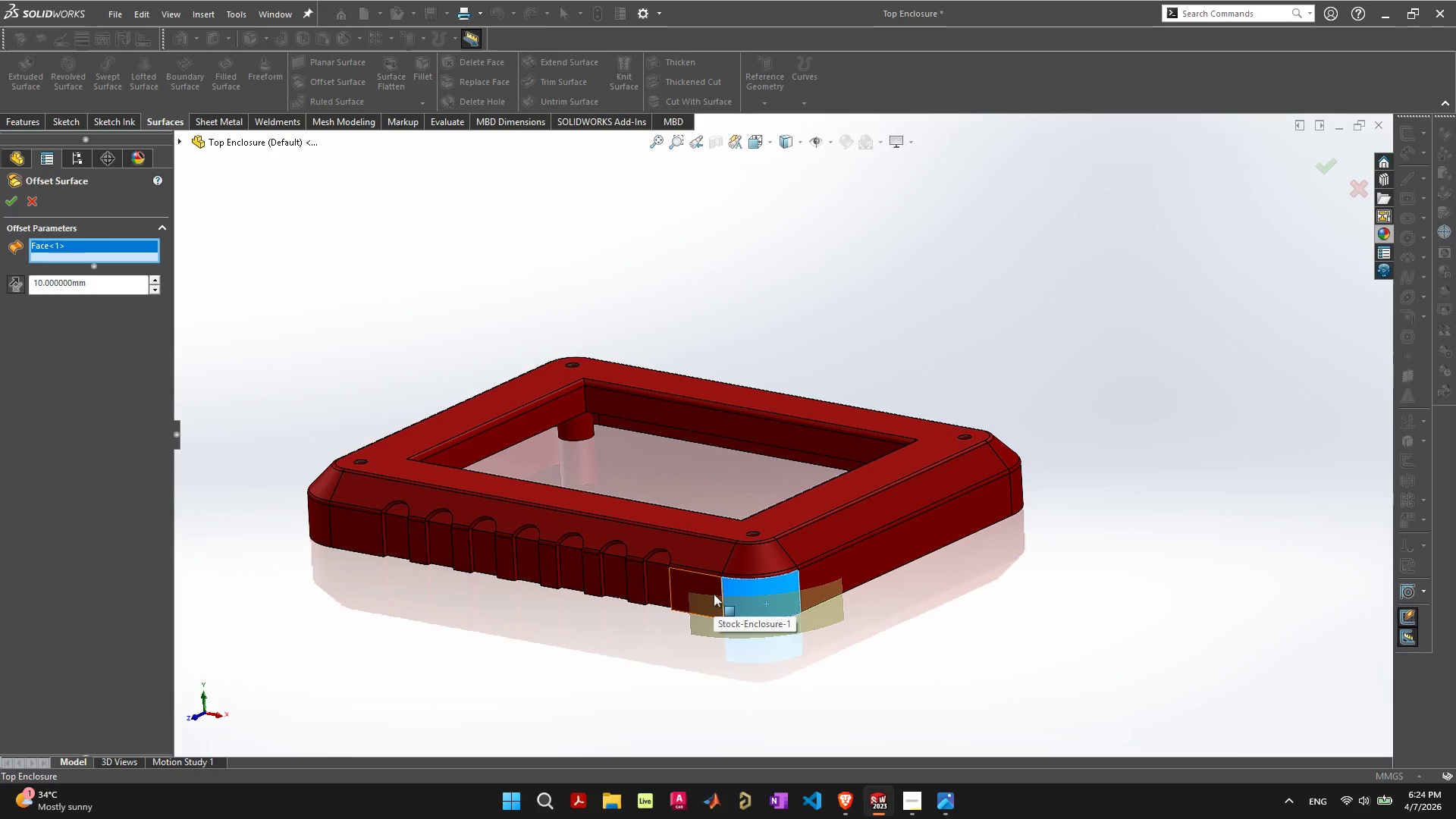 
scroll: coordinate [763, 601], scroll_direction: up, amount: 4.0
 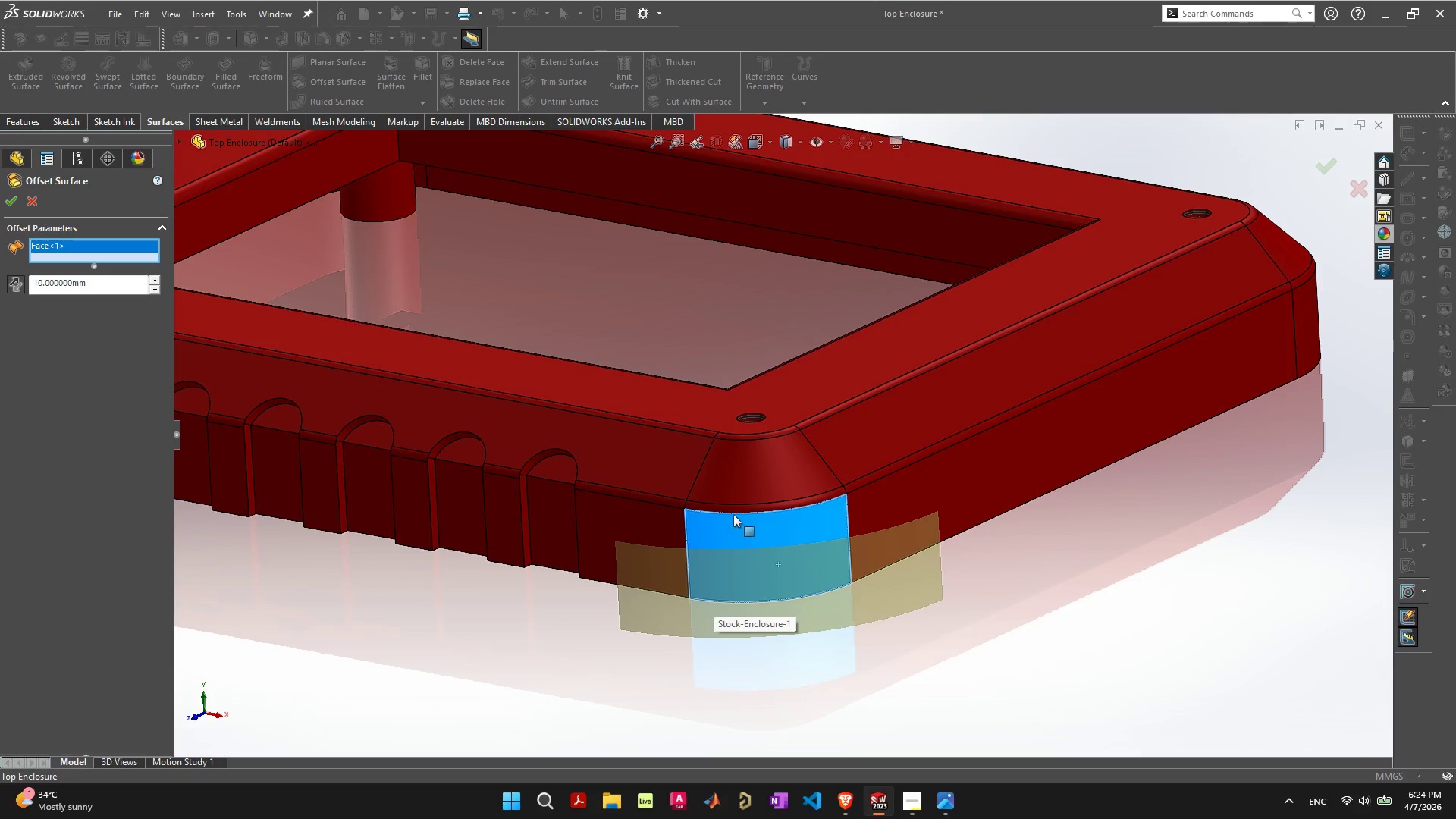 
left_click([737, 507])
 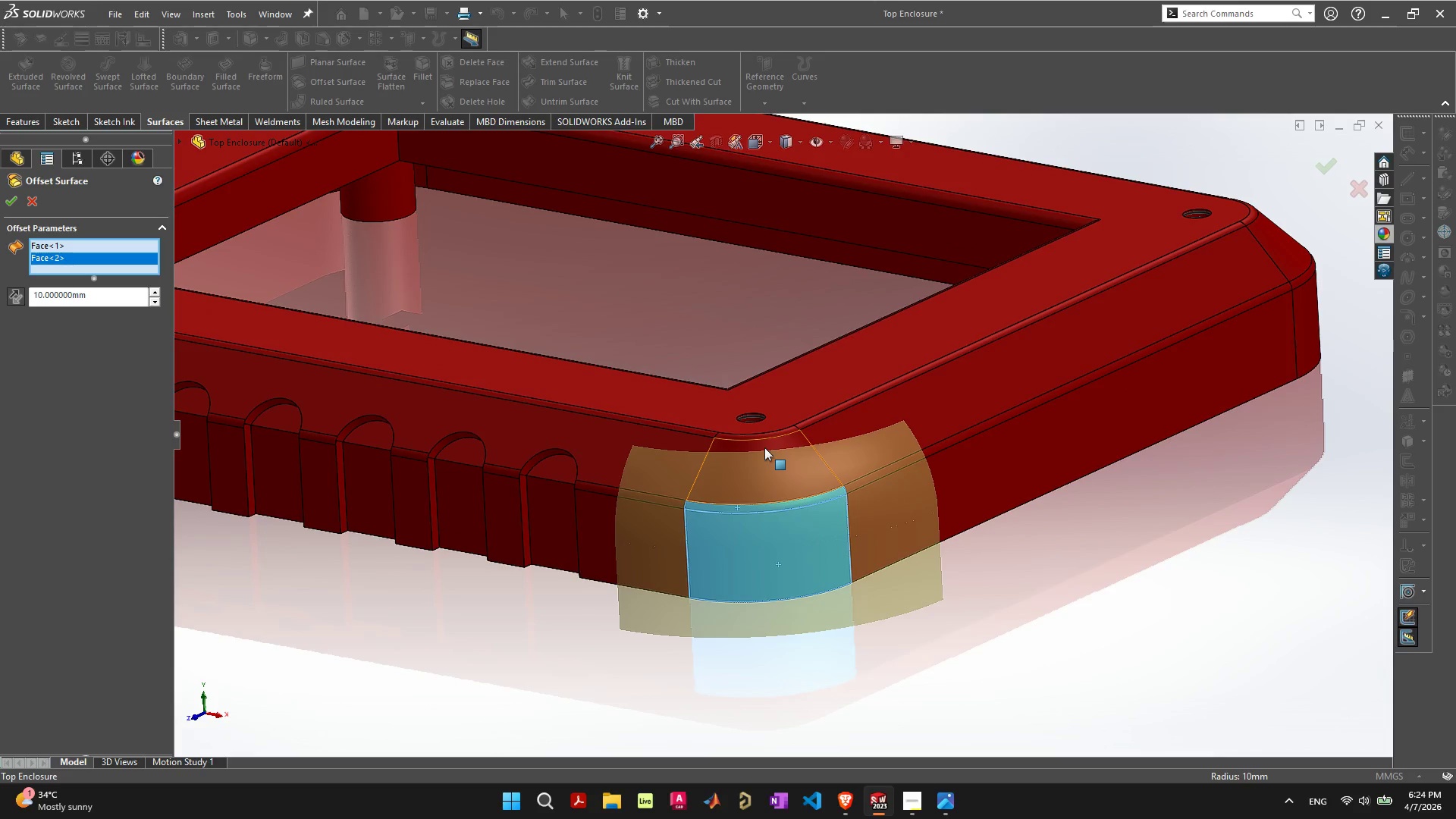 
left_click([767, 443])
 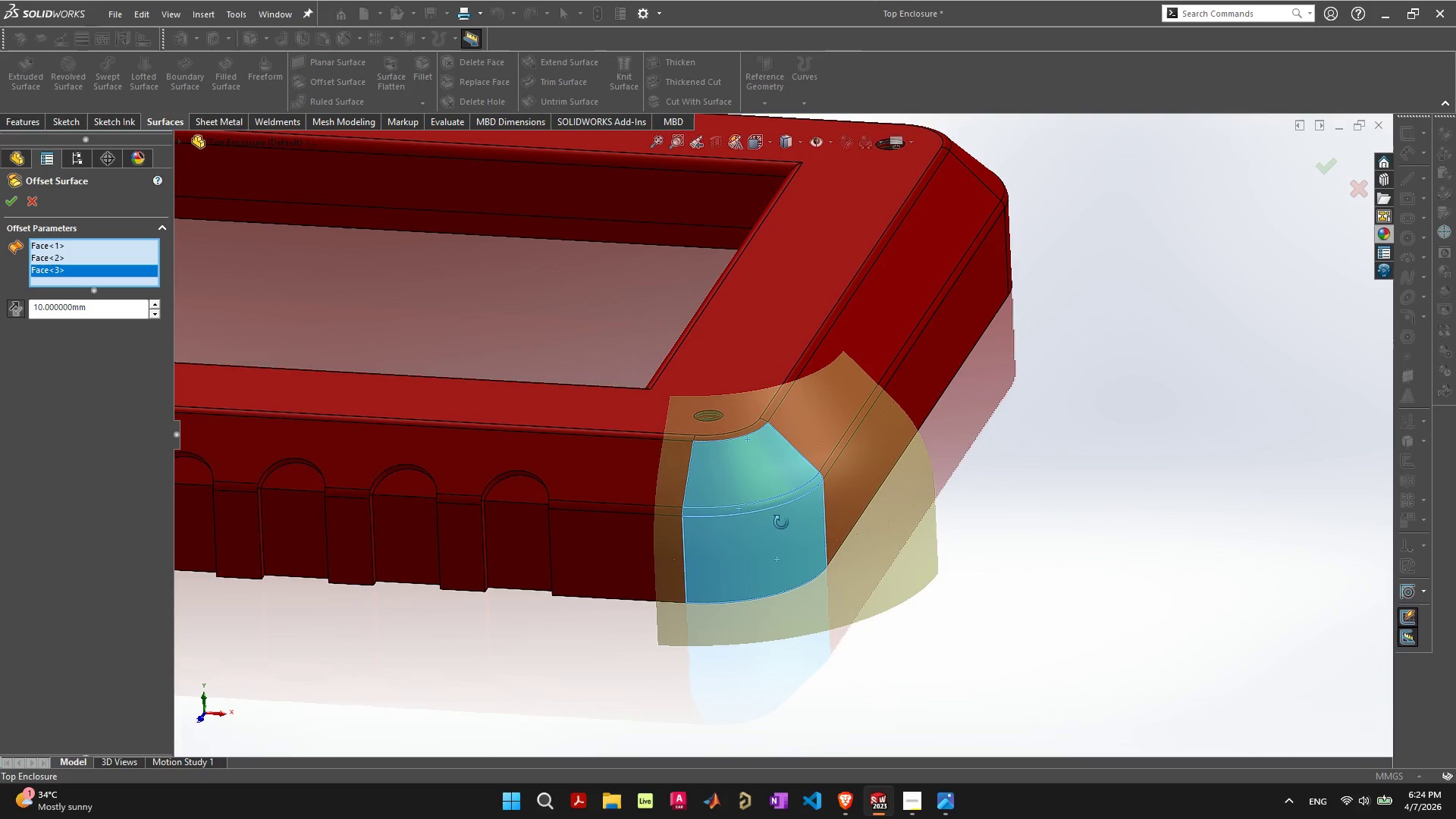 
wait(5.33)
 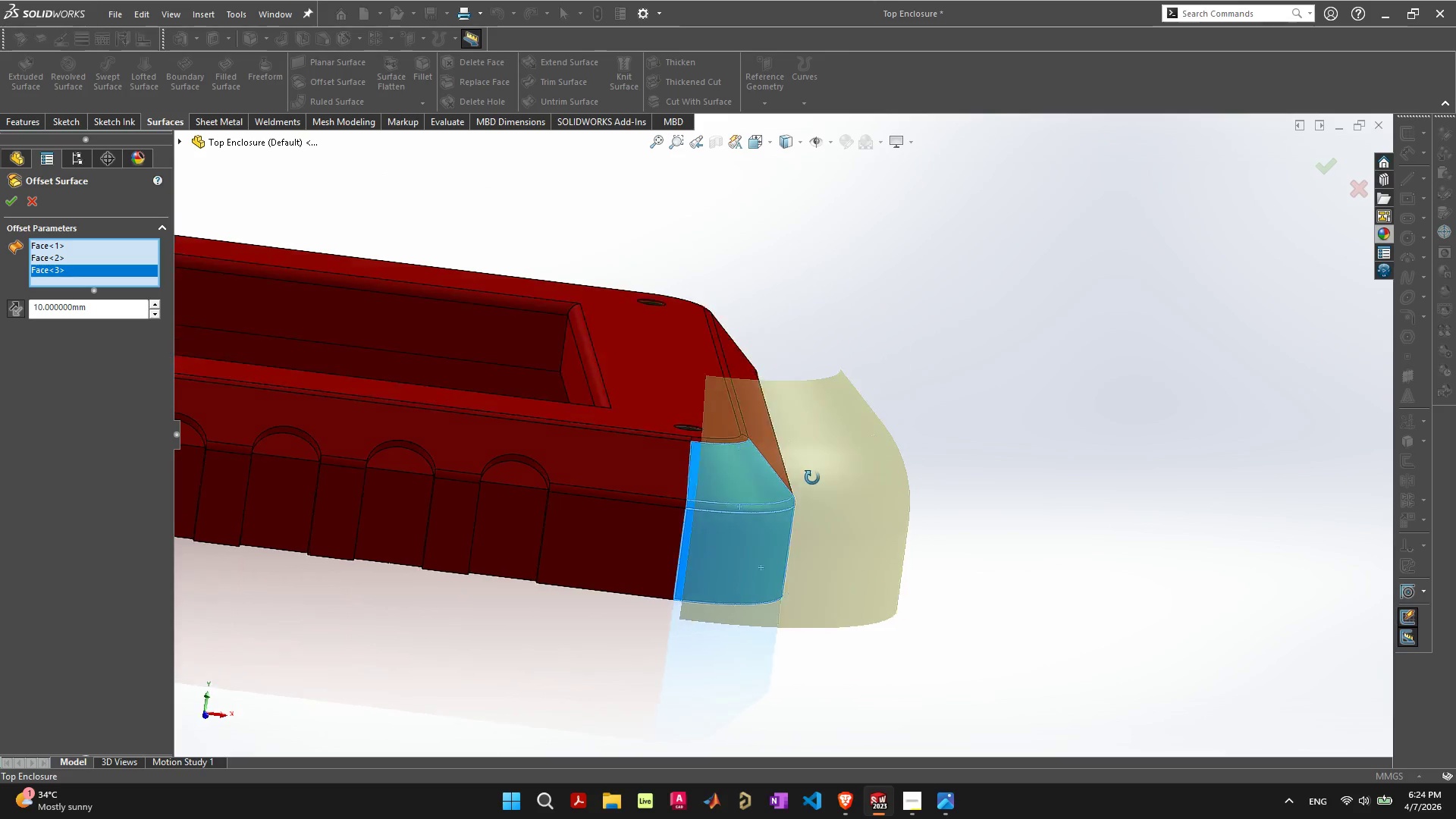 
left_click([155, 316])
 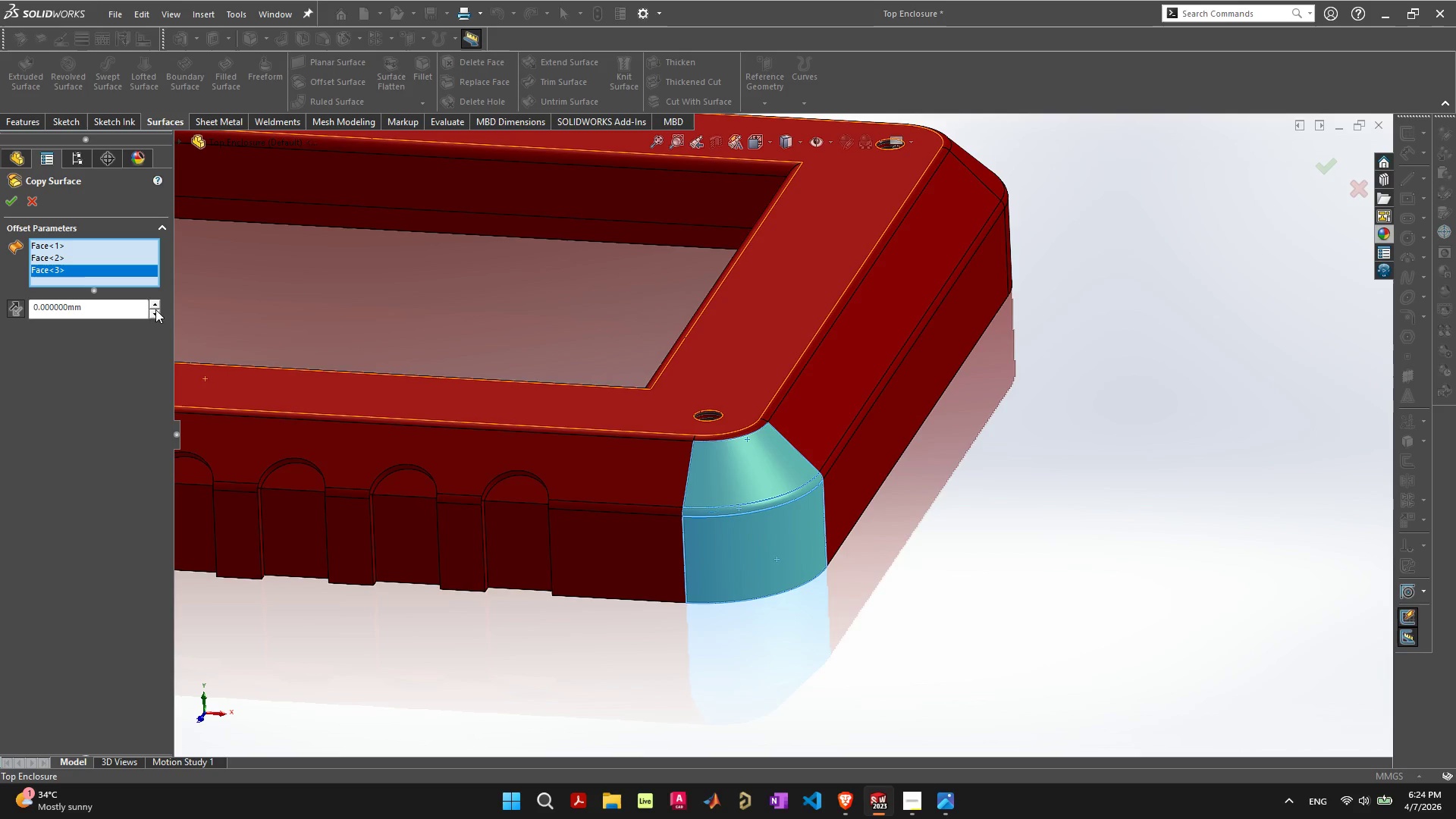 
left_click_drag(start_coordinate=[102, 309], to_coordinate=[11, 307])
 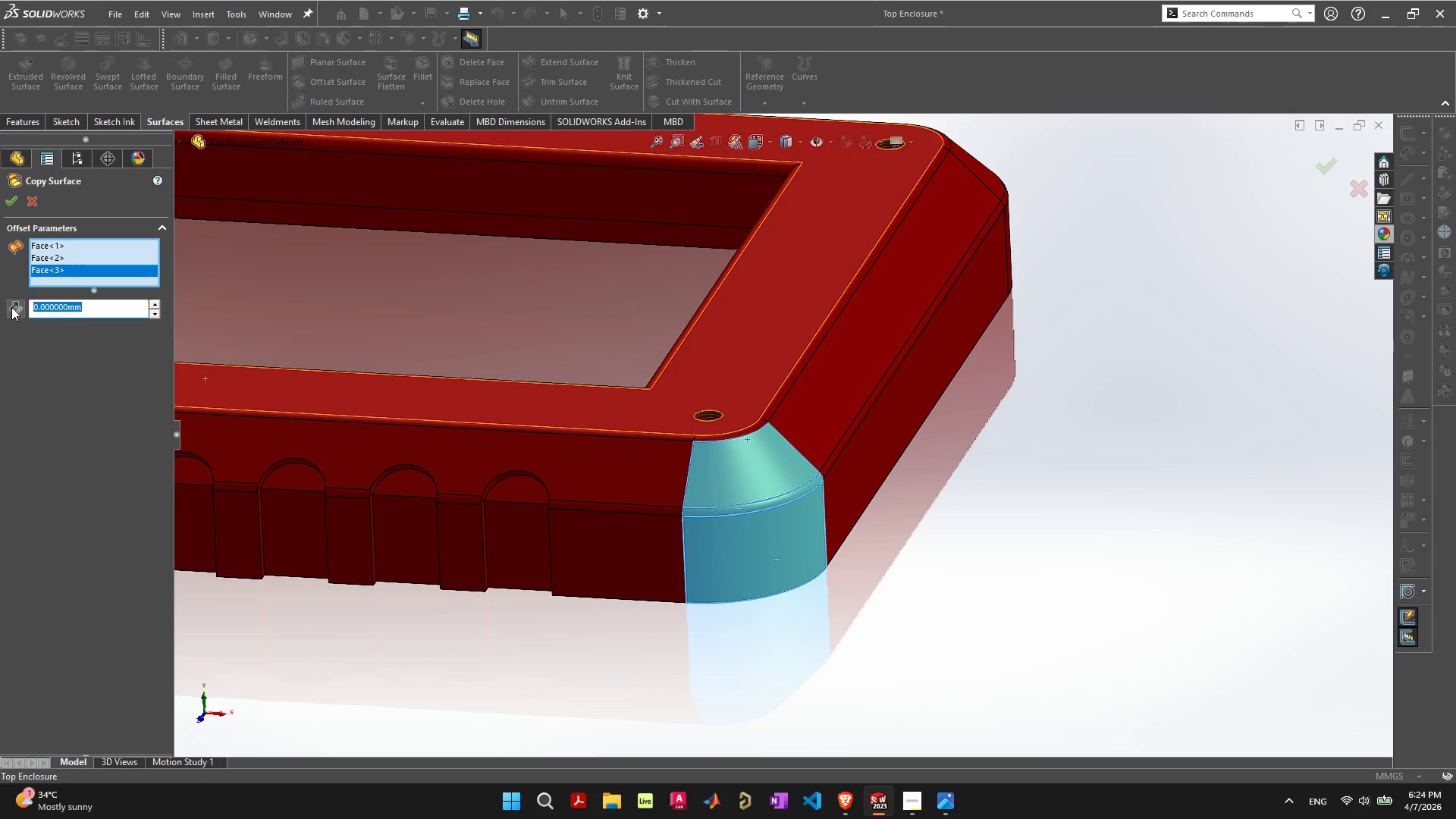 
key(2)
 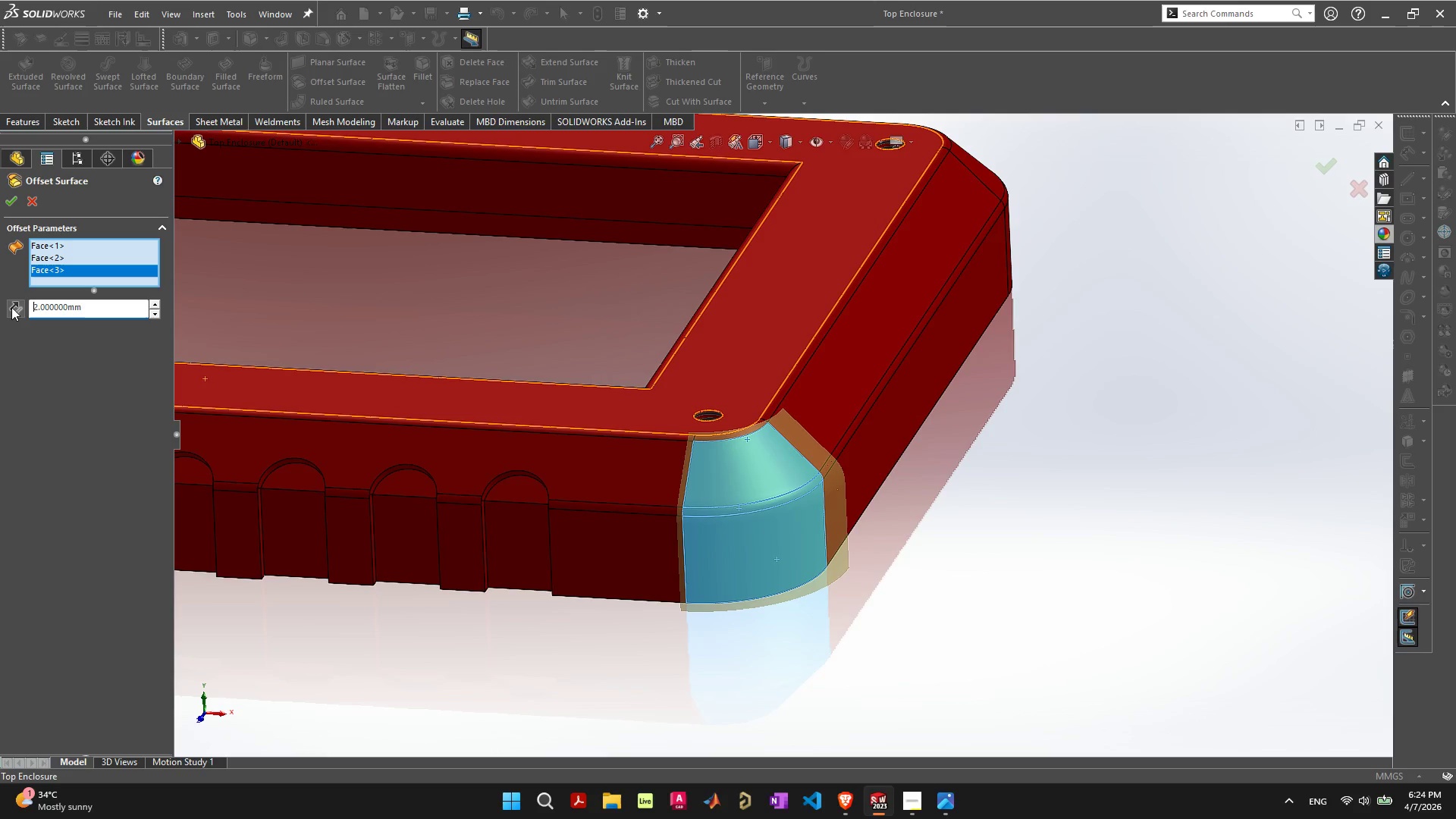 
key(Enter)
 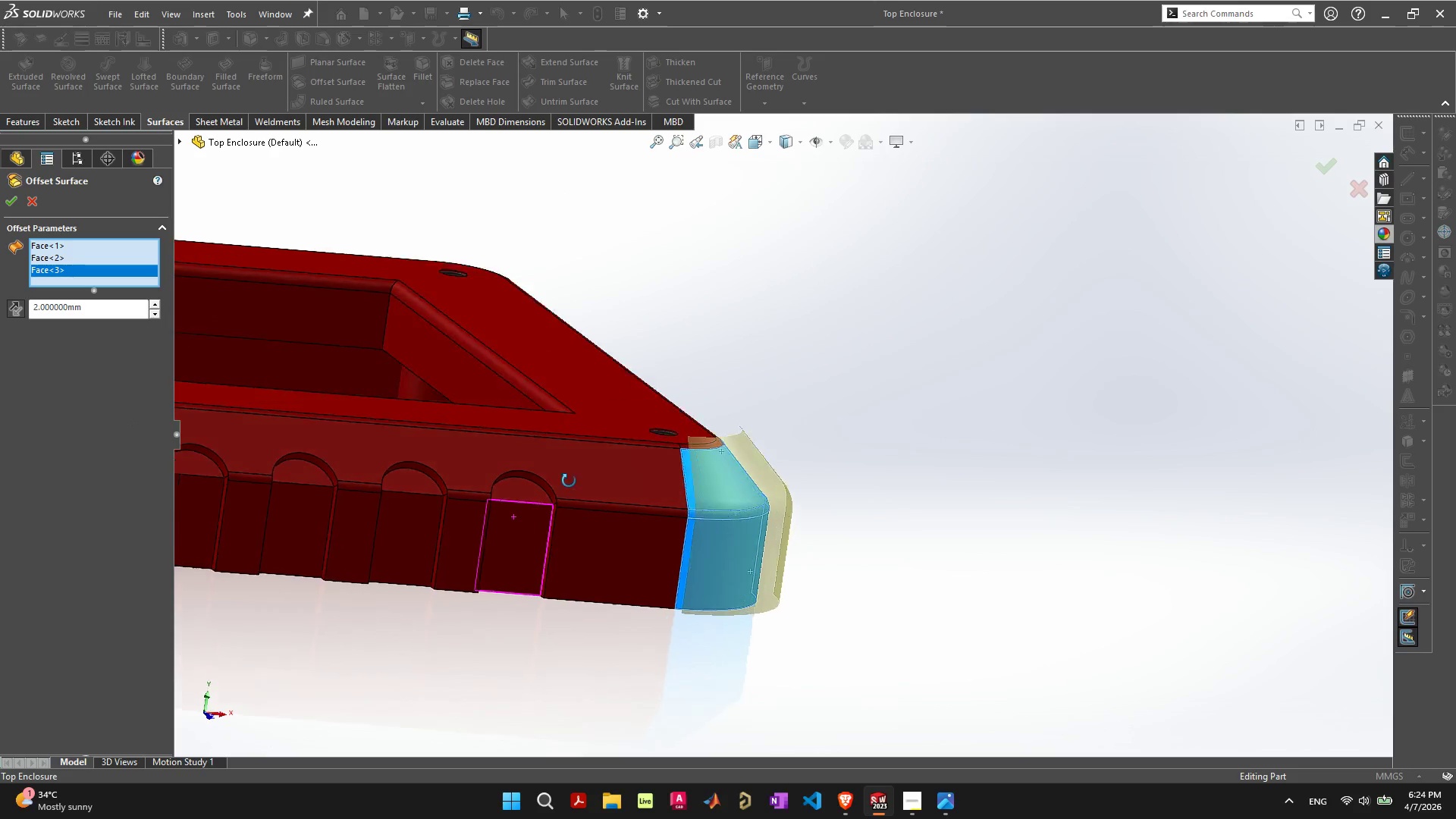 
wait(5.91)
 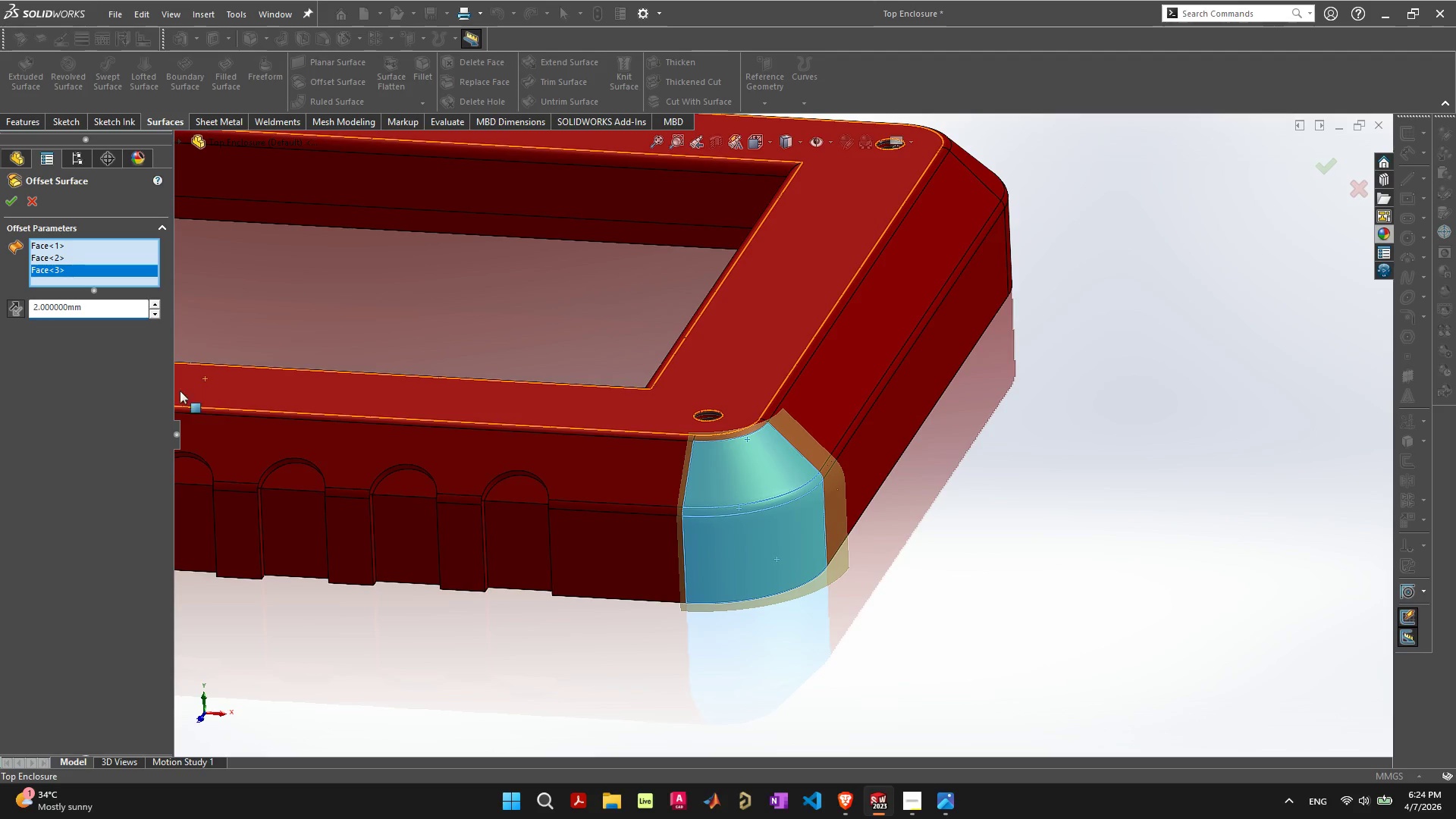 
left_click_drag(start_coordinate=[103, 306], to_coordinate=[0, 308])
 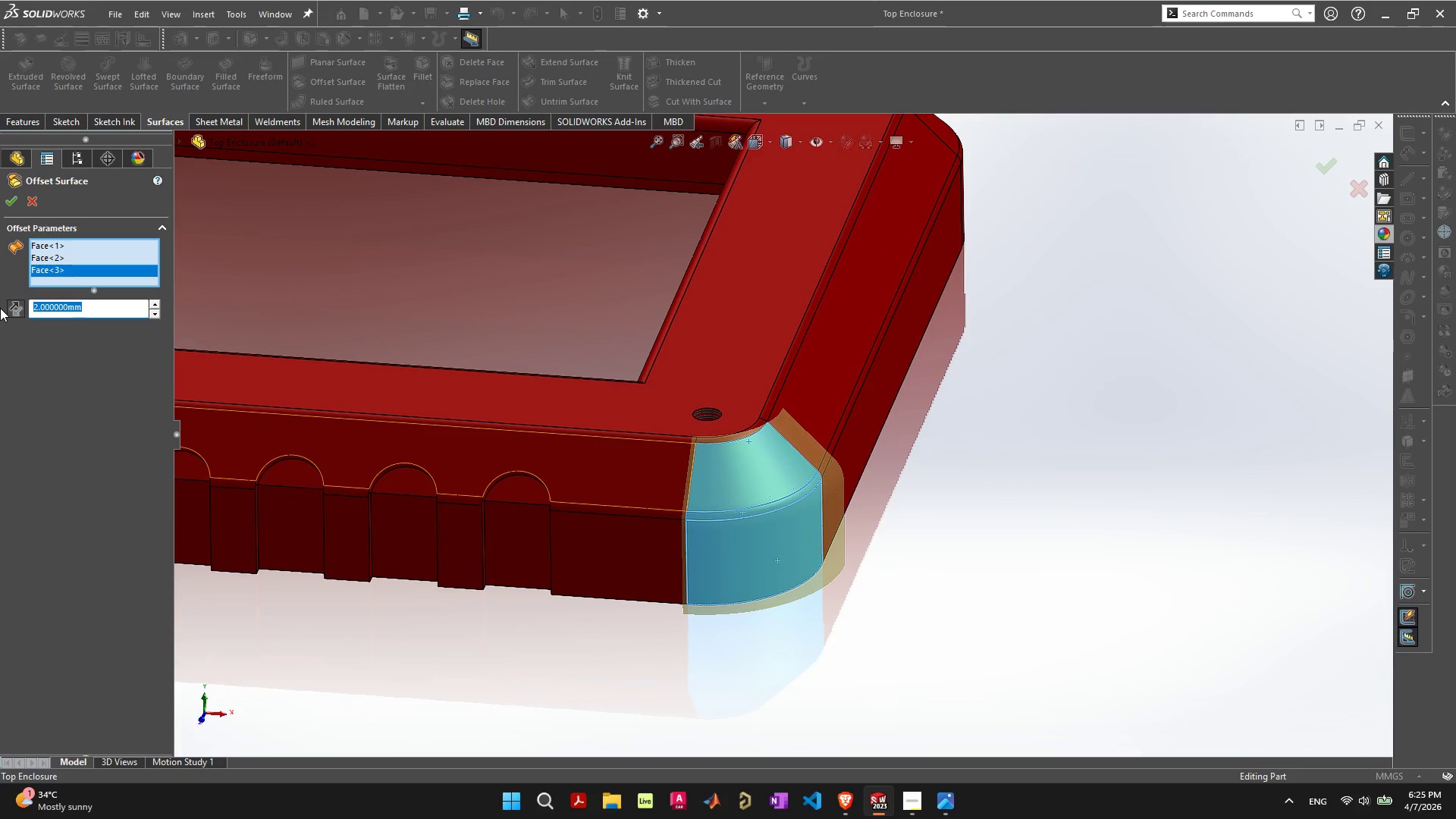 
key(3)
 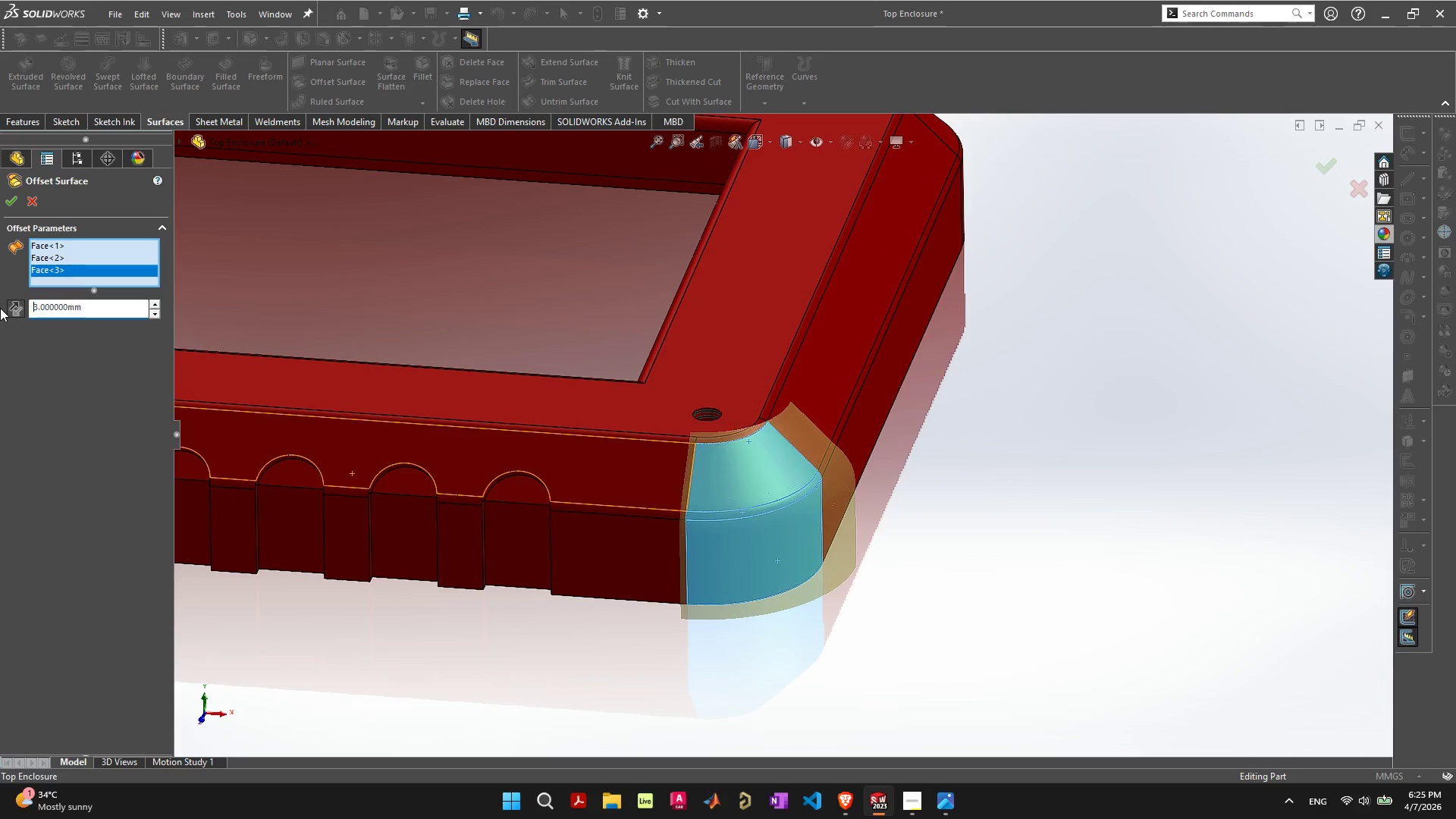 
key(Enter)
 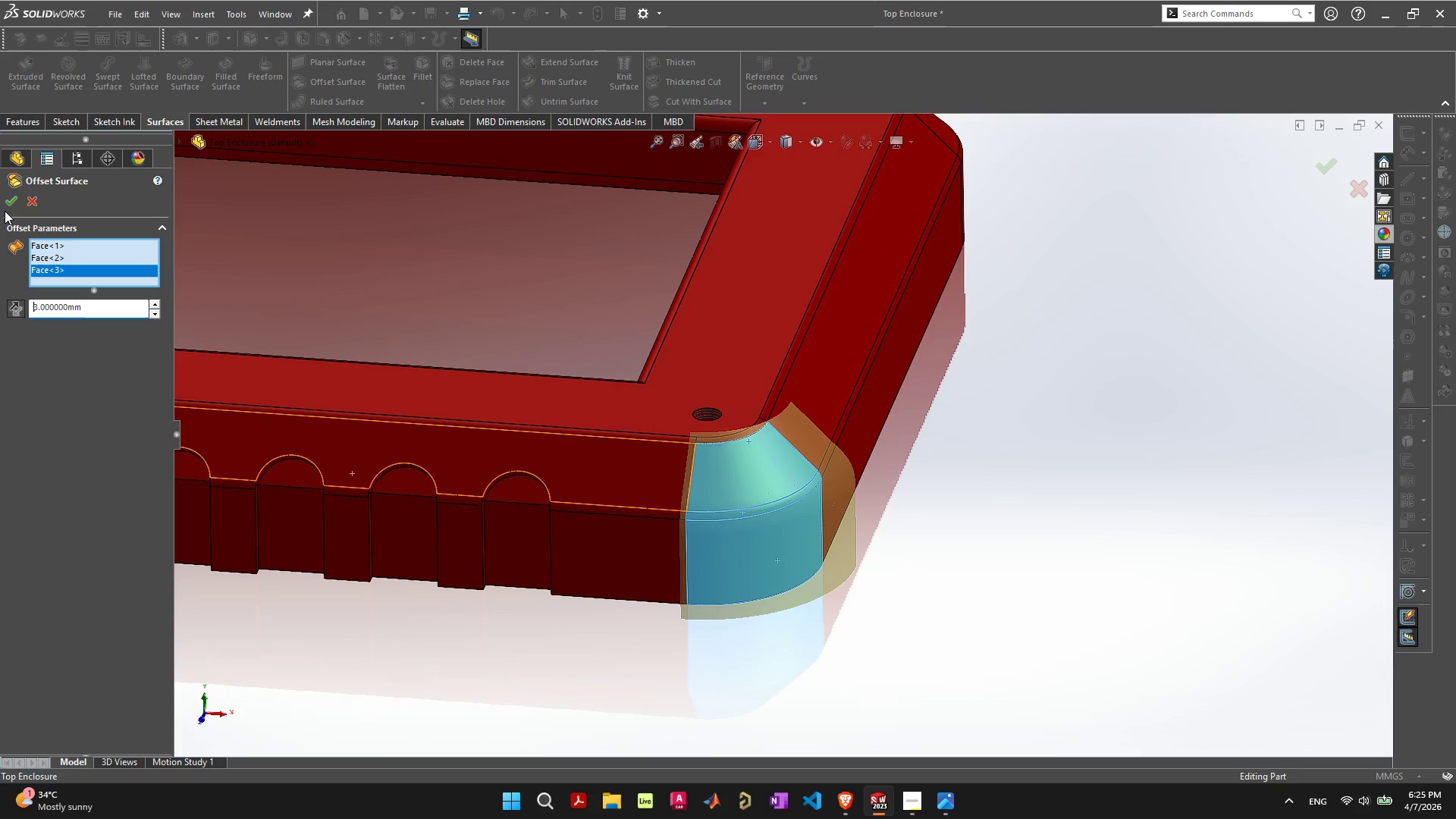 
left_click([5, 202])
 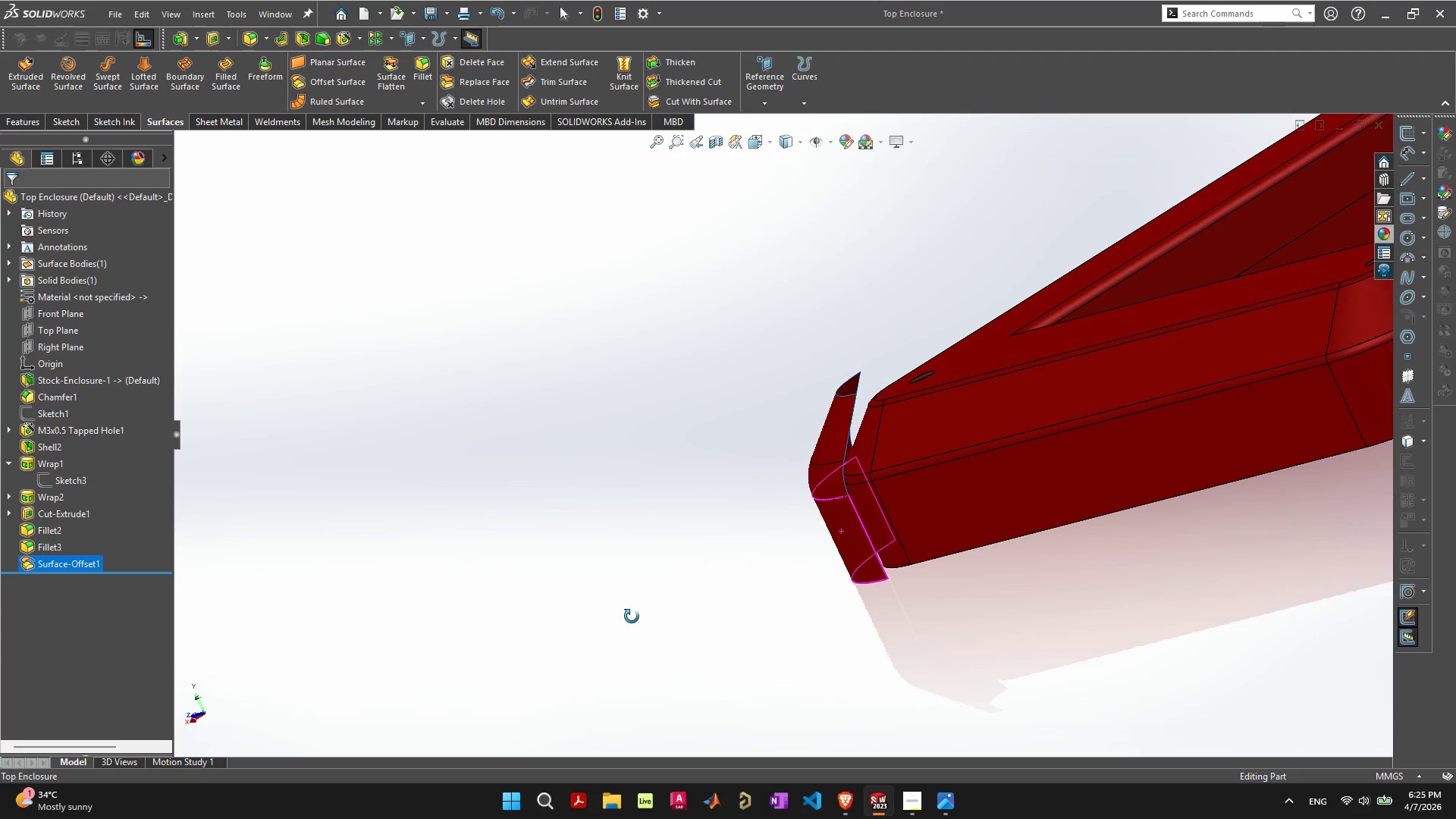 
wait(9.94)
 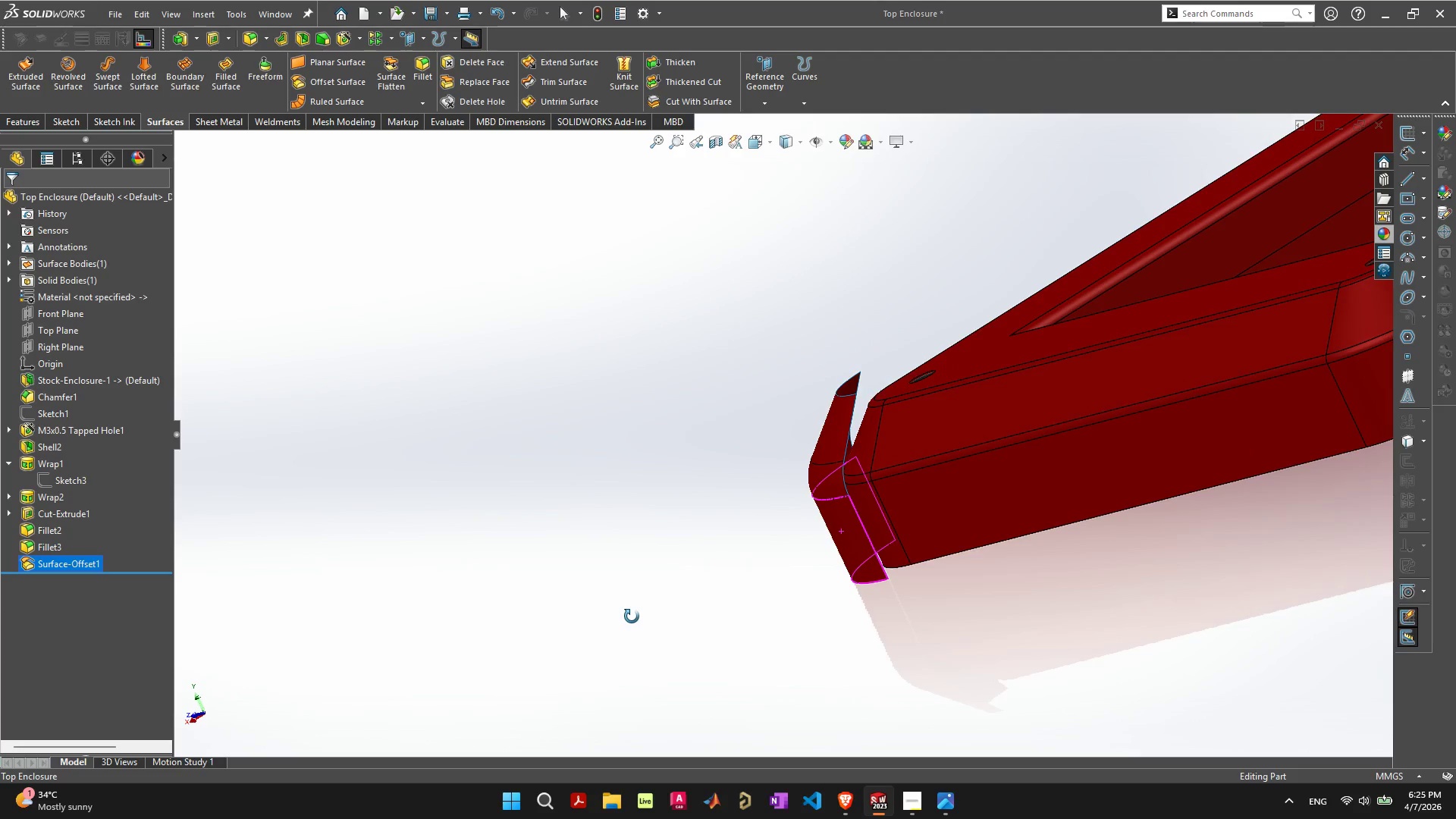 
left_click([862, 440])
 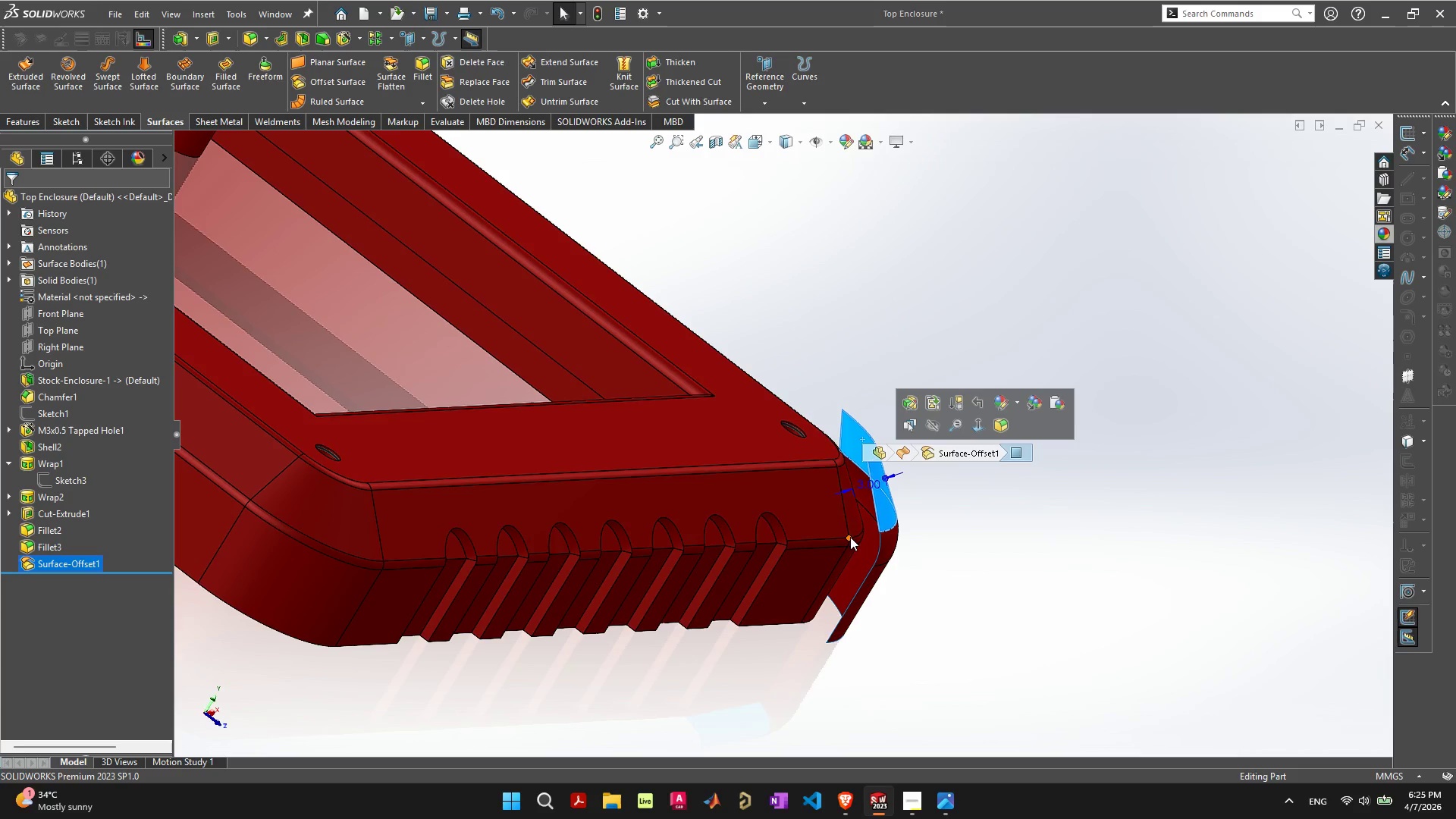 
hold_key(key=ShiftLeft, duration=0.44)
left_click([852, 525])
 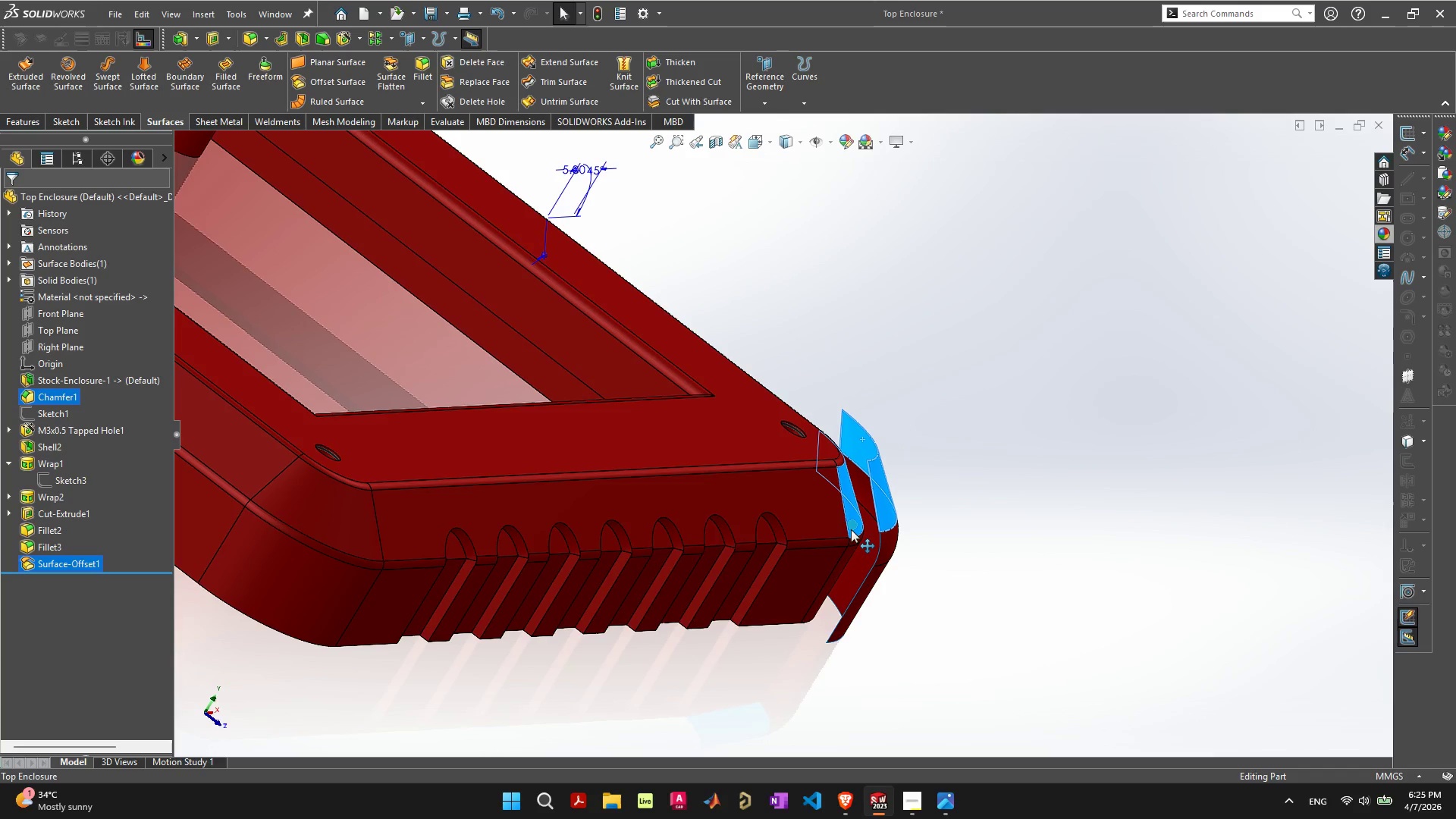 
key(Escape)
 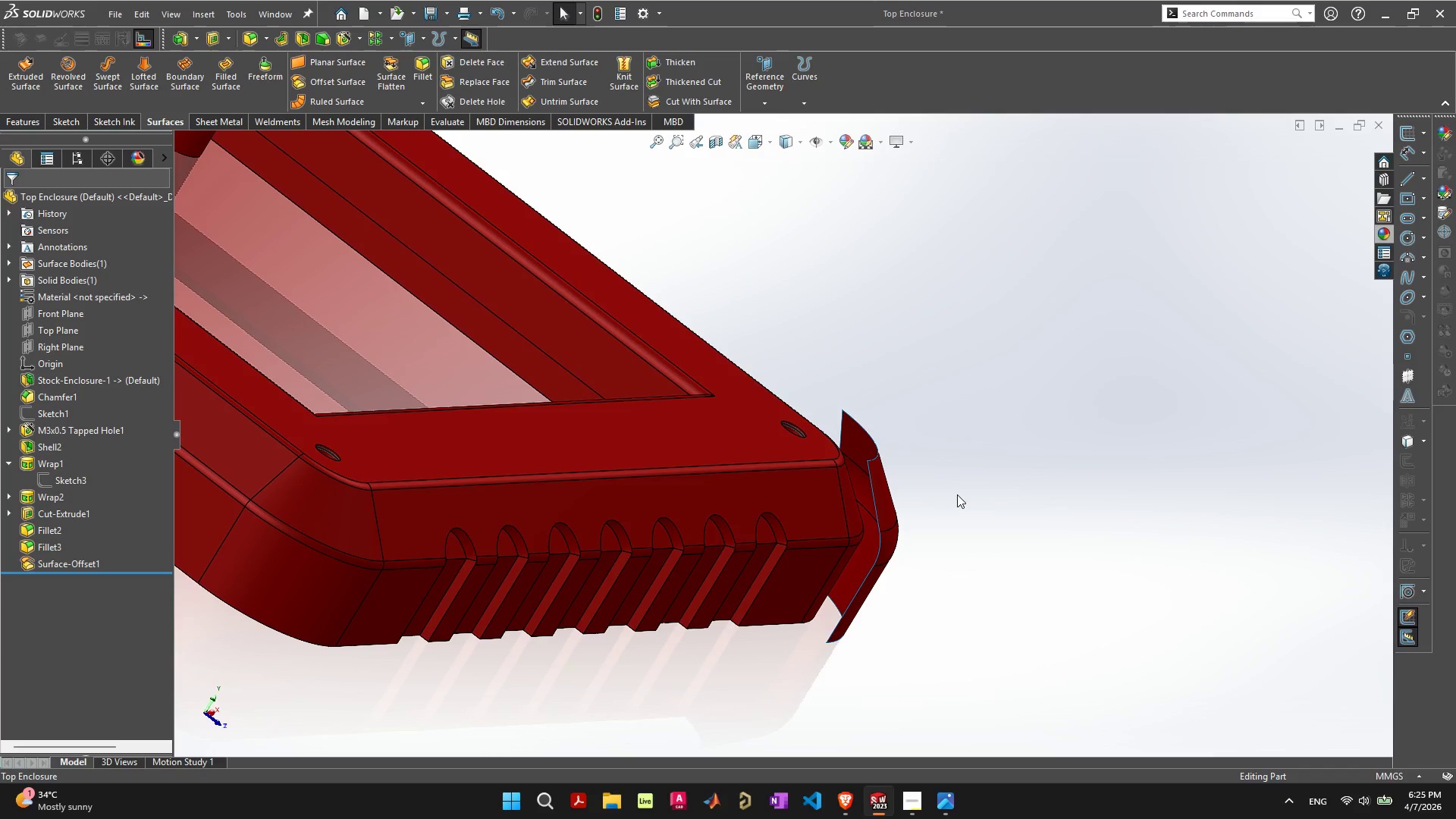 
left_click([957, 494])
 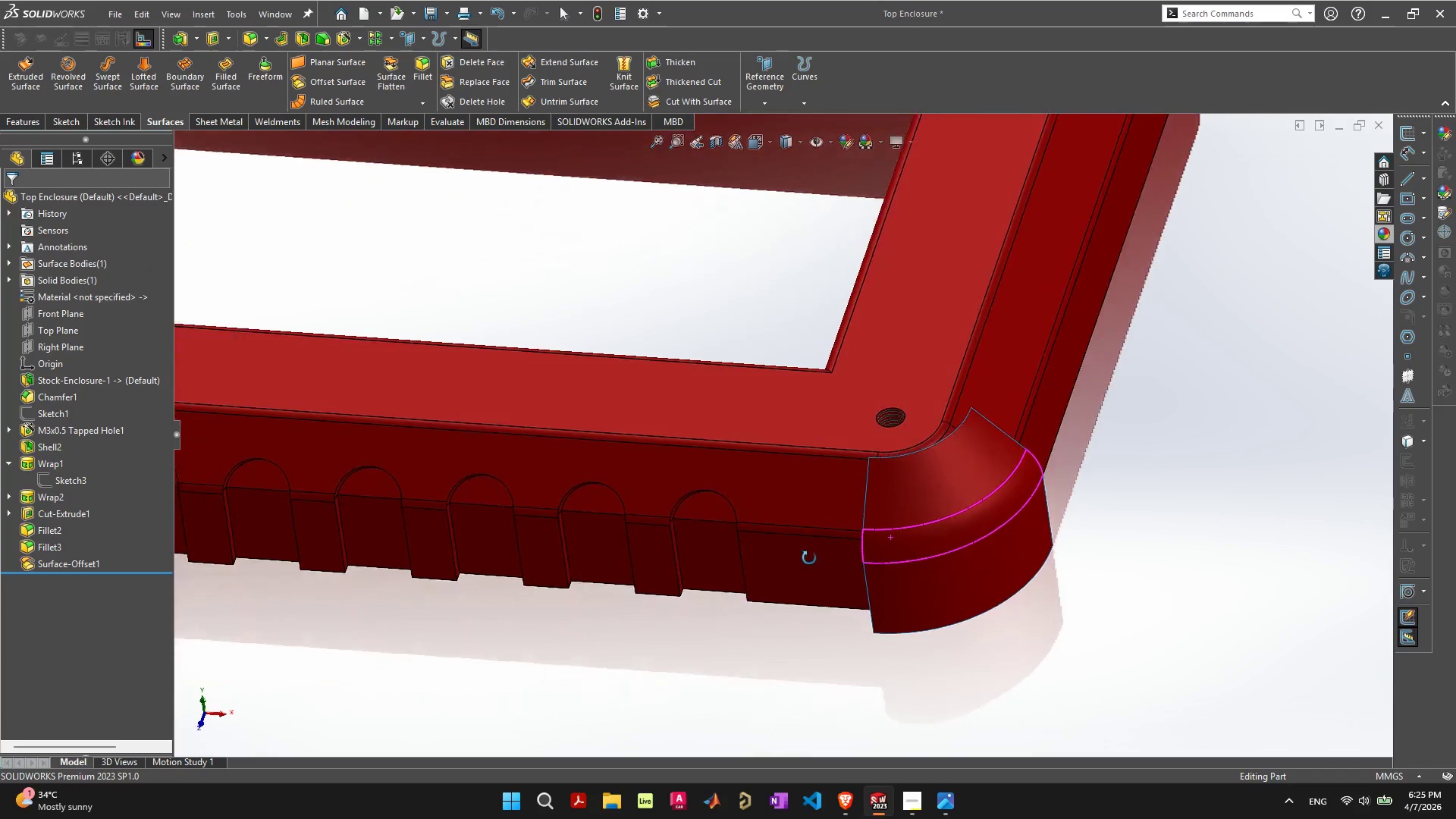 
scroll: coordinate [902, 480], scroll_direction: down, amount: 2.0
 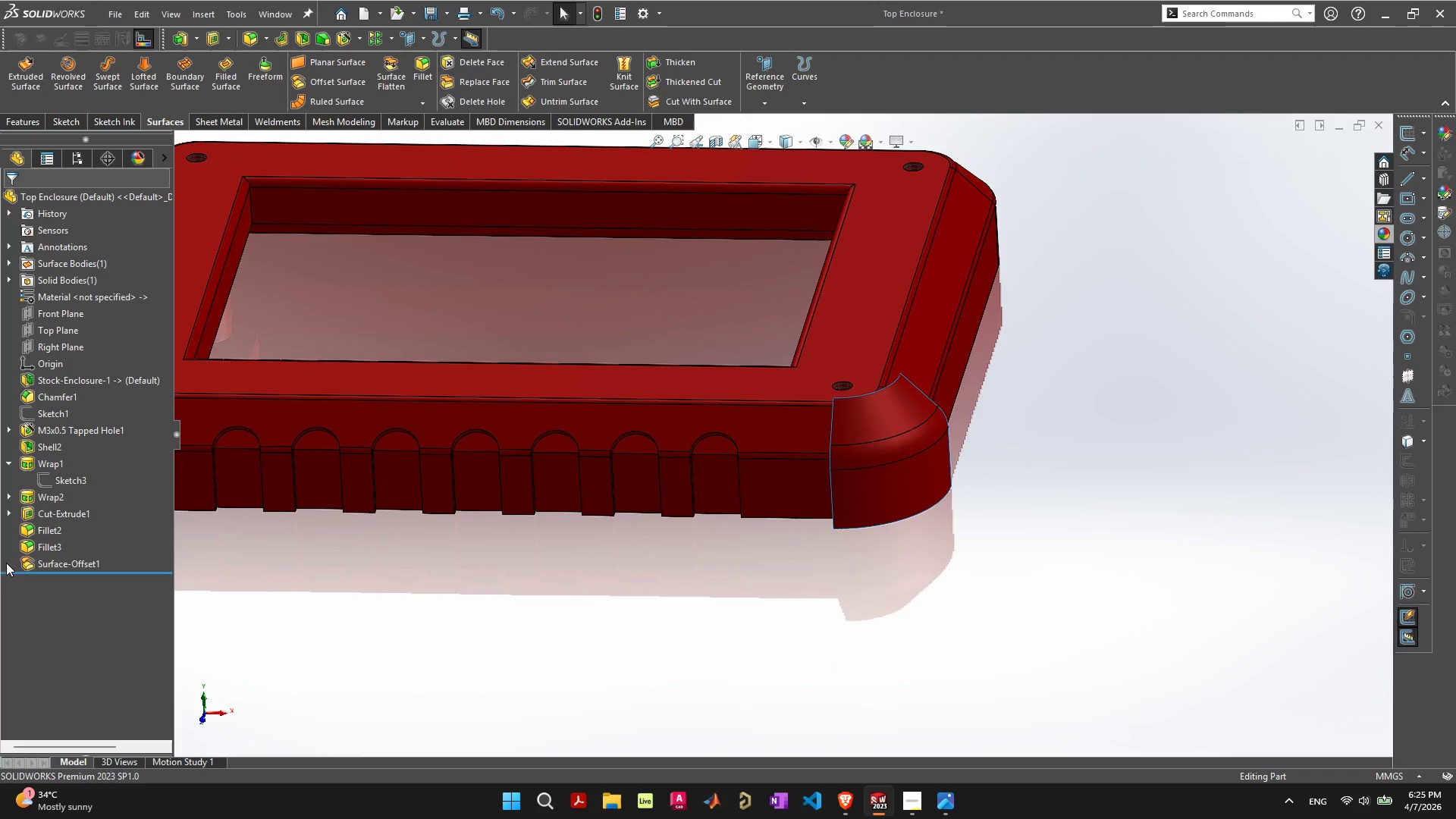 
left_click([26, 560])
 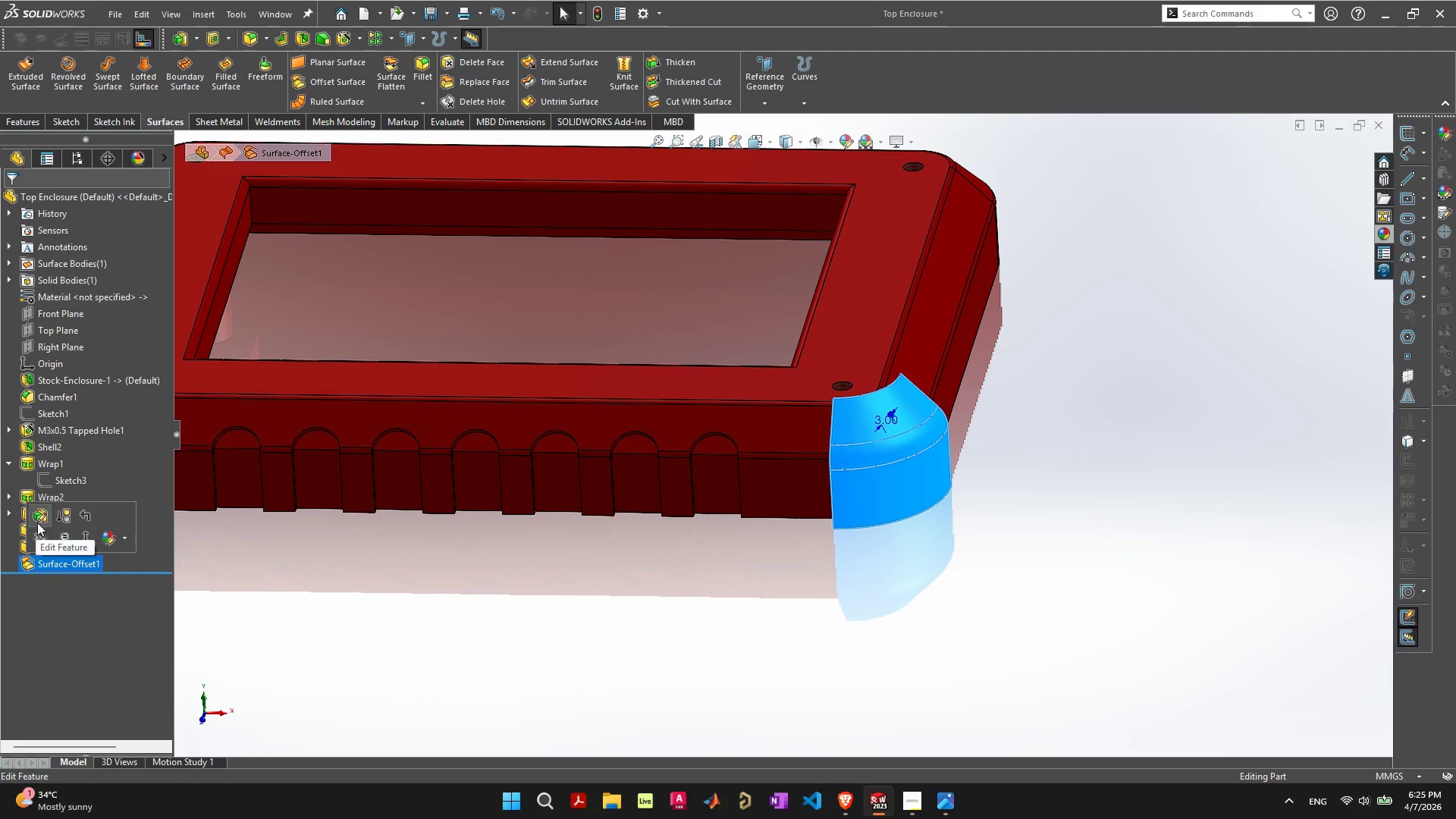 
left_click([39, 516])
 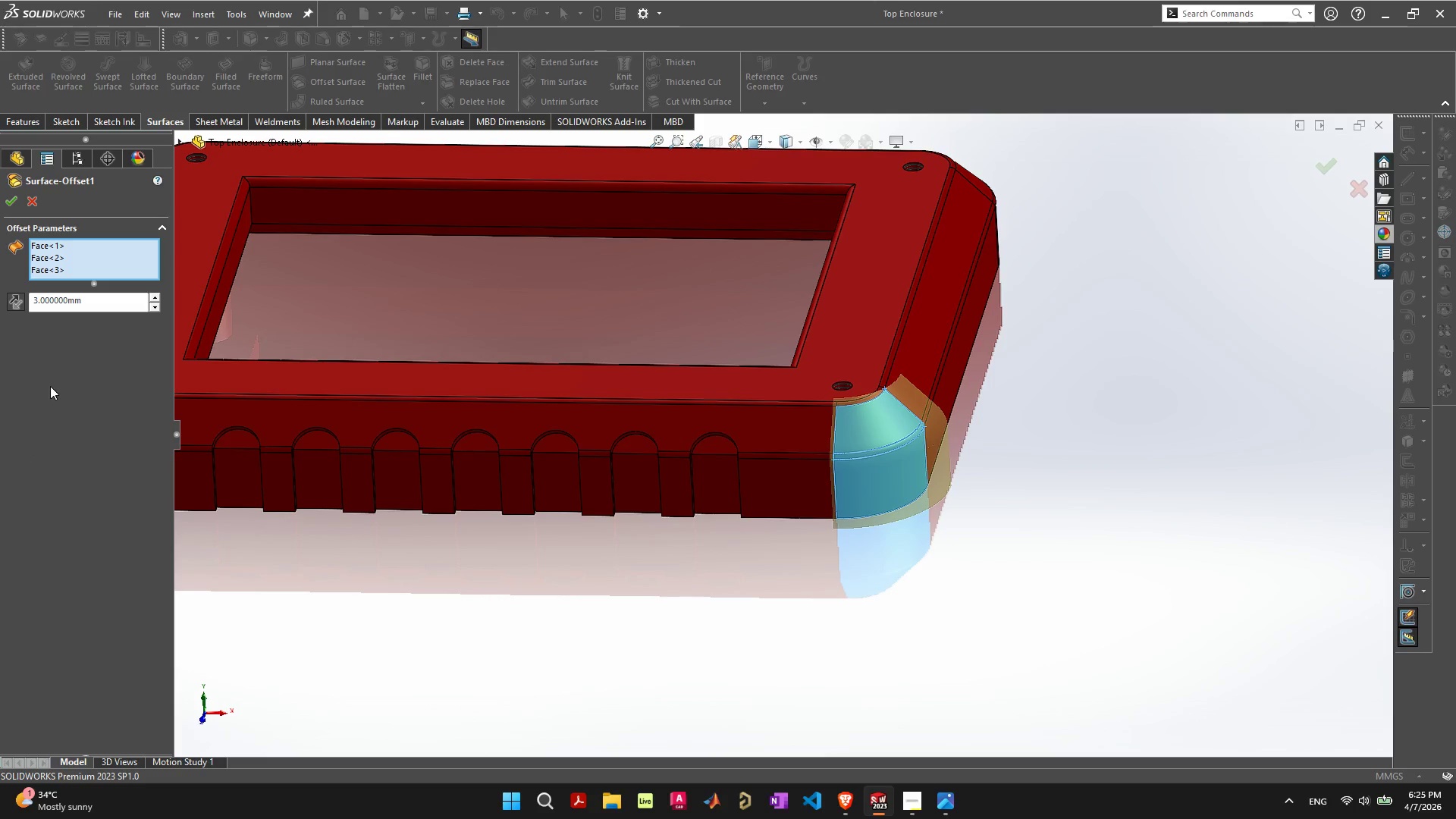 
left_click([3, 195])
 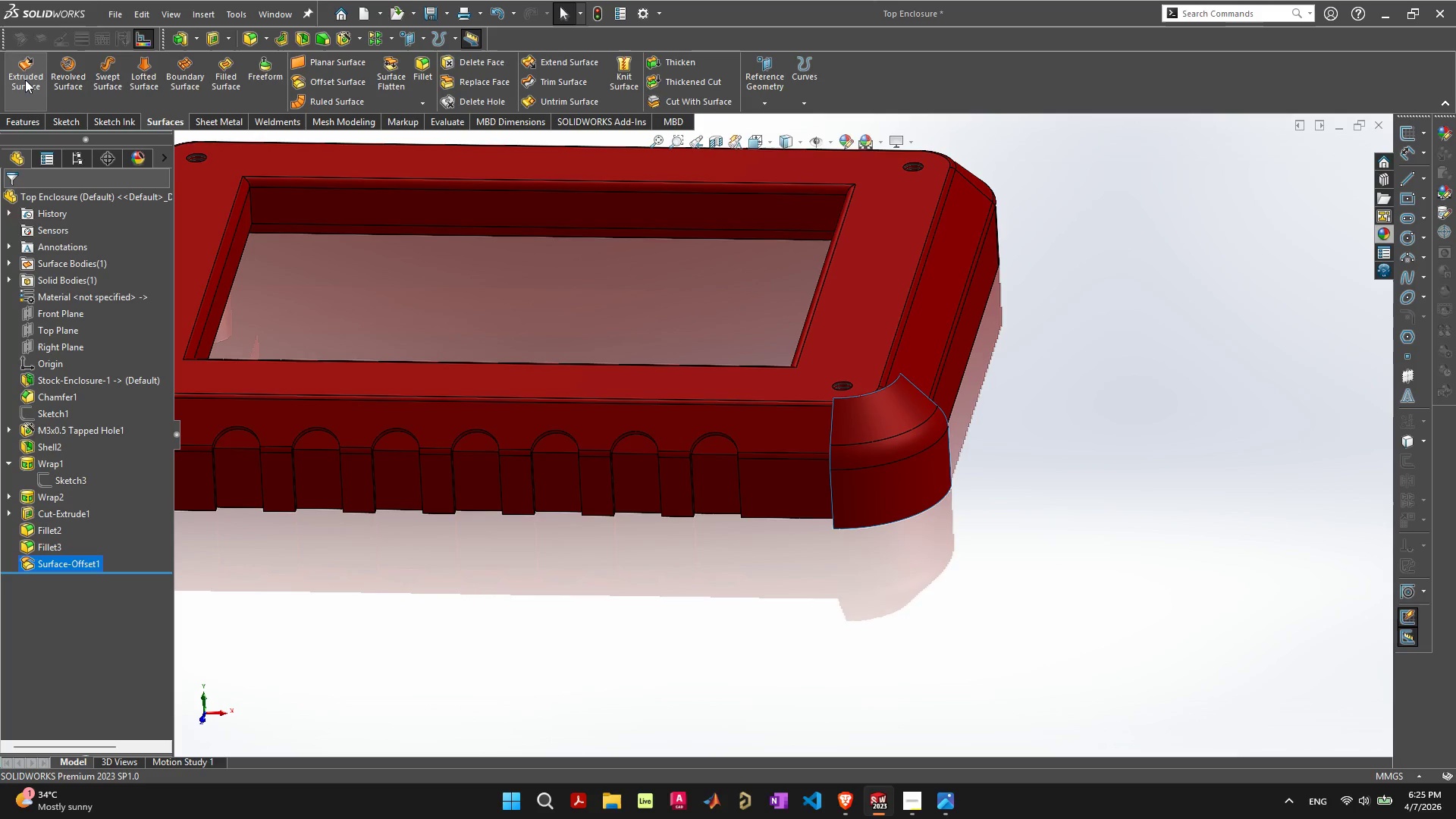 
left_click([25, 80])
 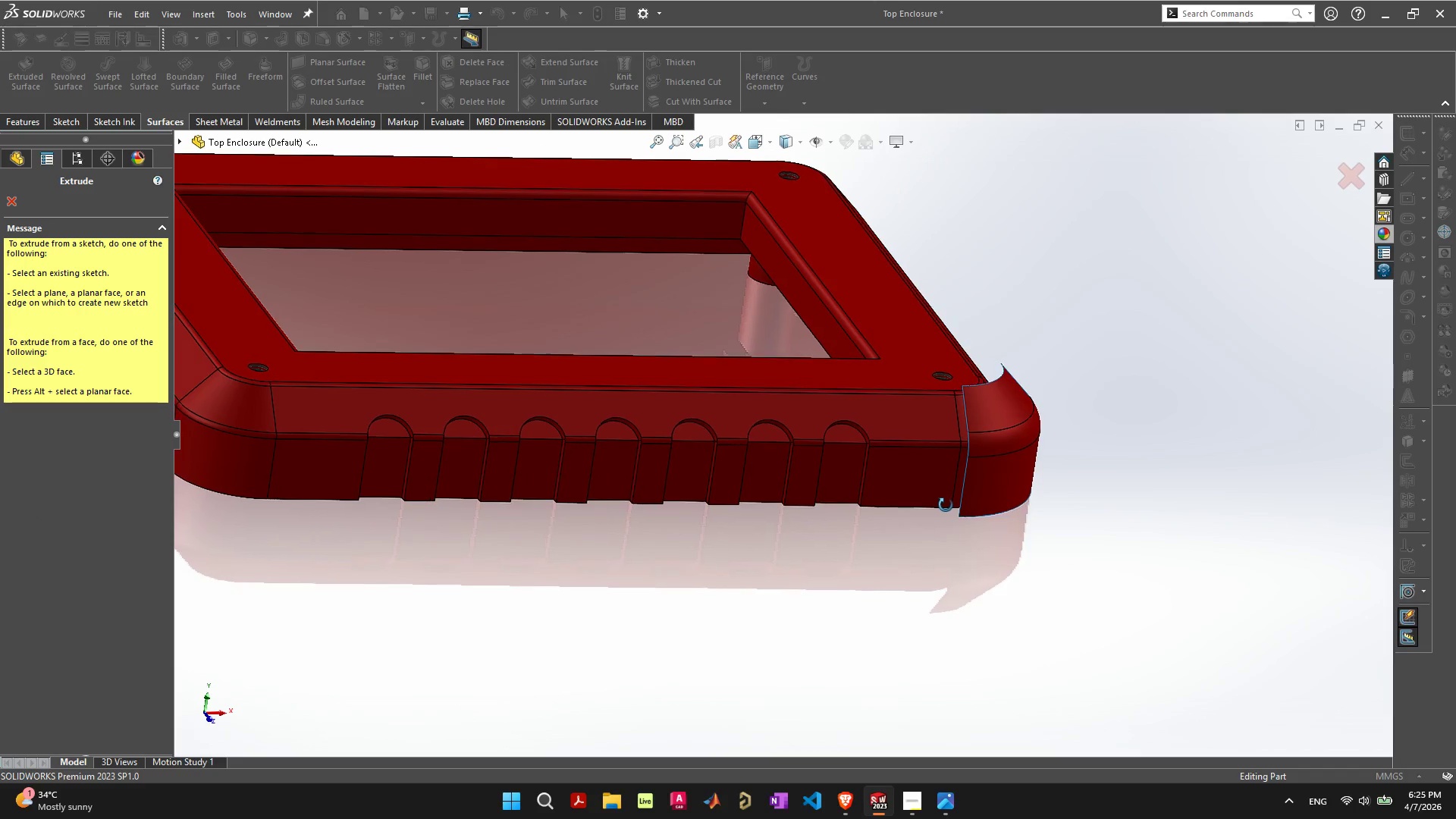 
left_click([1001, 487])
 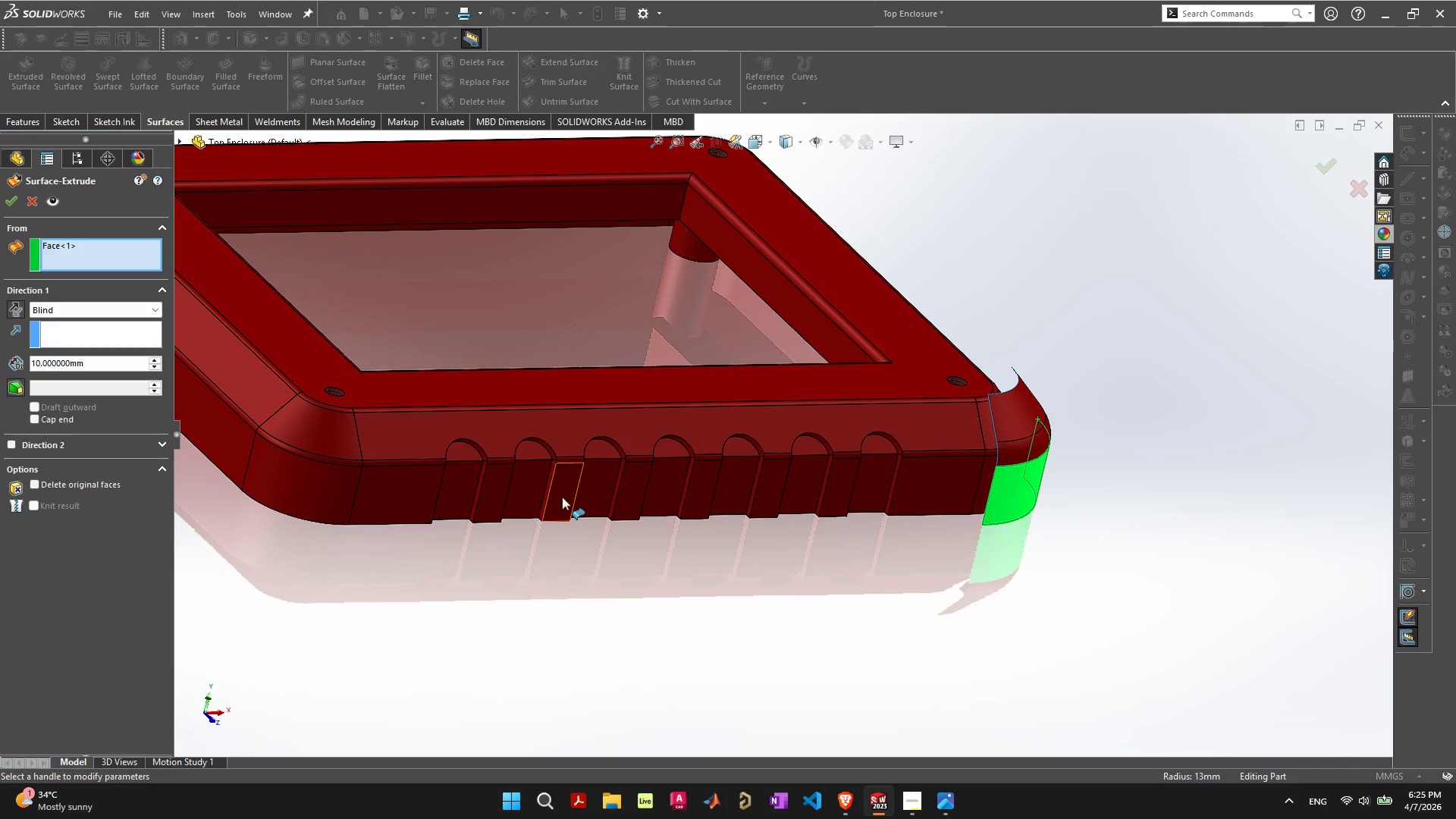 
wait(8.09)
 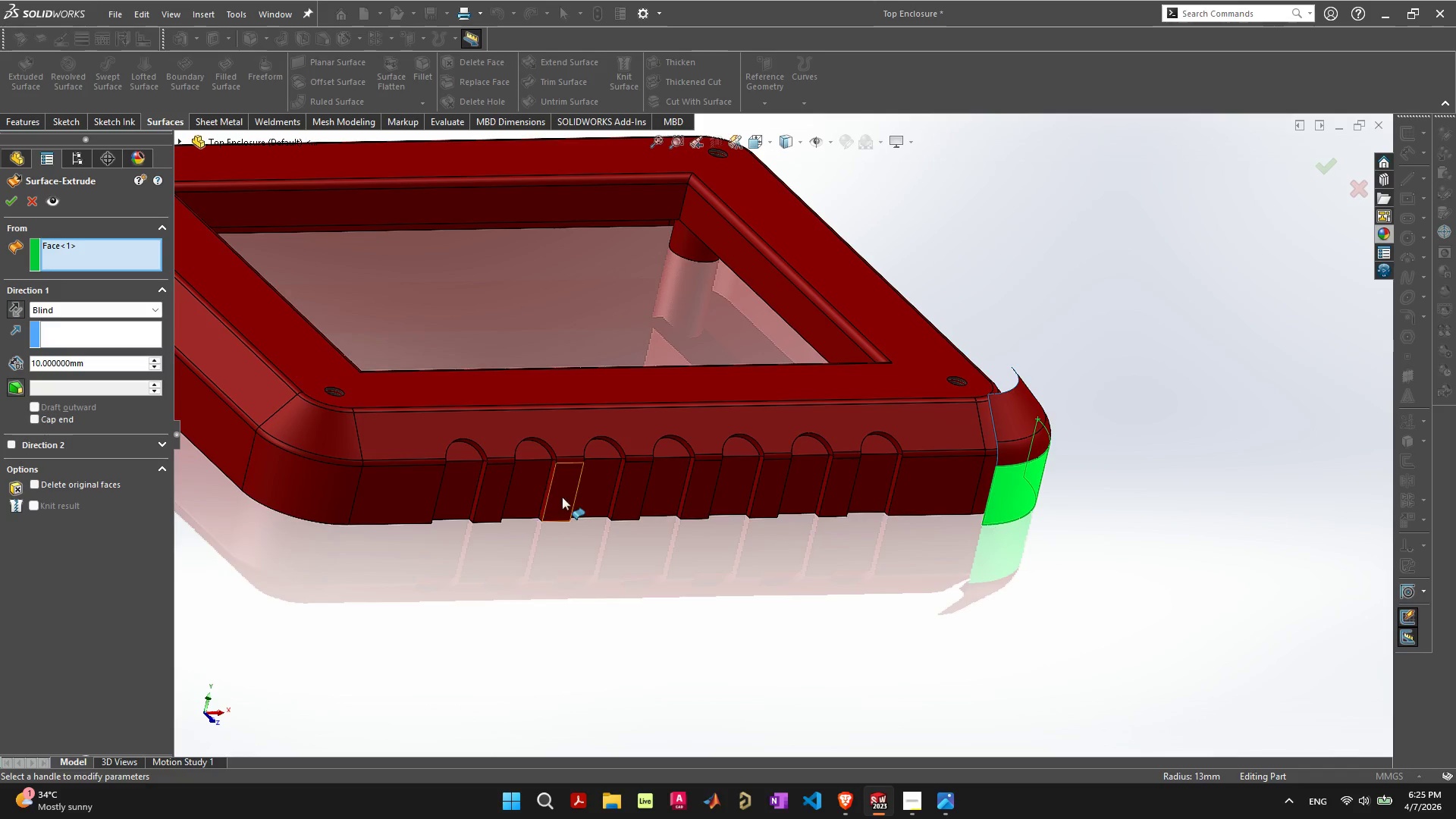 
left_click([688, 235])
 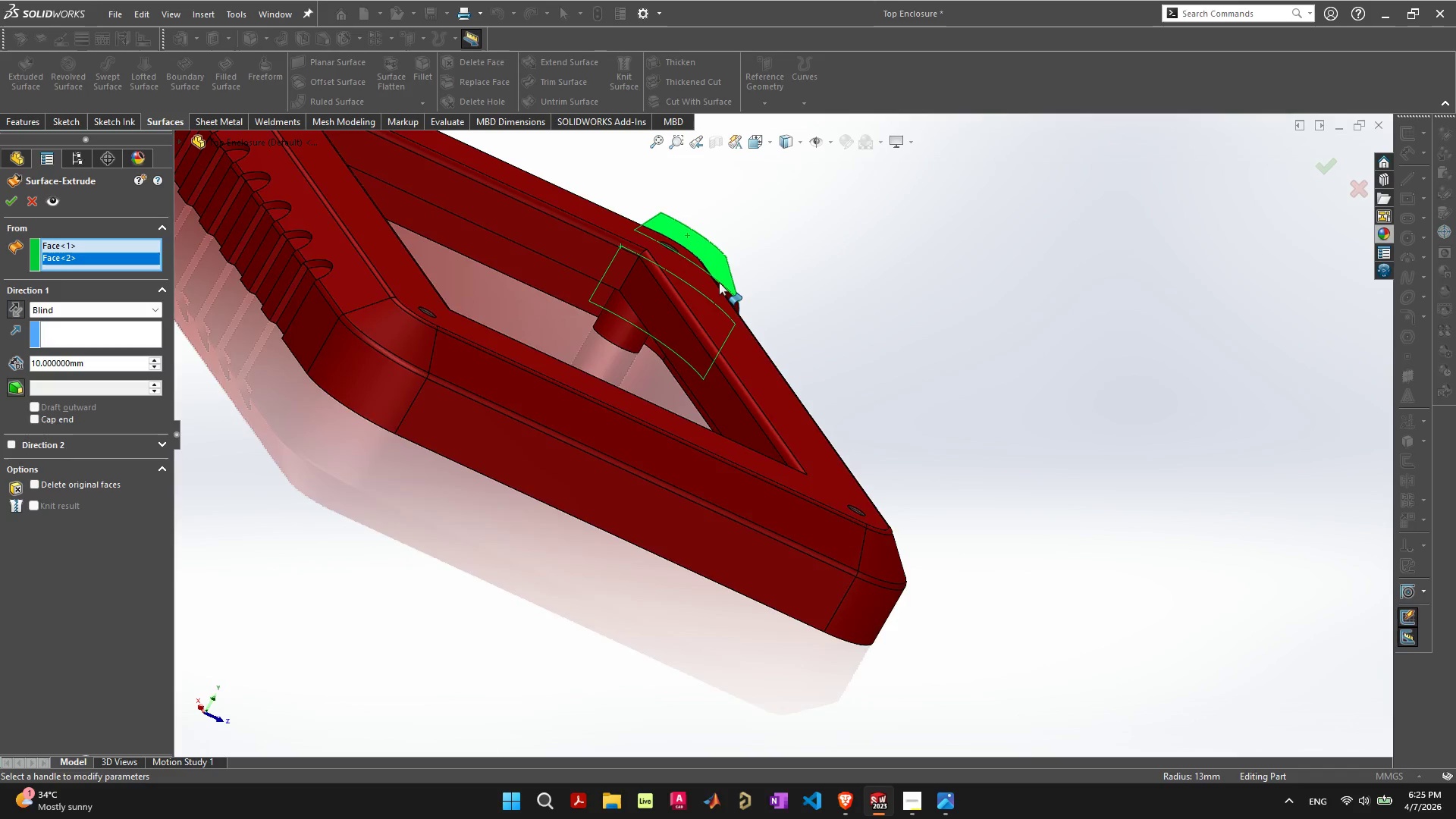 
scroll: coordinate [724, 322], scroll_direction: up, amount: 8.0
 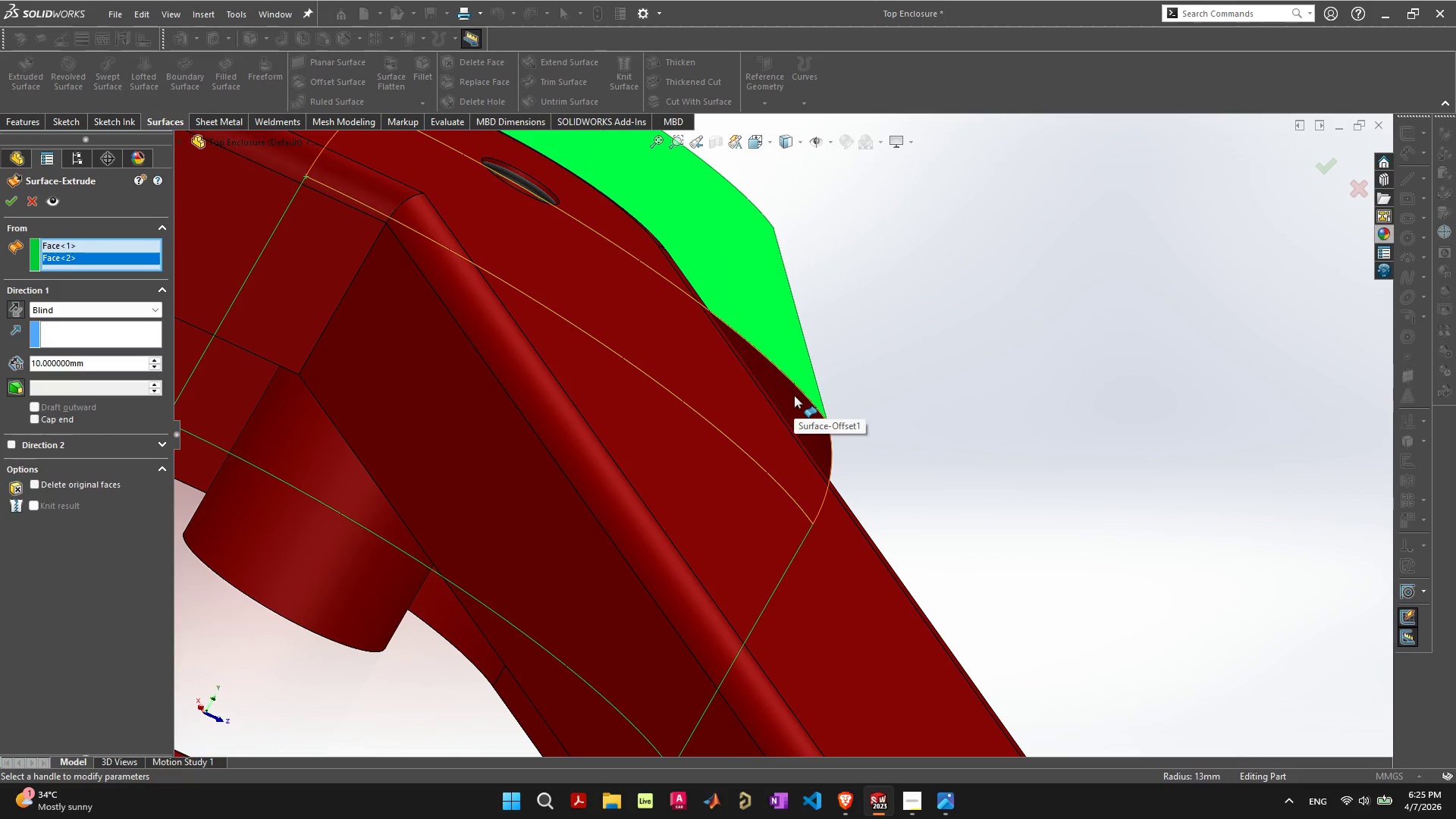 
left_click([794, 395])
 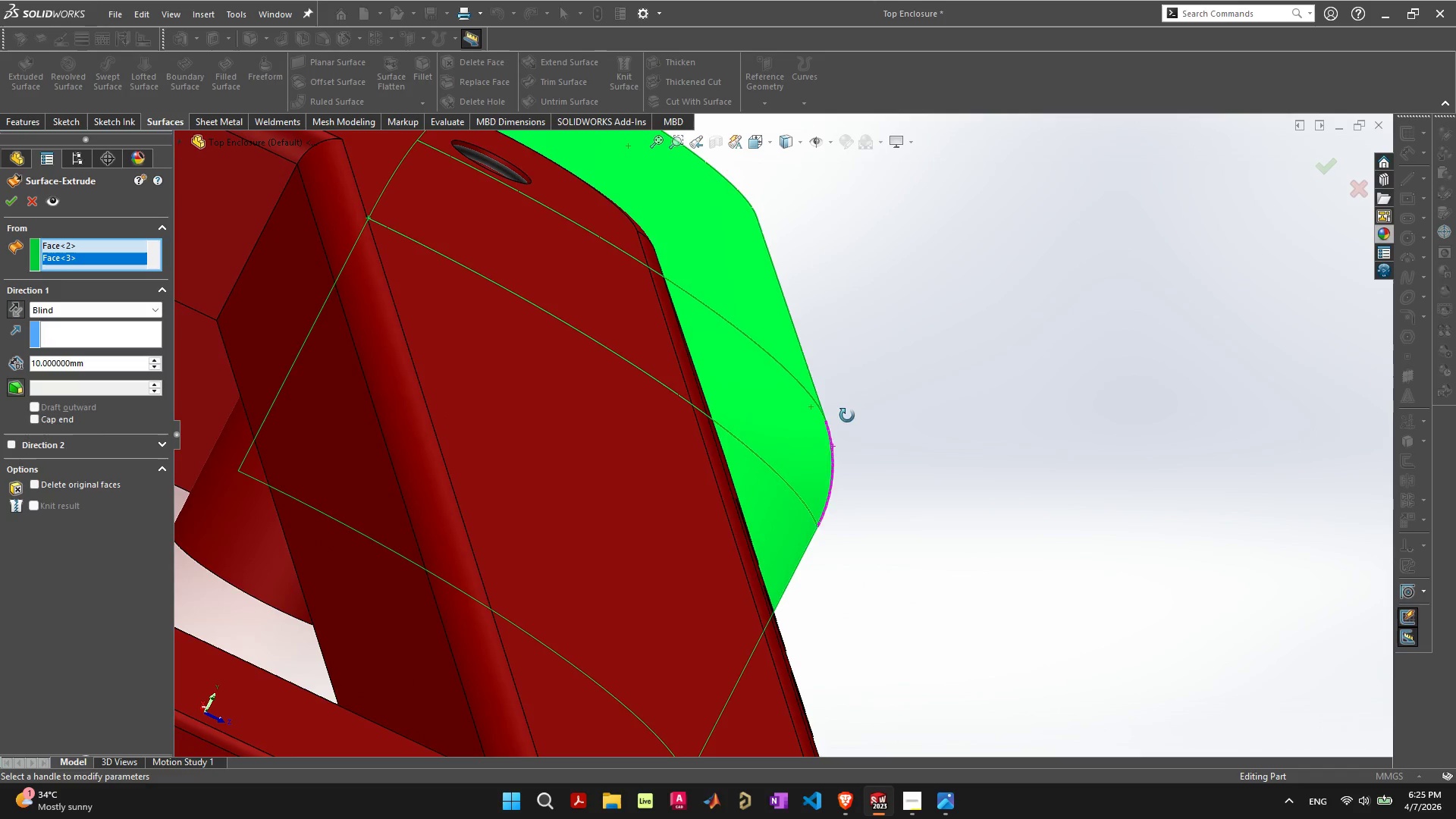 
left_click([757, 534])
 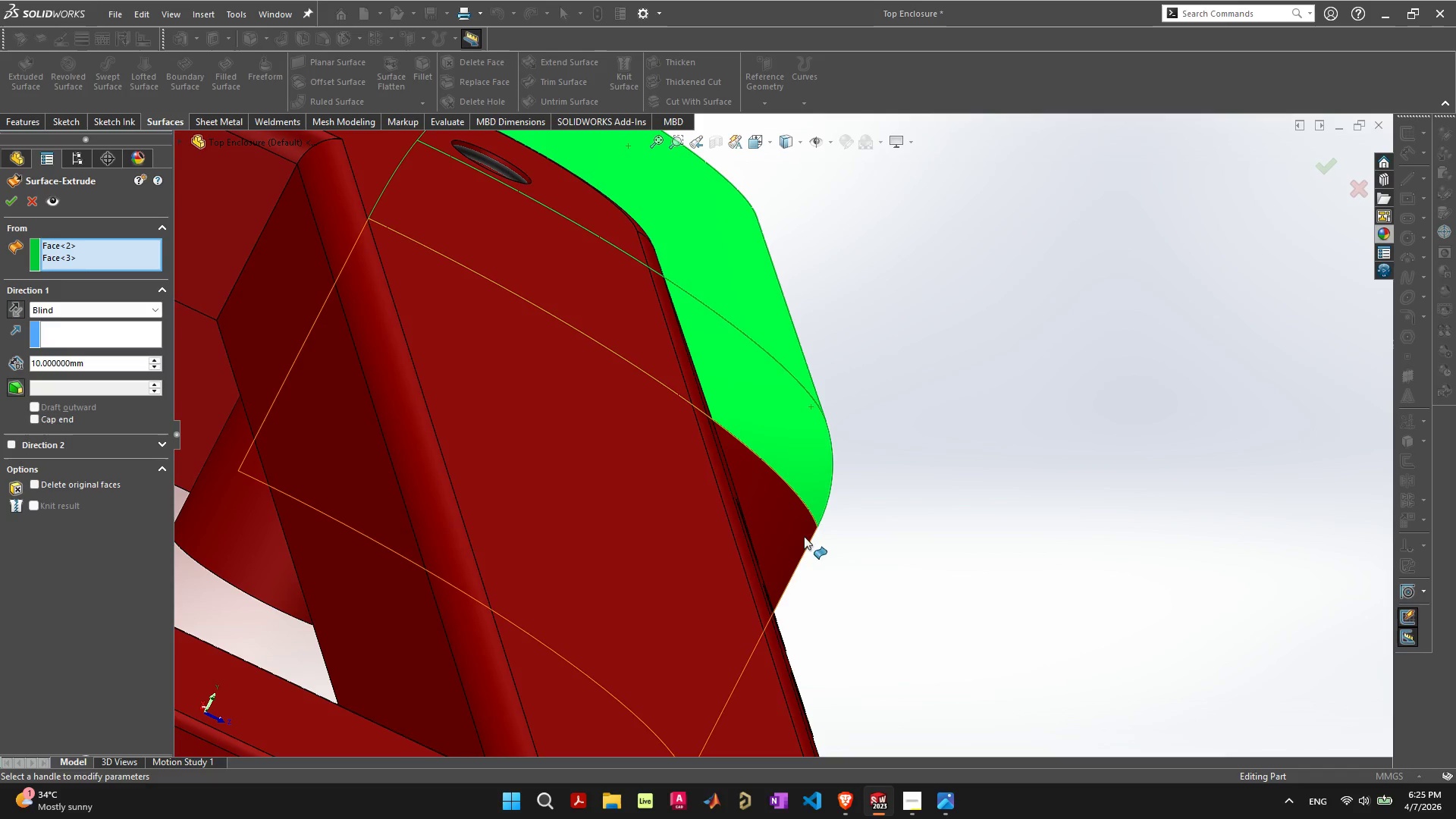 
left_click([794, 533])
 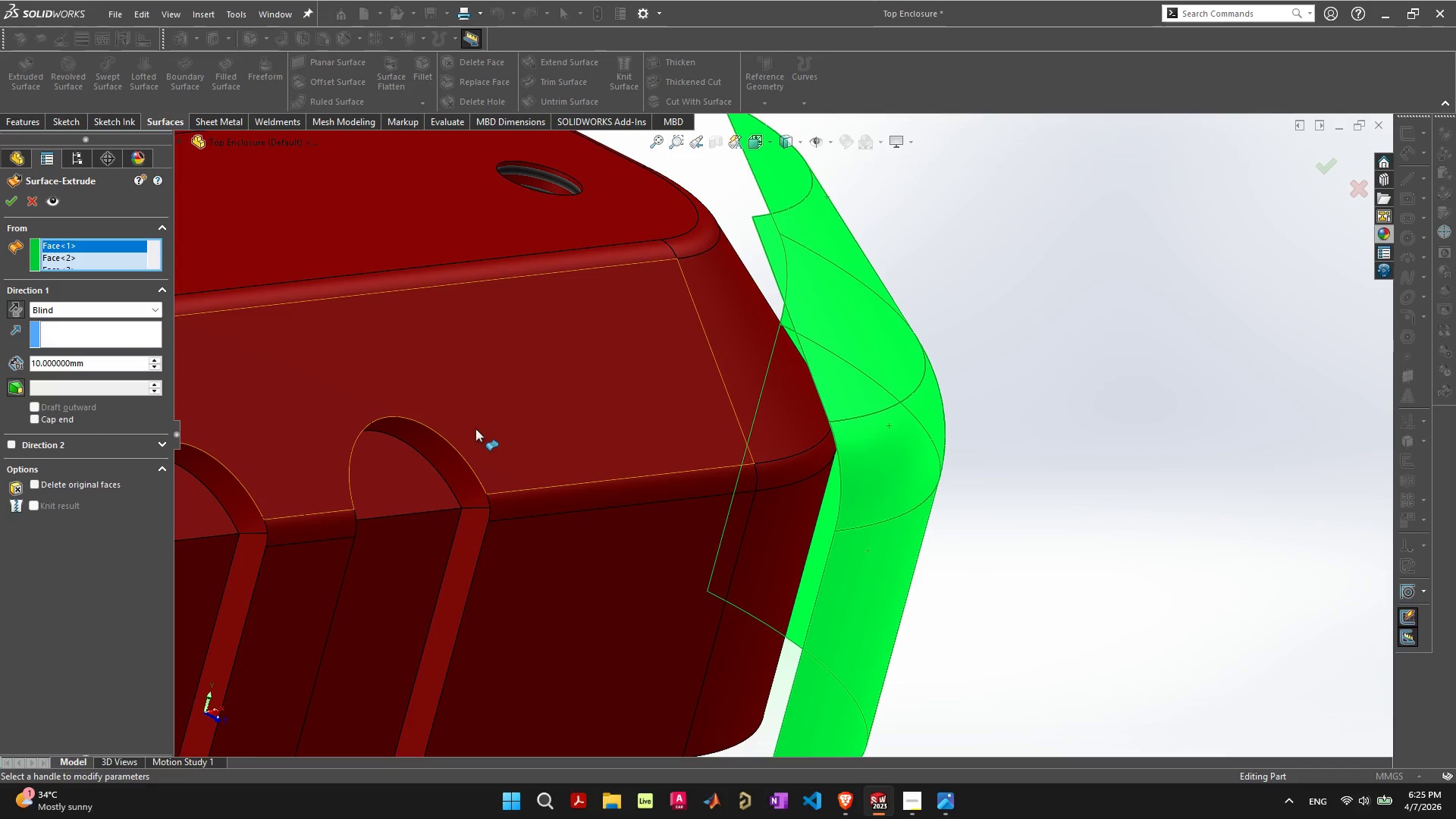 
left_click([108, 309])
 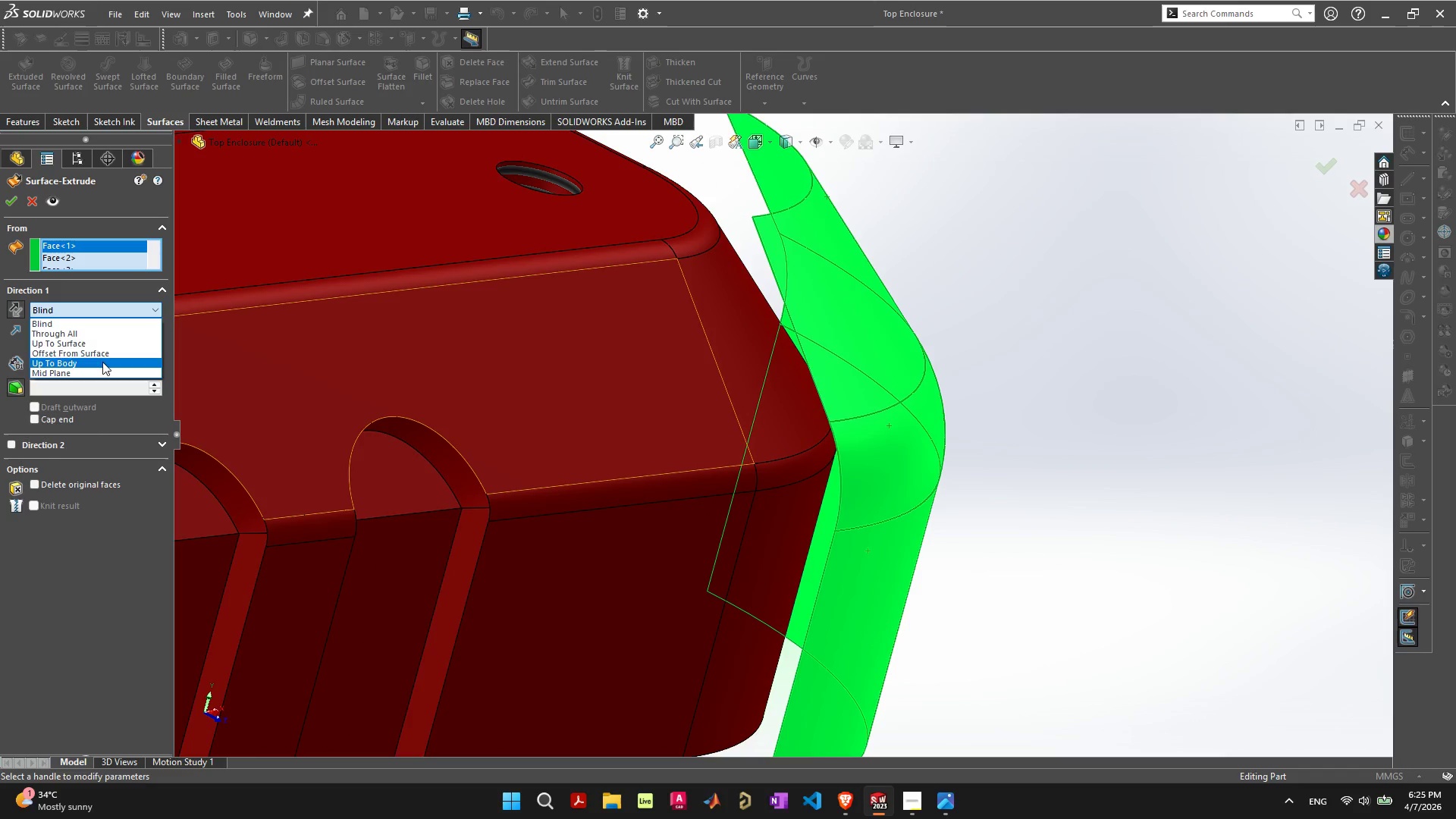 
left_click([104, 344])
 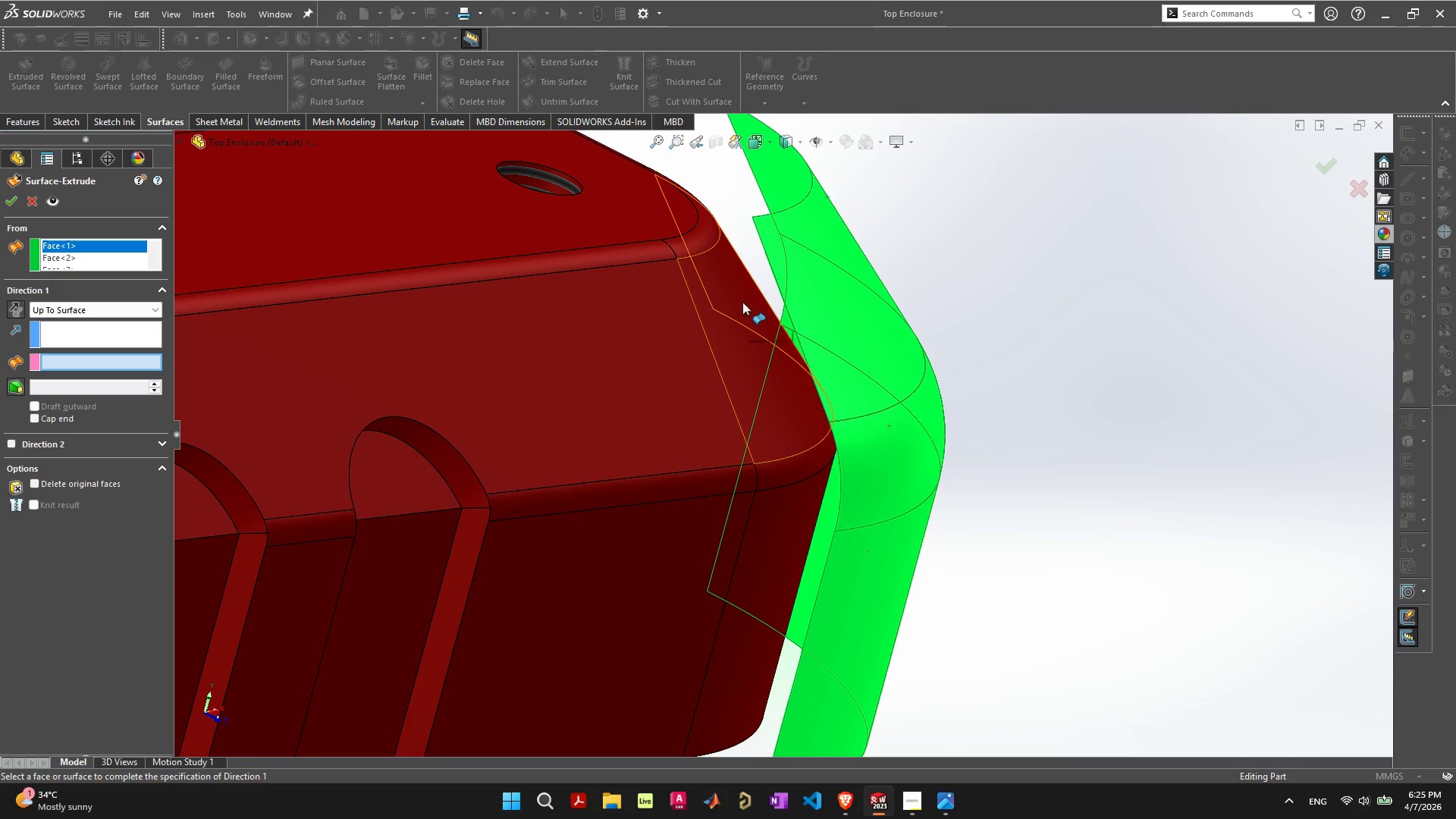 
left_click([742, 302])
 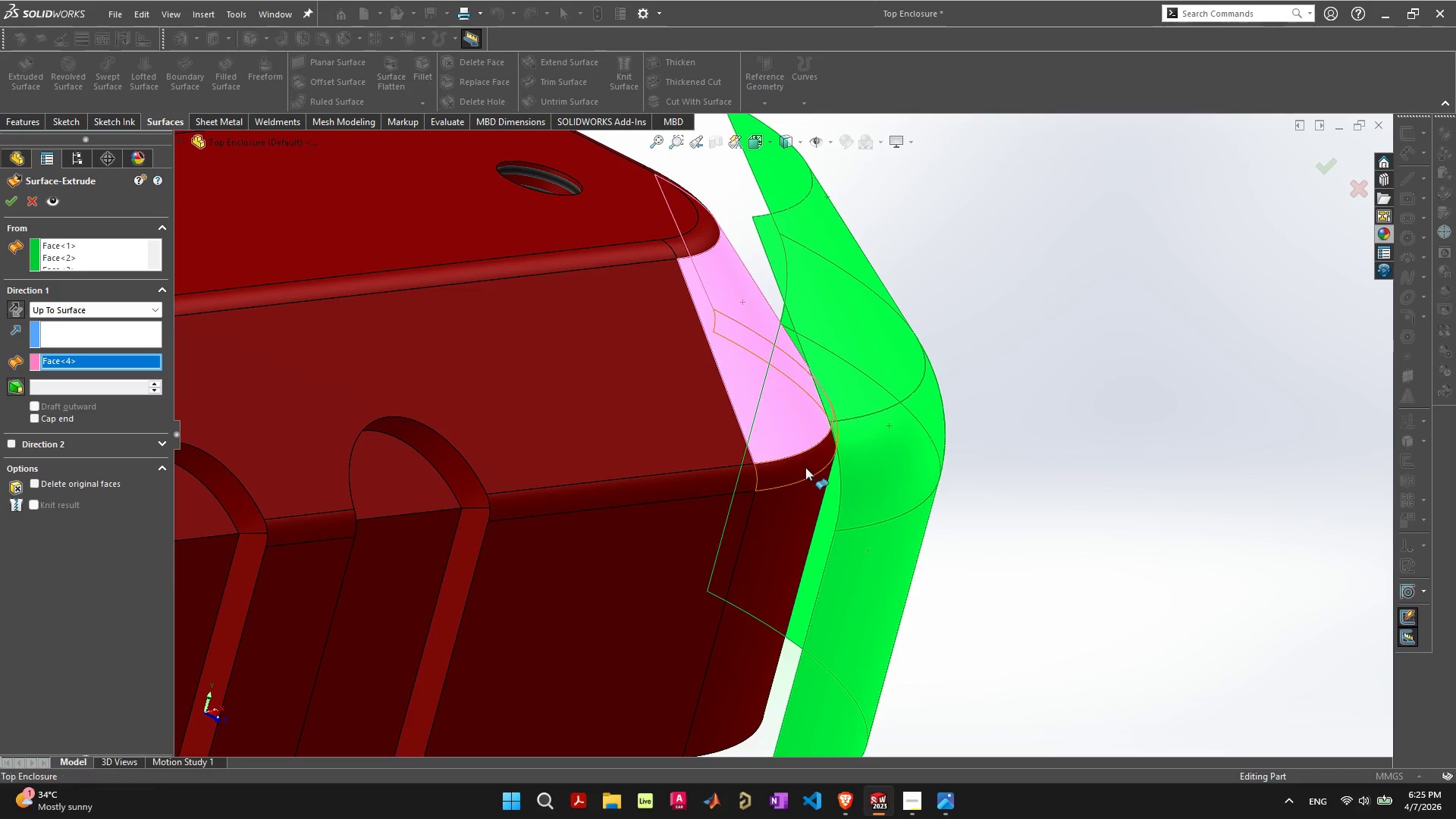 
double_click([788, 531])
 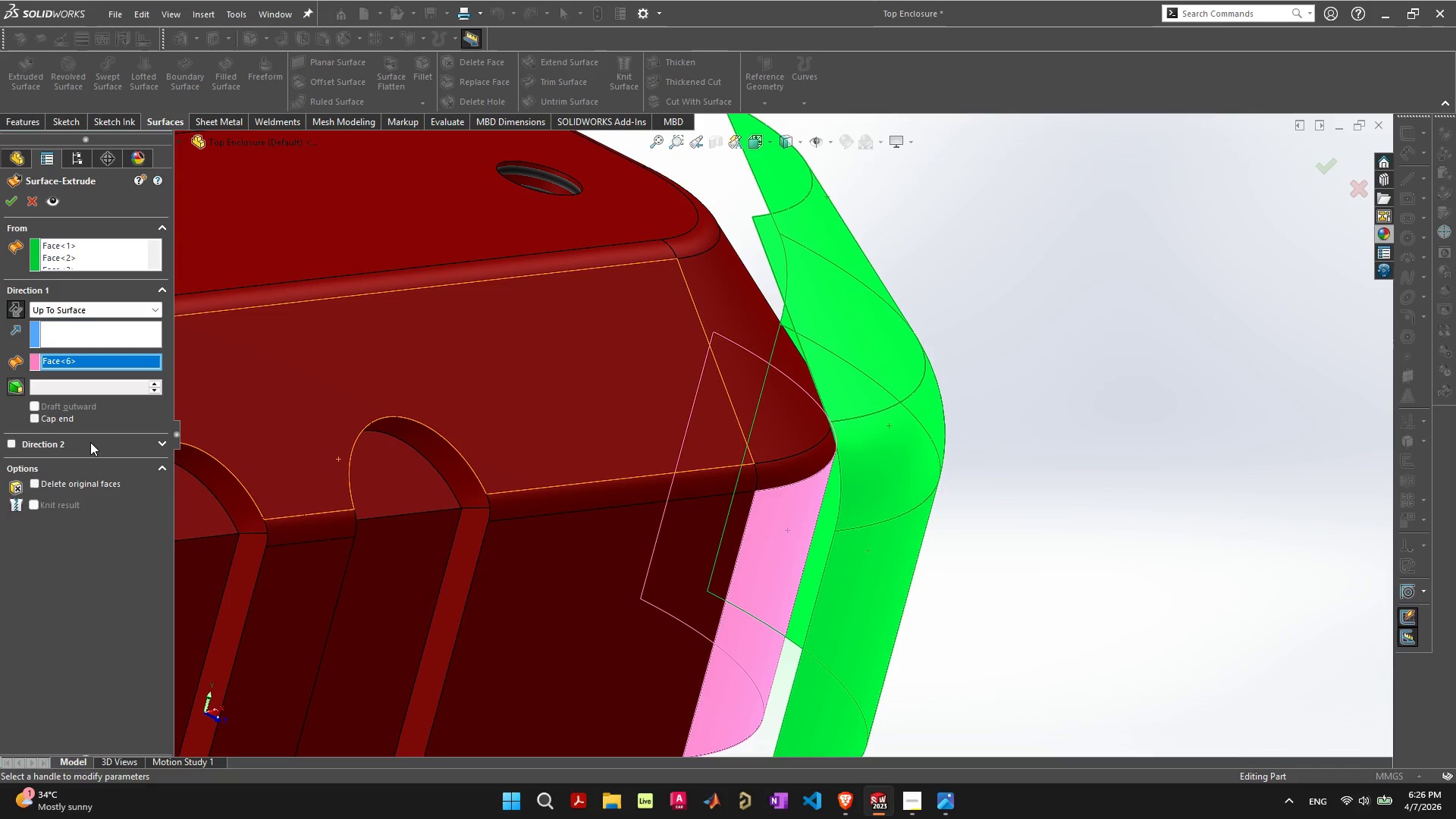 
wait(7.27)
 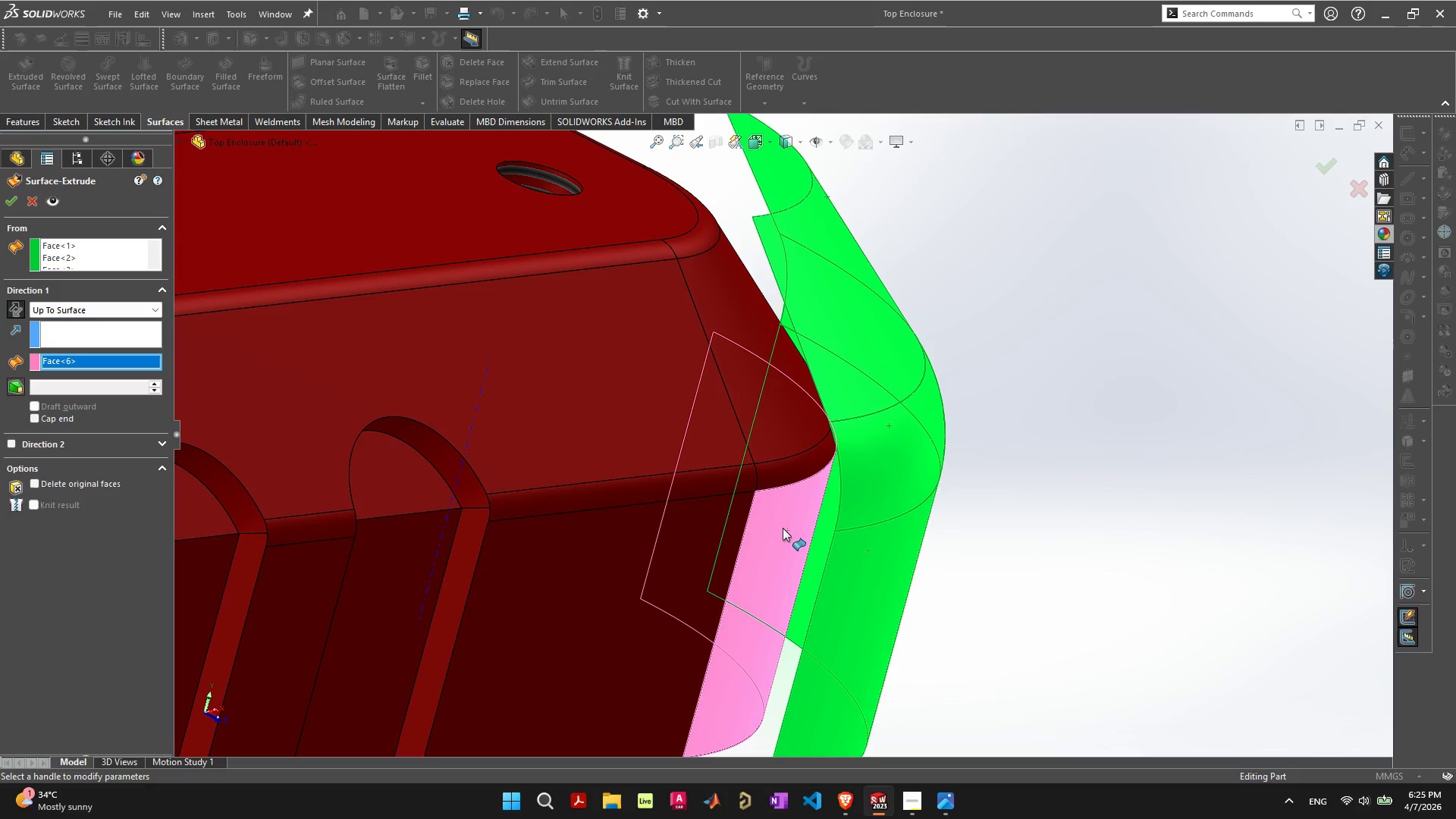 
left_click([69, 329])
 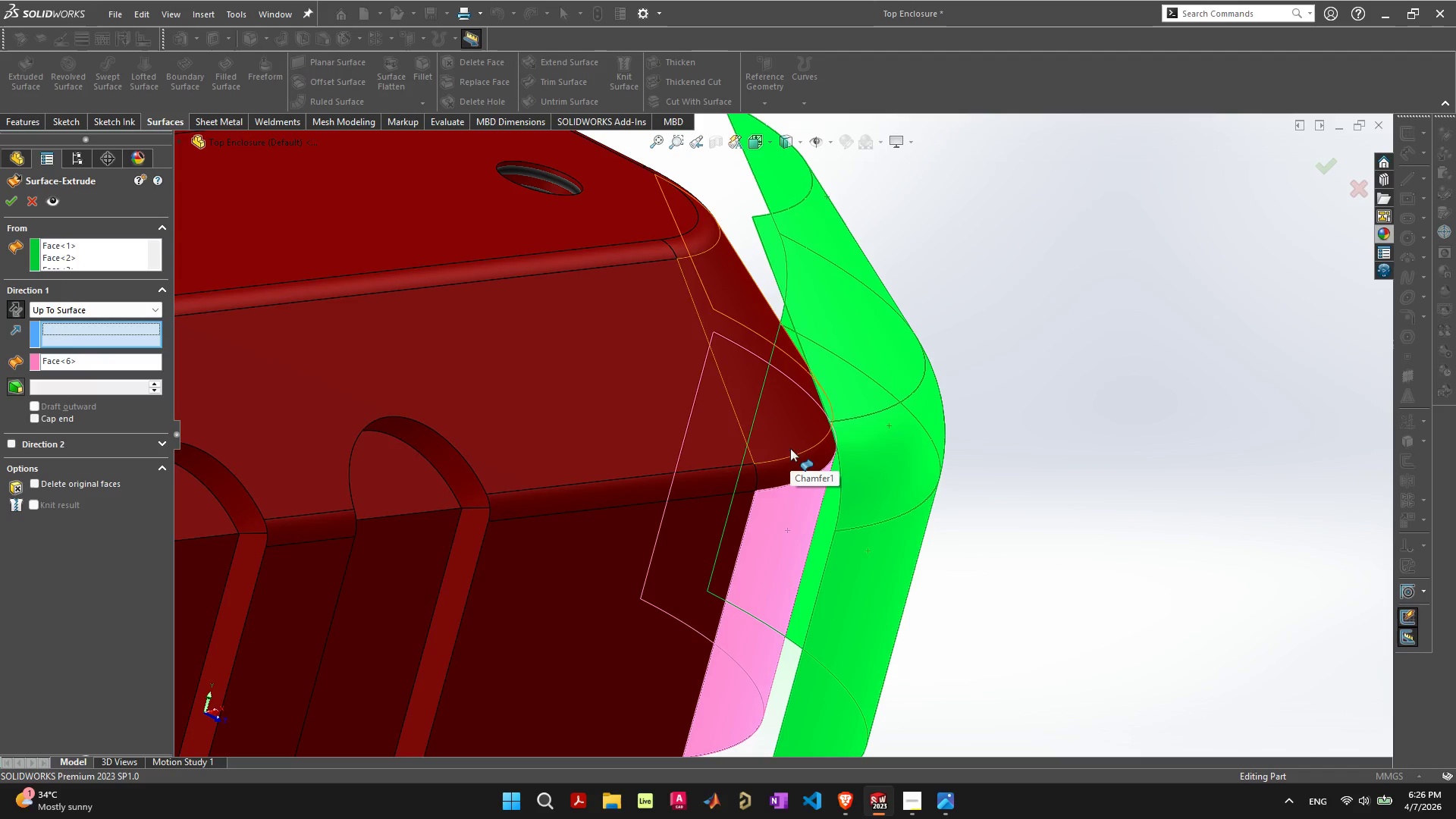 
left_click([795, 455])
 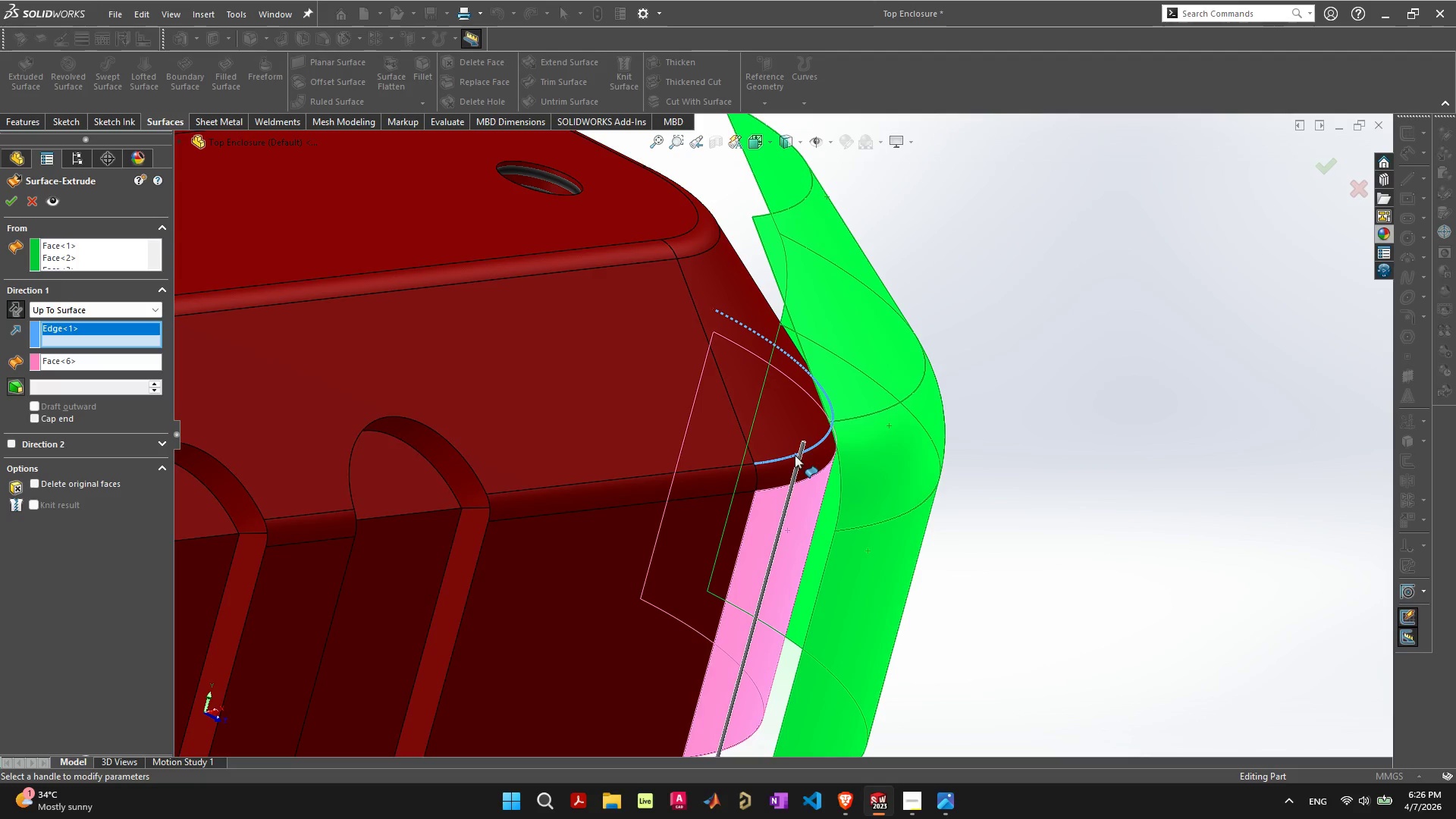 
scroll: coordinate [789, 506], scroll_direction: down, amount: 3.0
 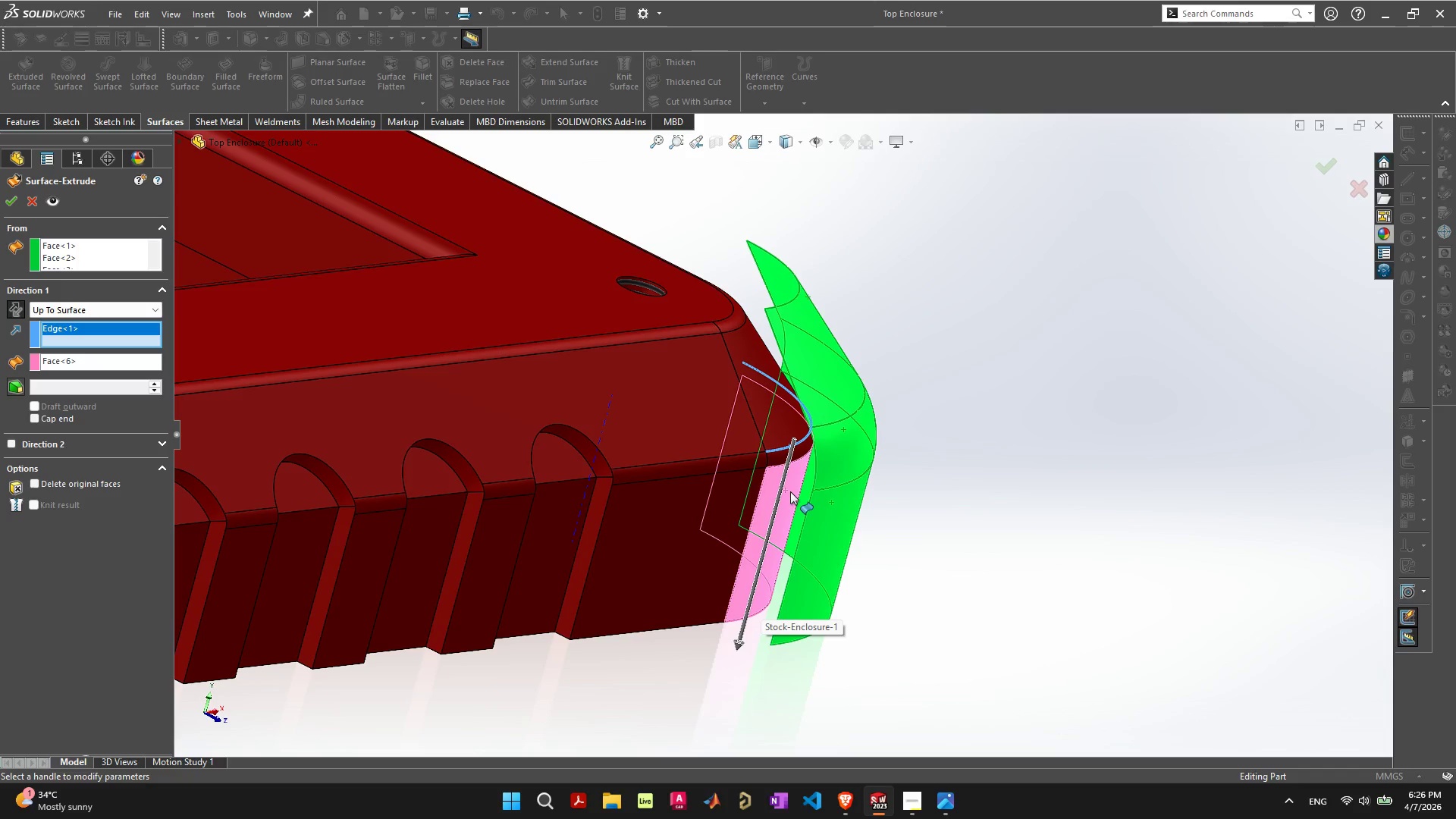 
left_click([124, 331])
 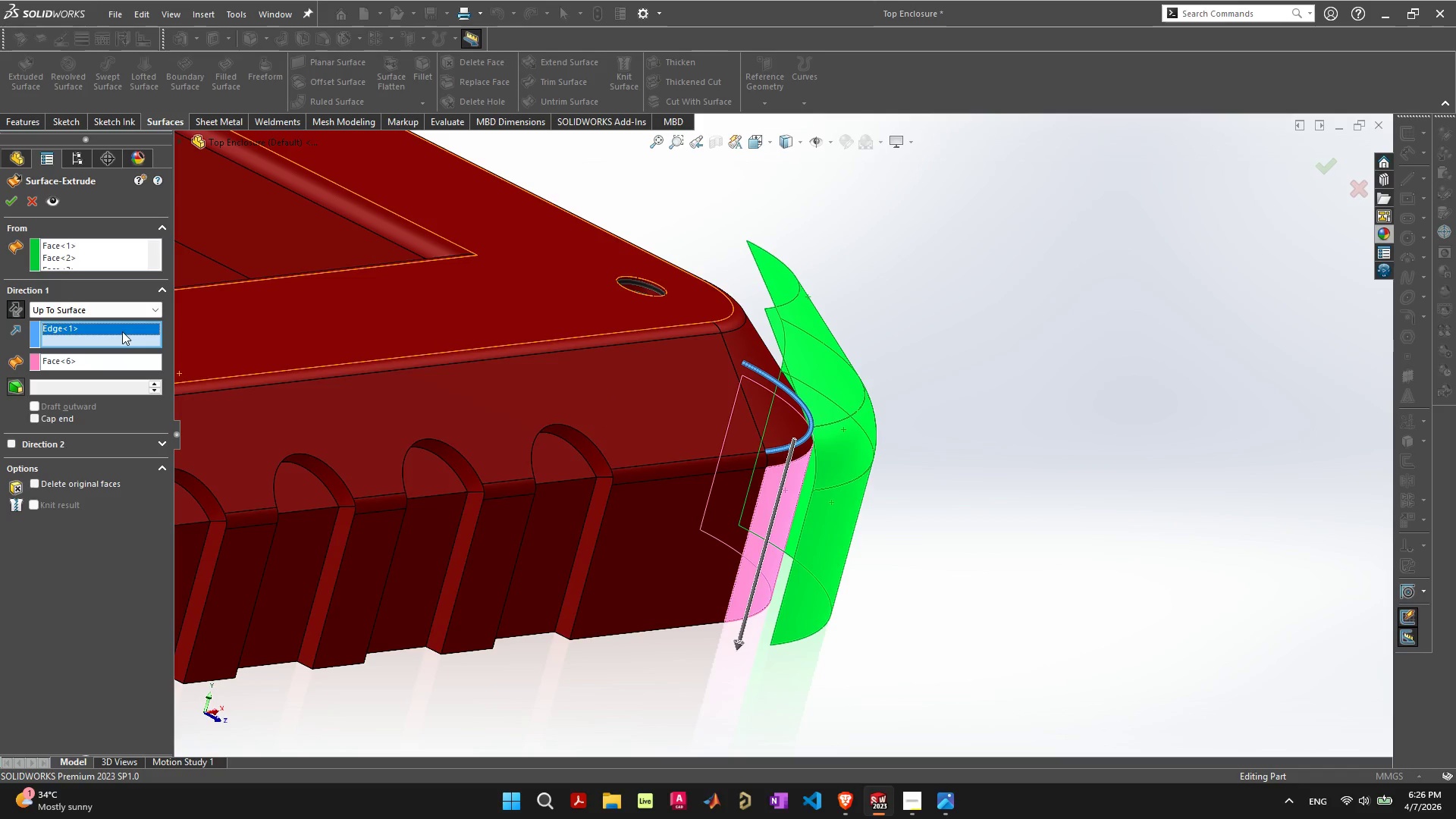 
key(Delete)
 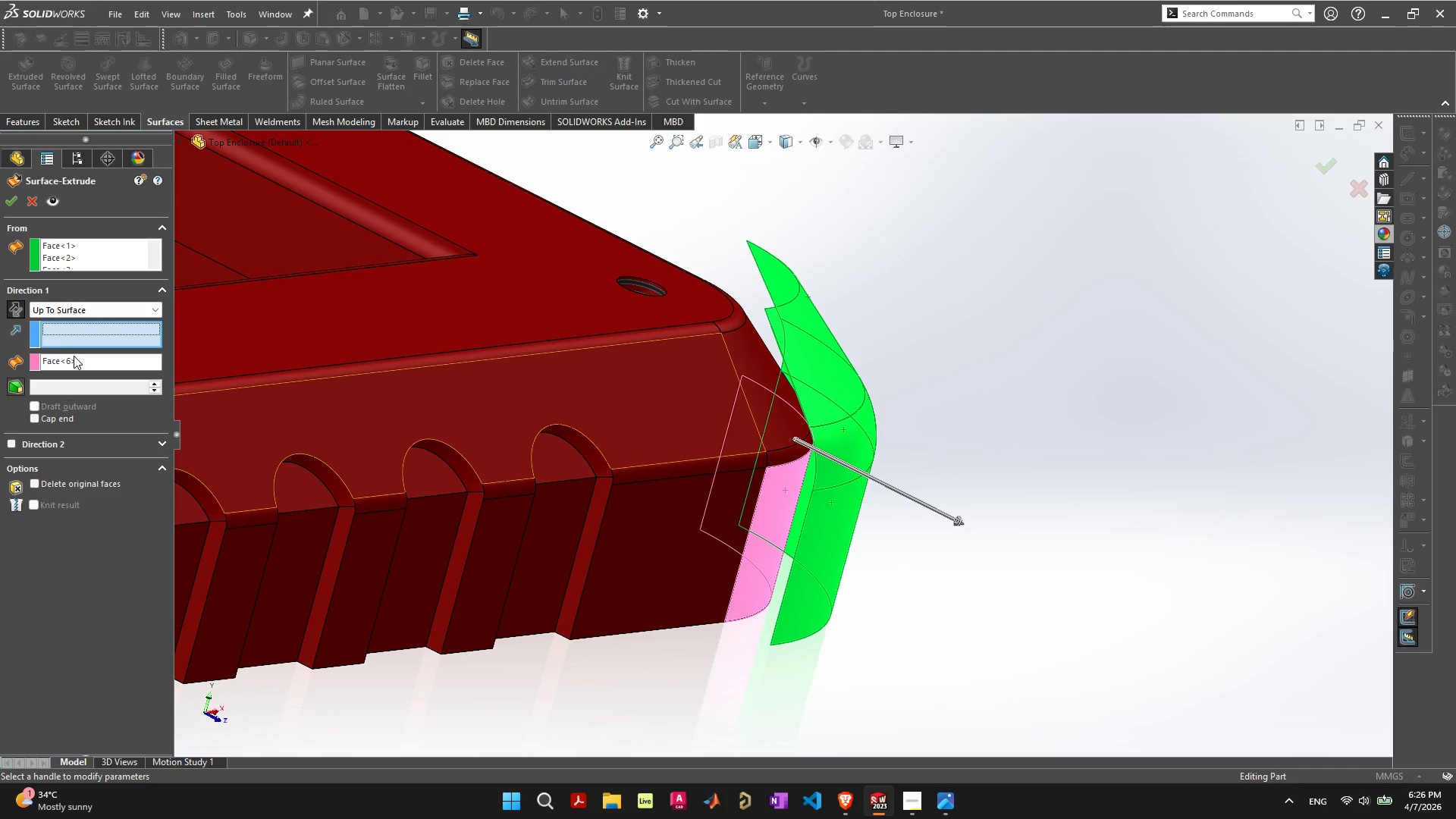 
left_click([14, 309])
 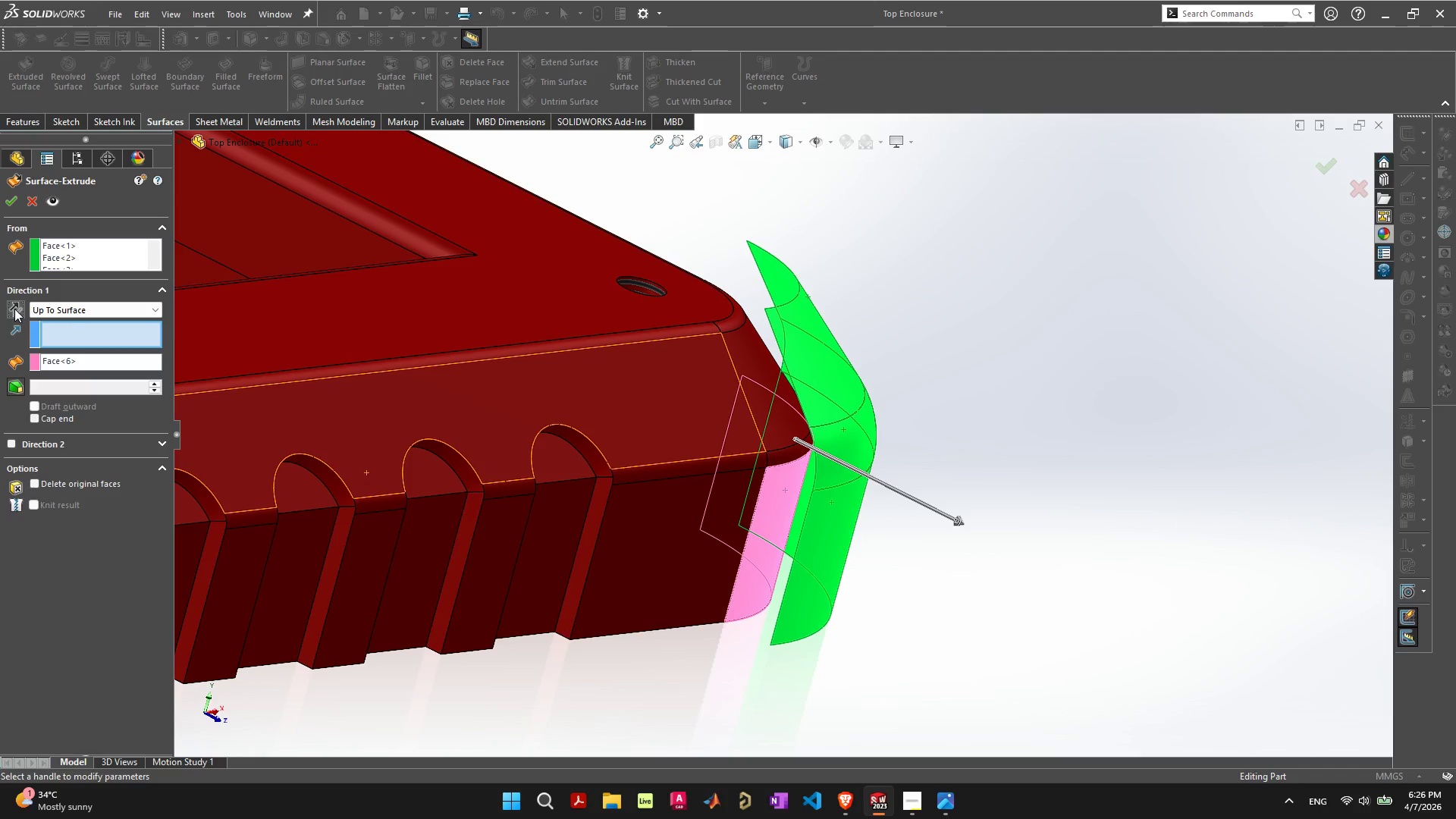 
left_click([97, 308])
 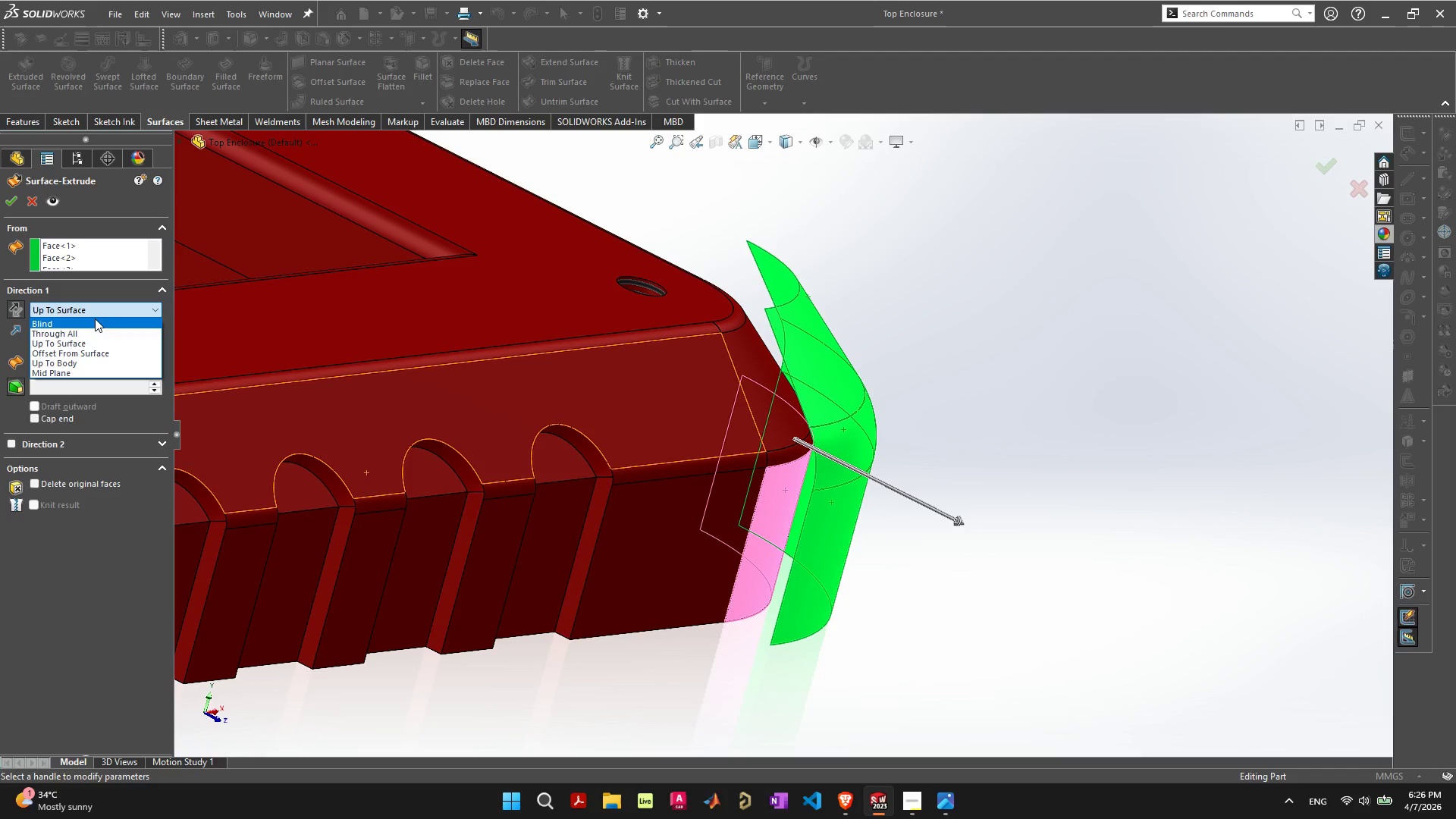 
left_click([95, 325])
 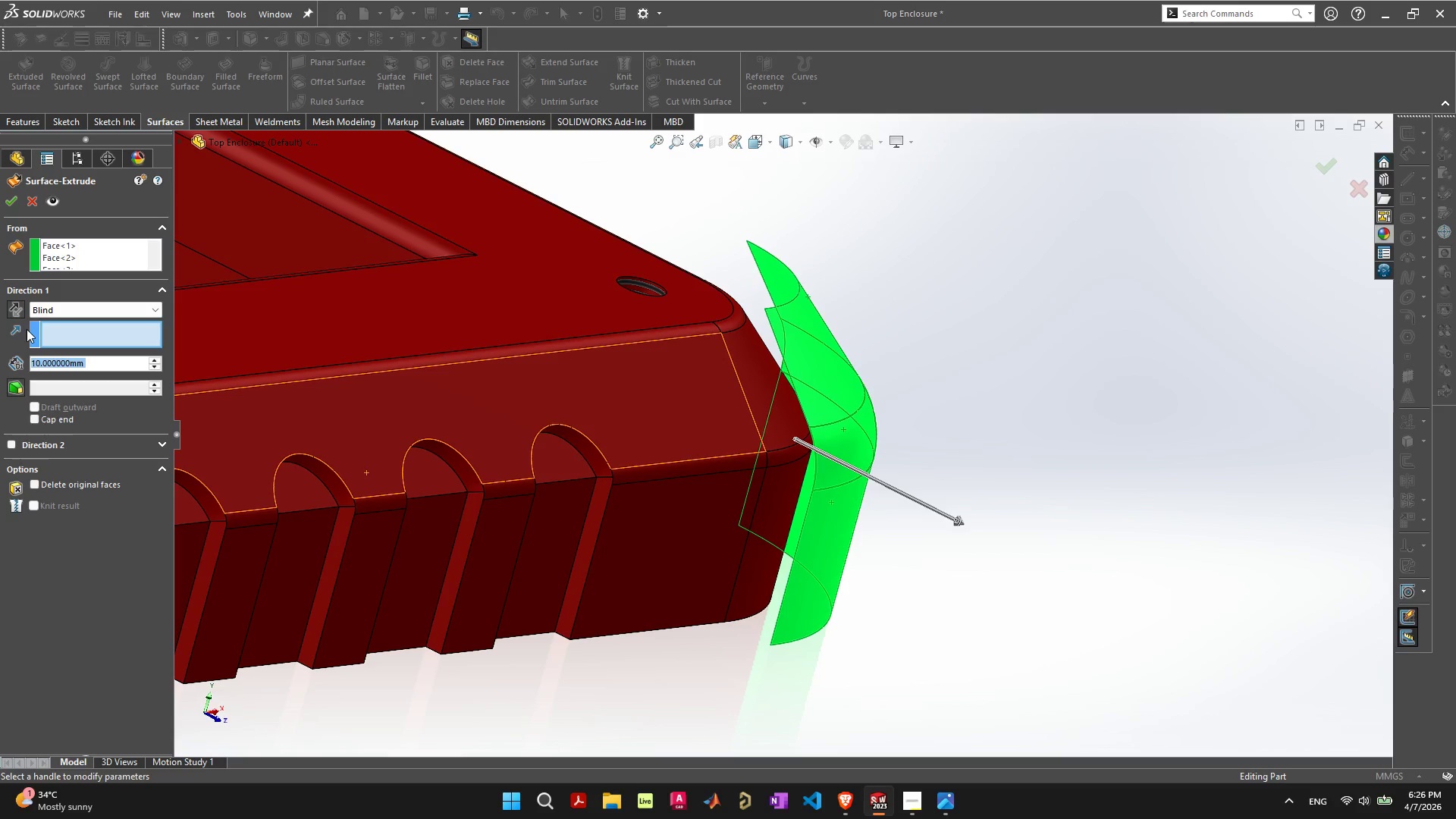 
left_click([11, 306])
 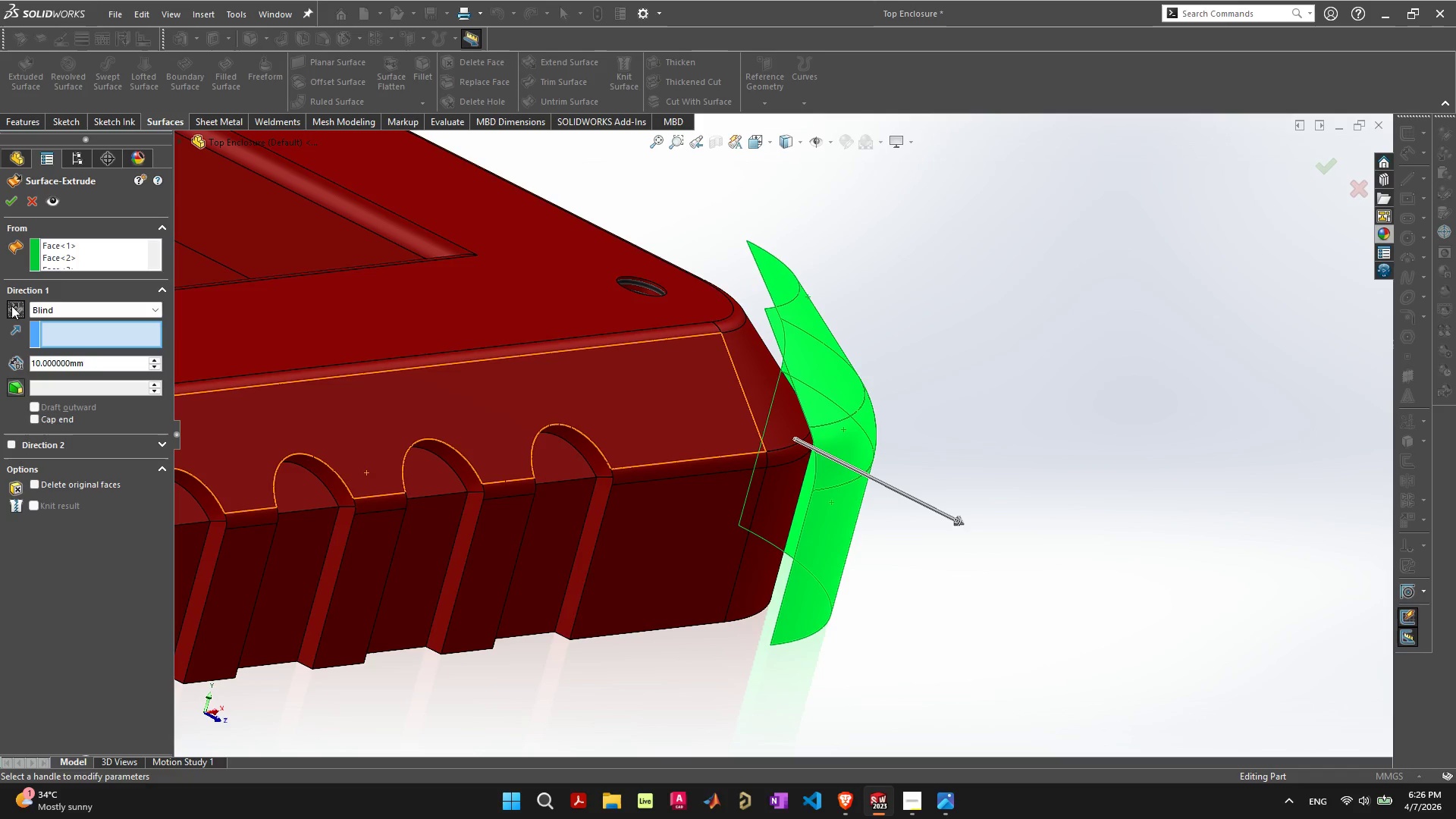 
left_click([11, 306])
 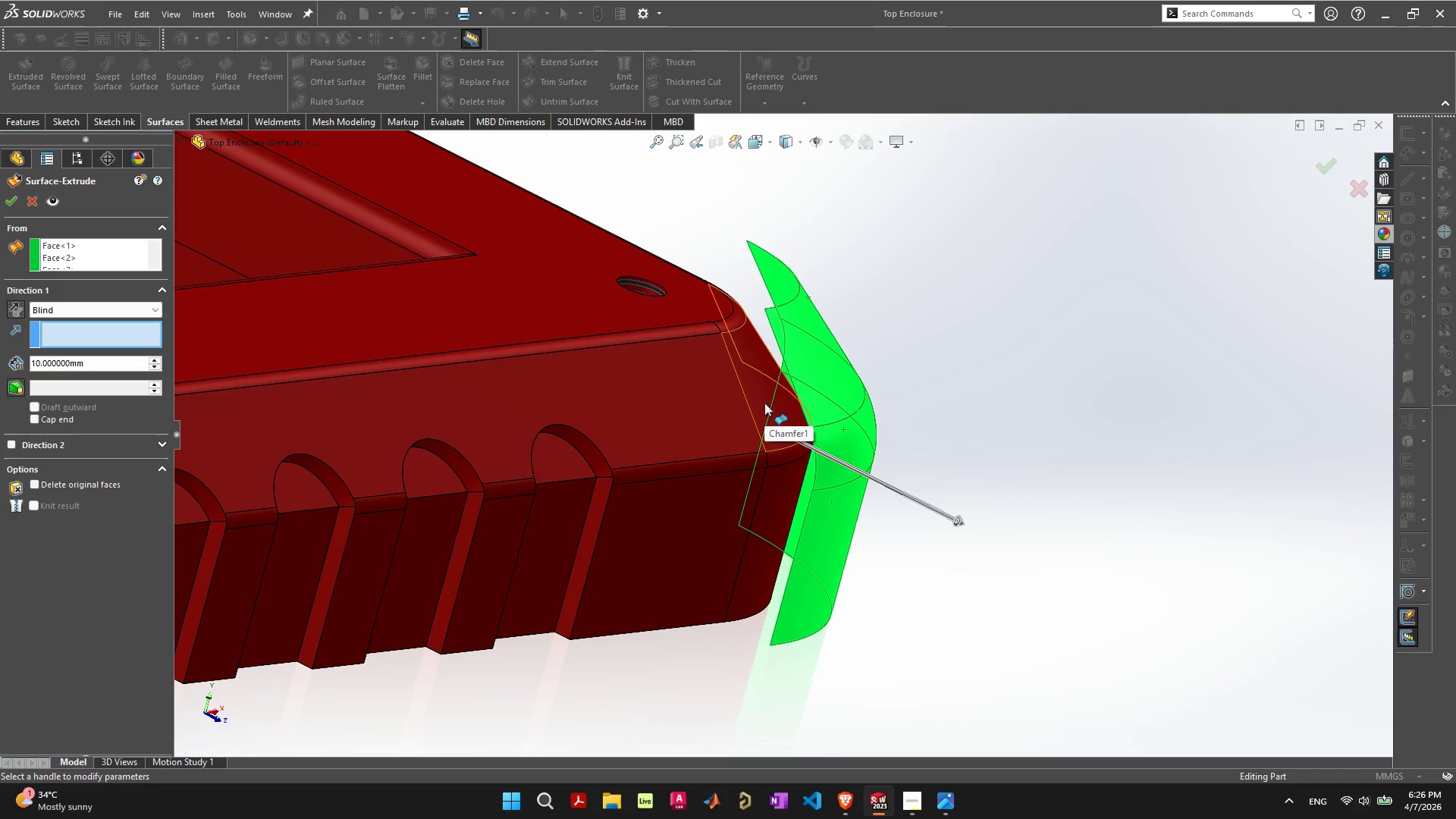 
left_click([762, 394])
 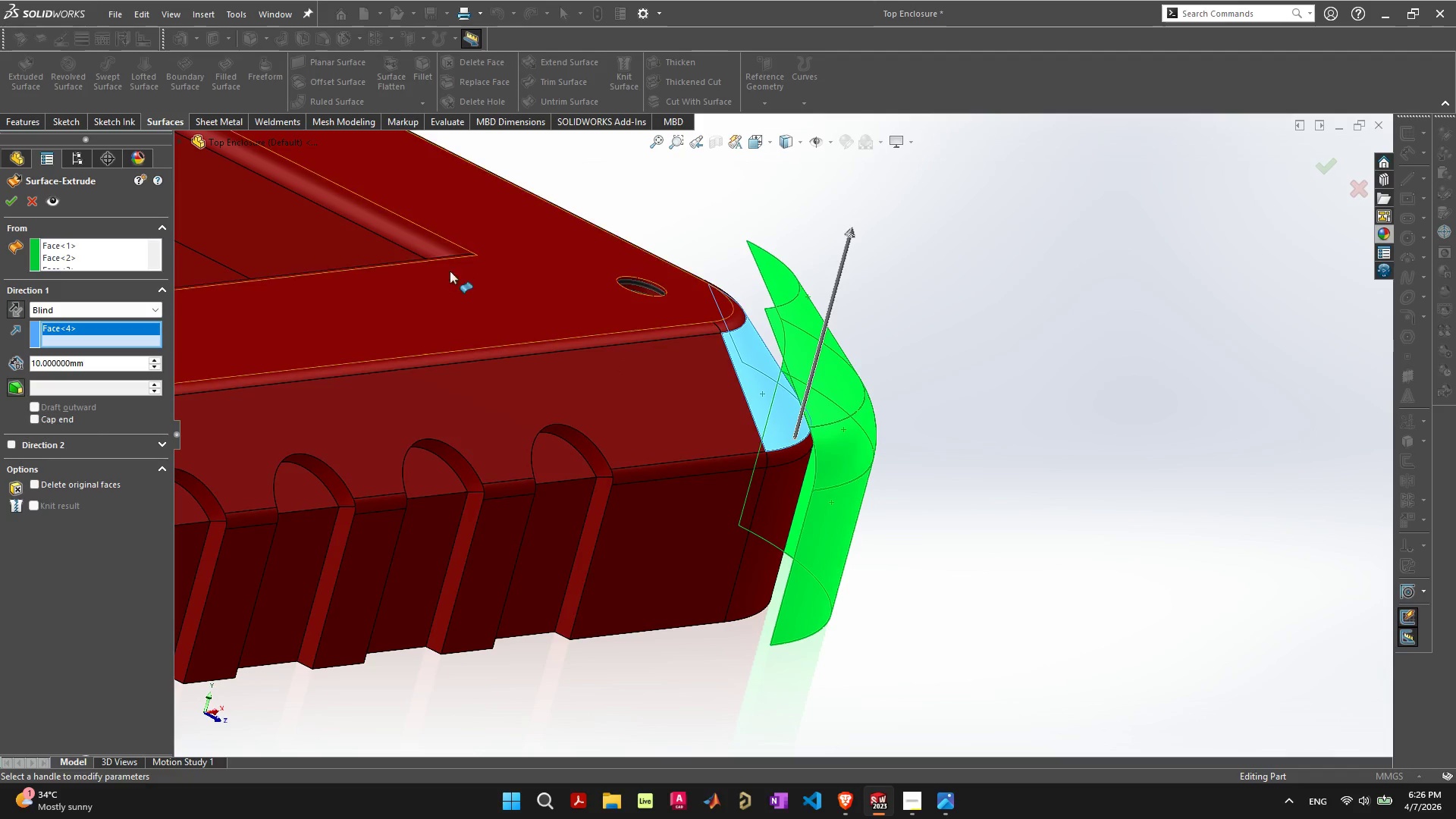 
wait(5.05)
 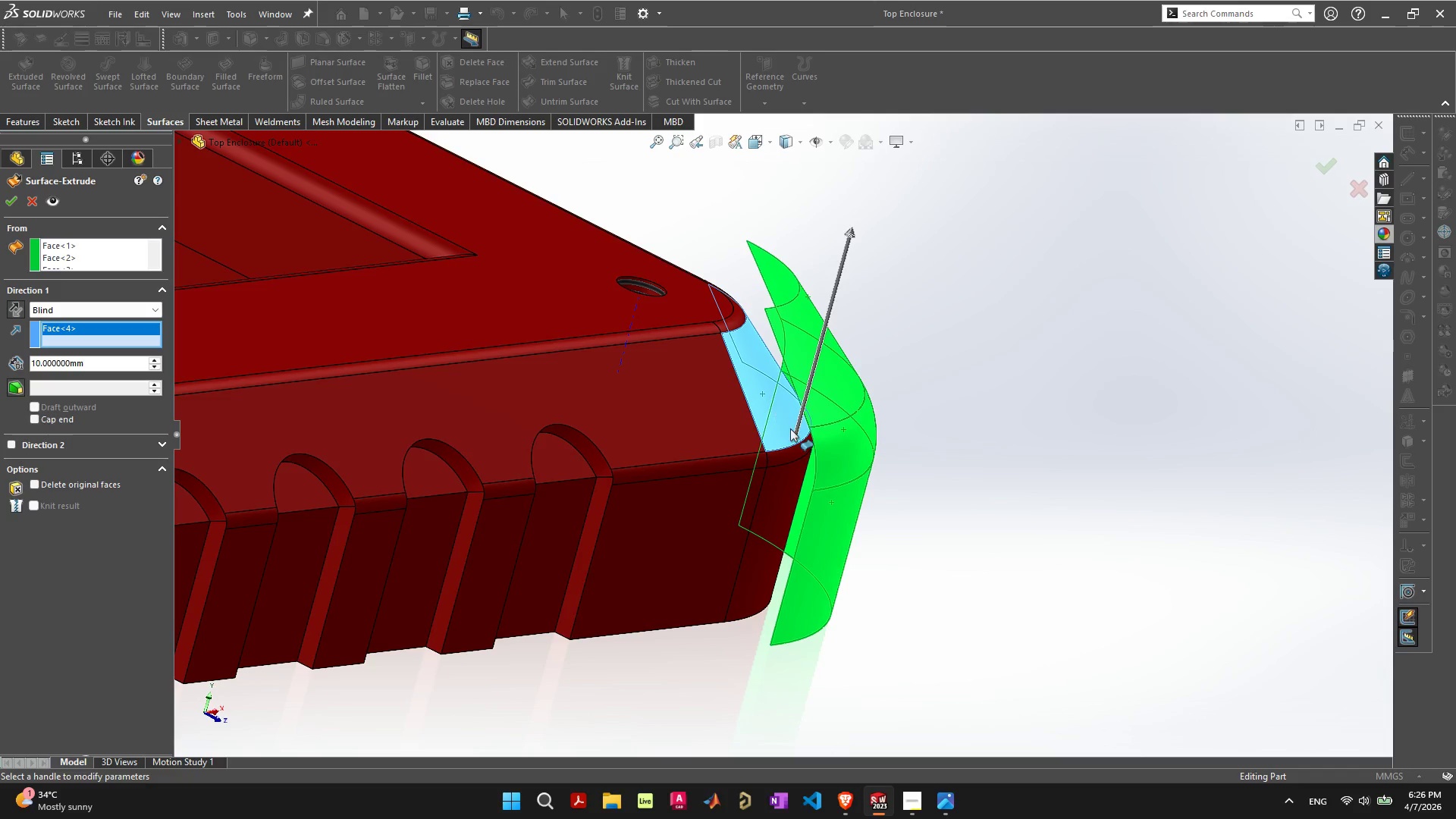 
scroll: coordinate [419, 379], scroll_direction: down, amount: 8.0
 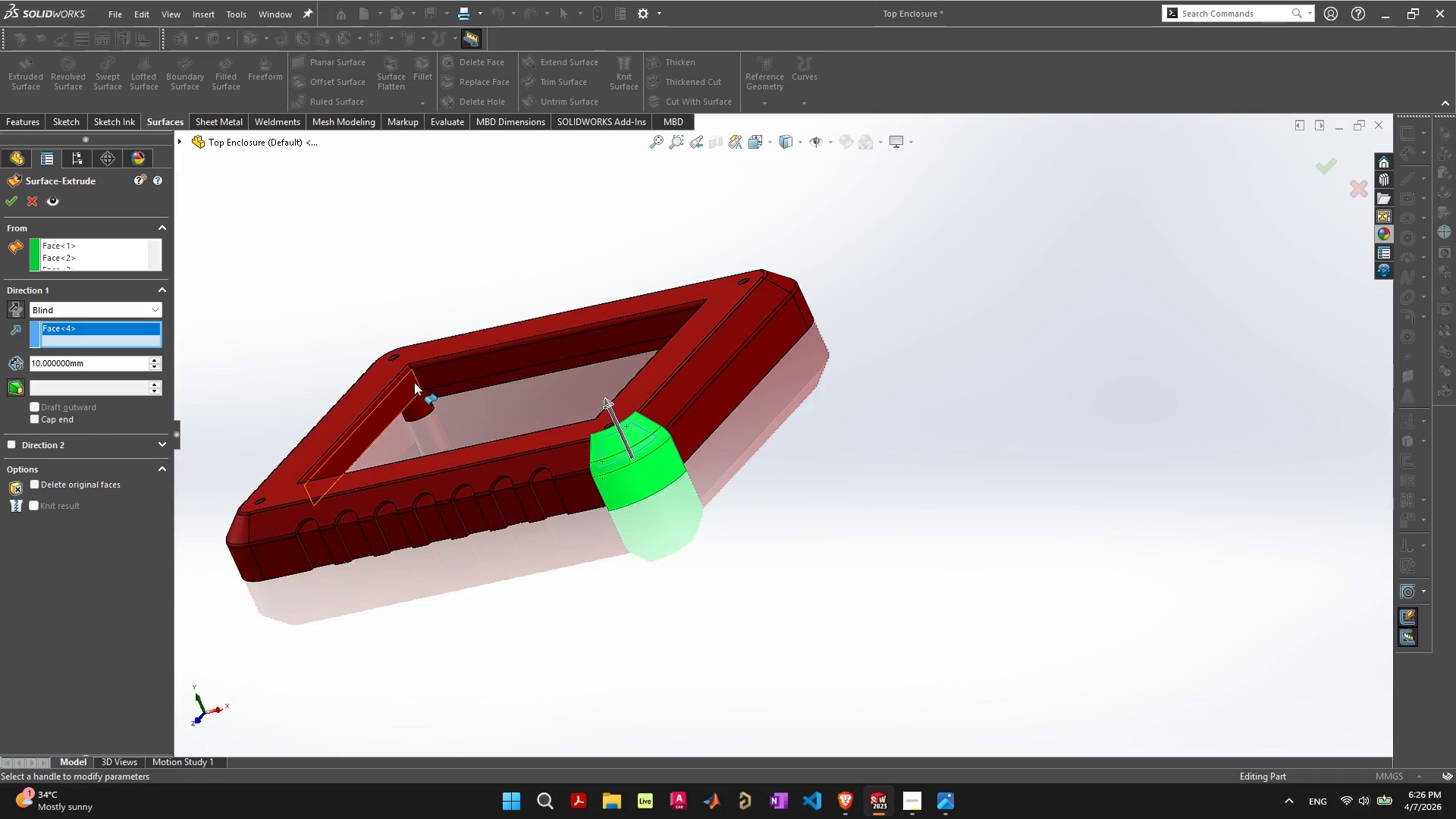 
left_click([418, 381])
 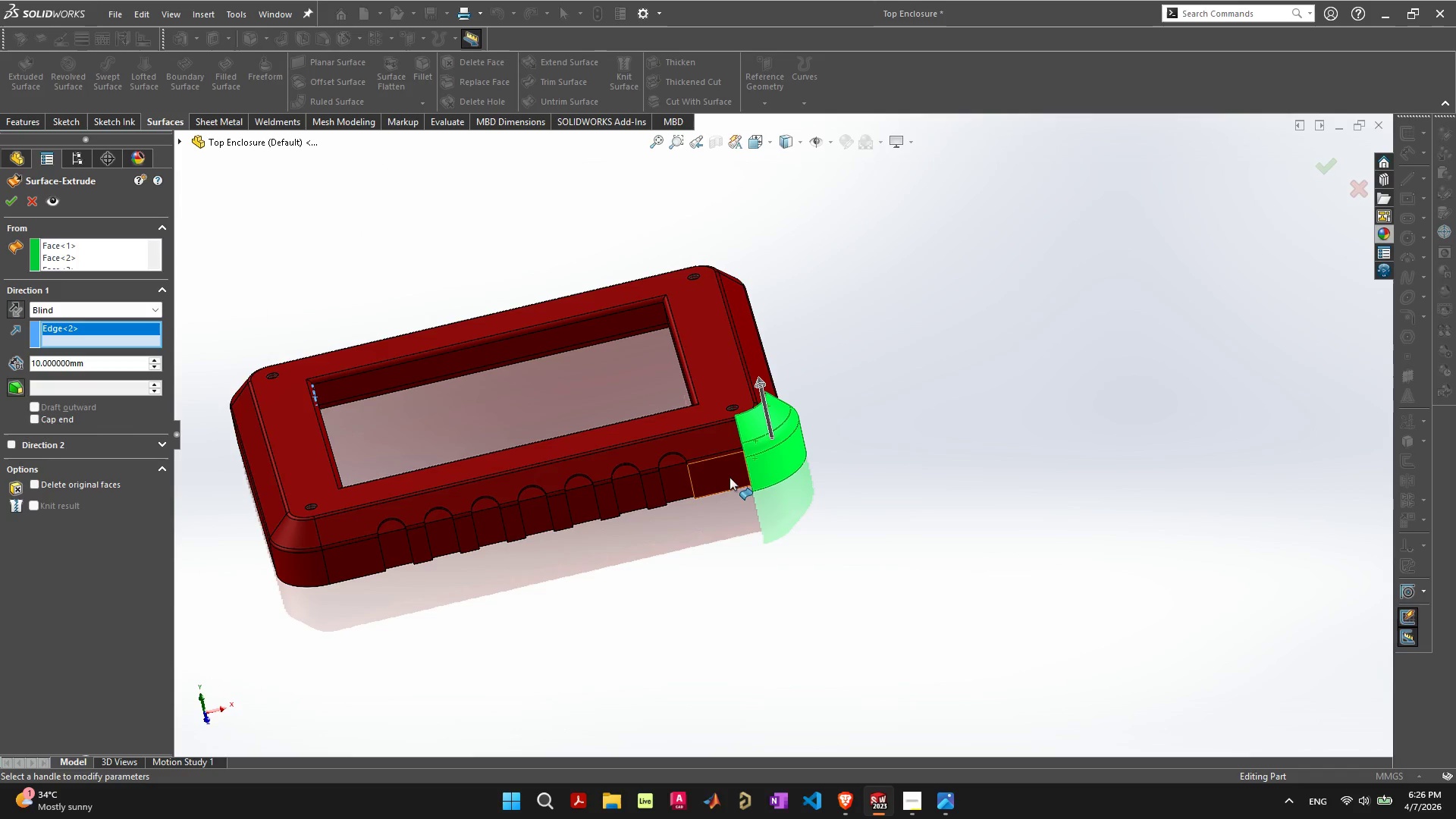 
scroll: coordinate [821, 457], scroll_direction: up, amount: 10.0
 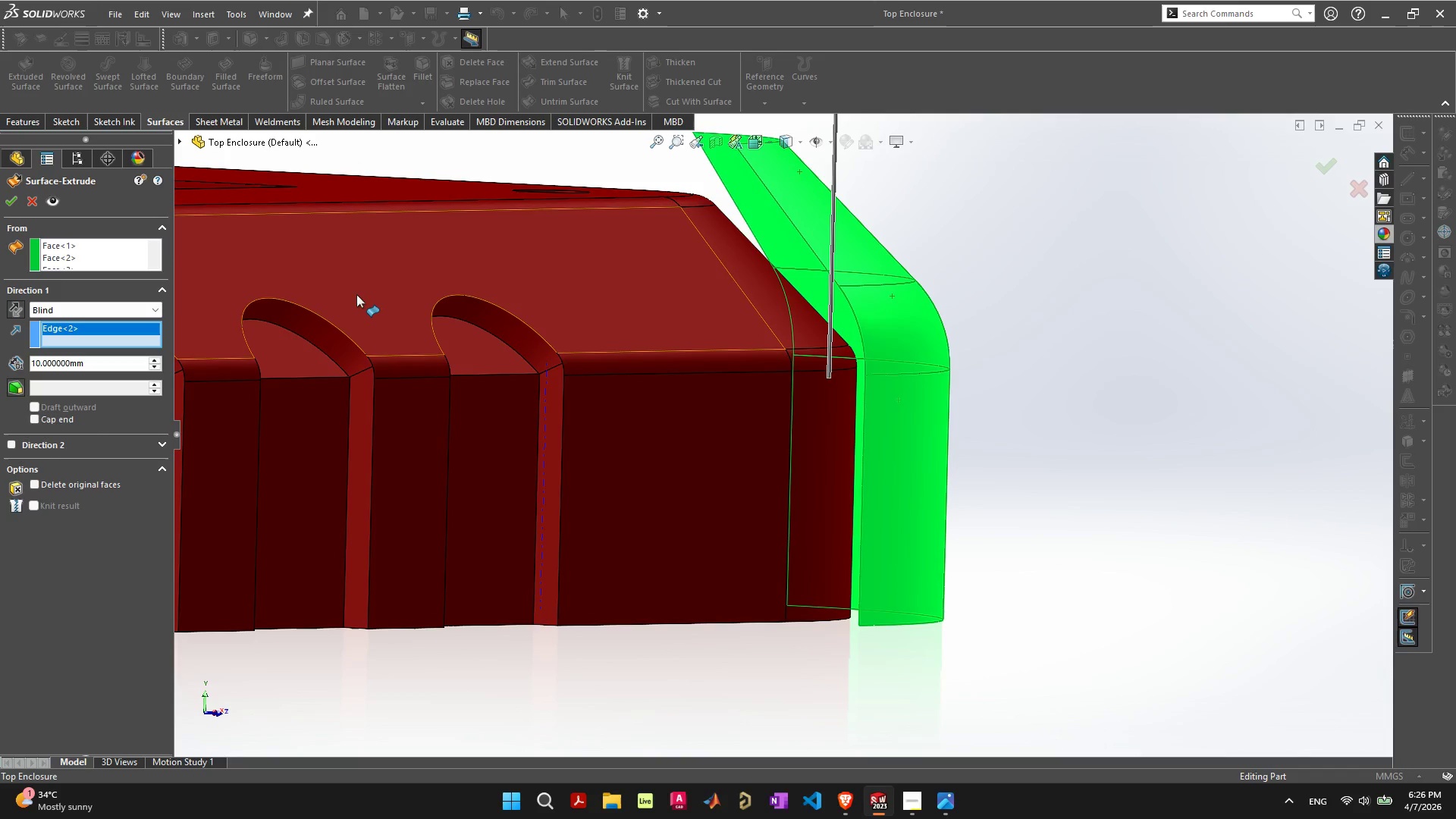 
scroll: coordinate [483, 384], scroll_direction: down, amount: 4.0
 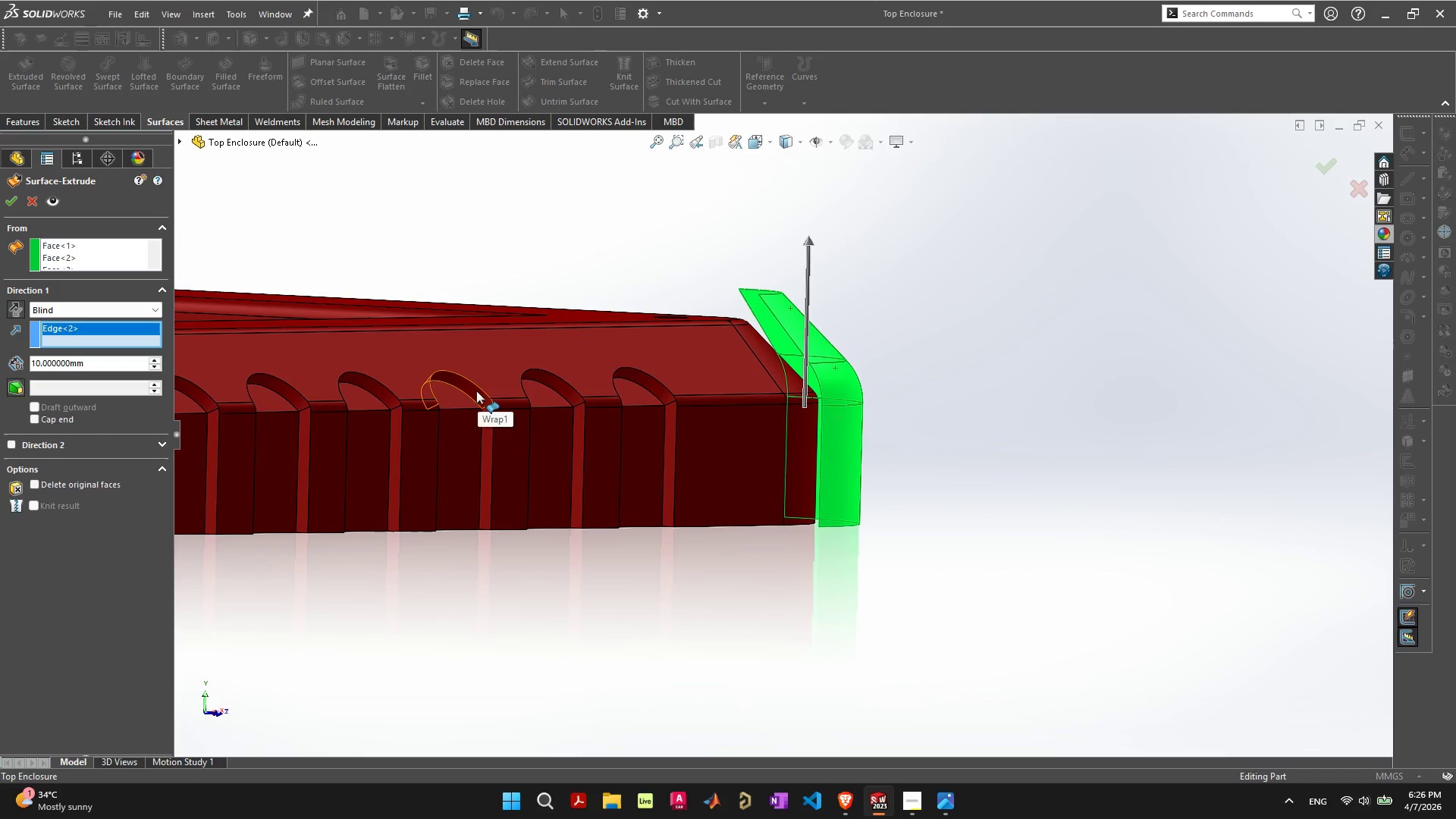 
wait(7.76)
 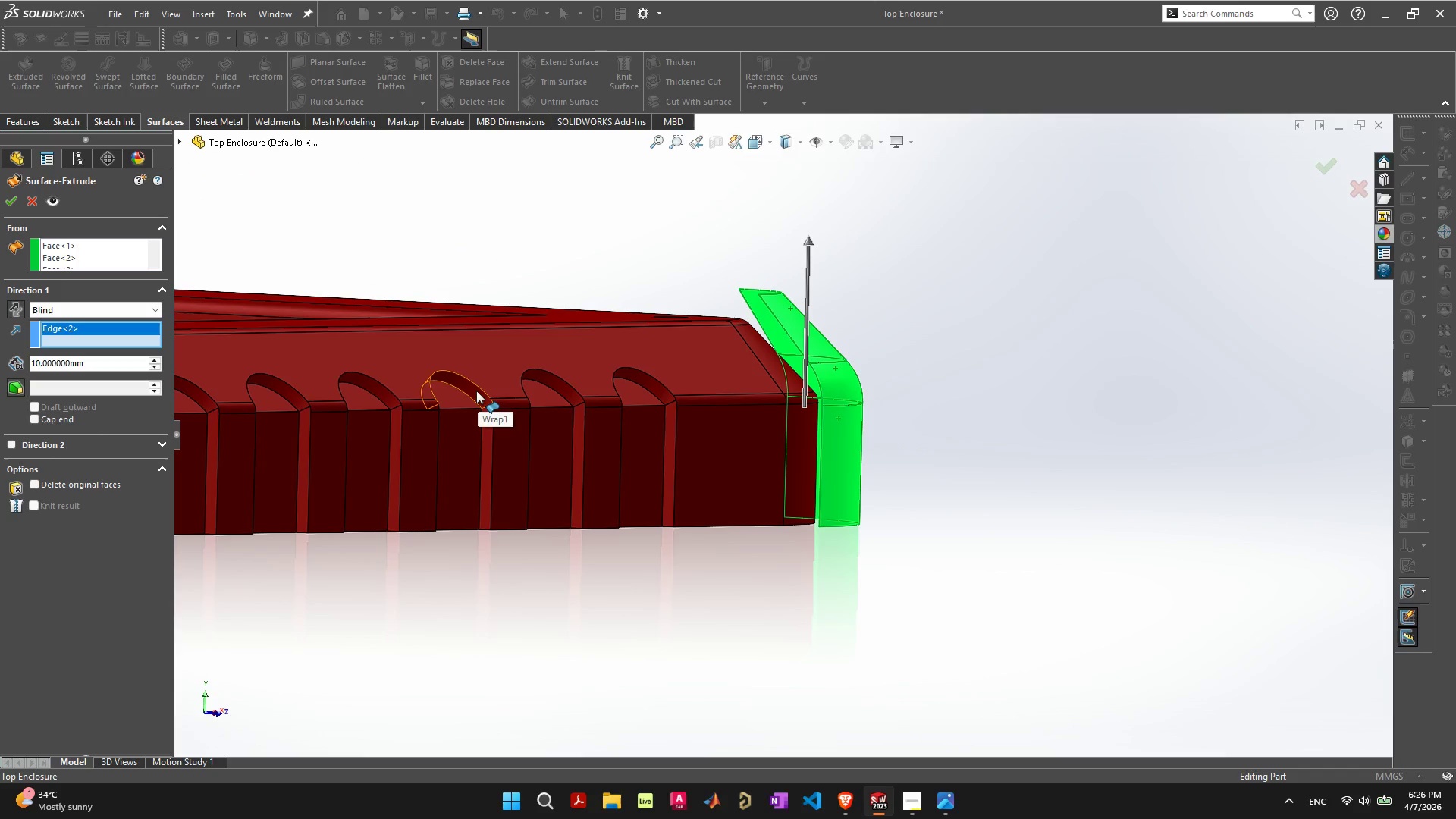 
left_click([155, 366])
 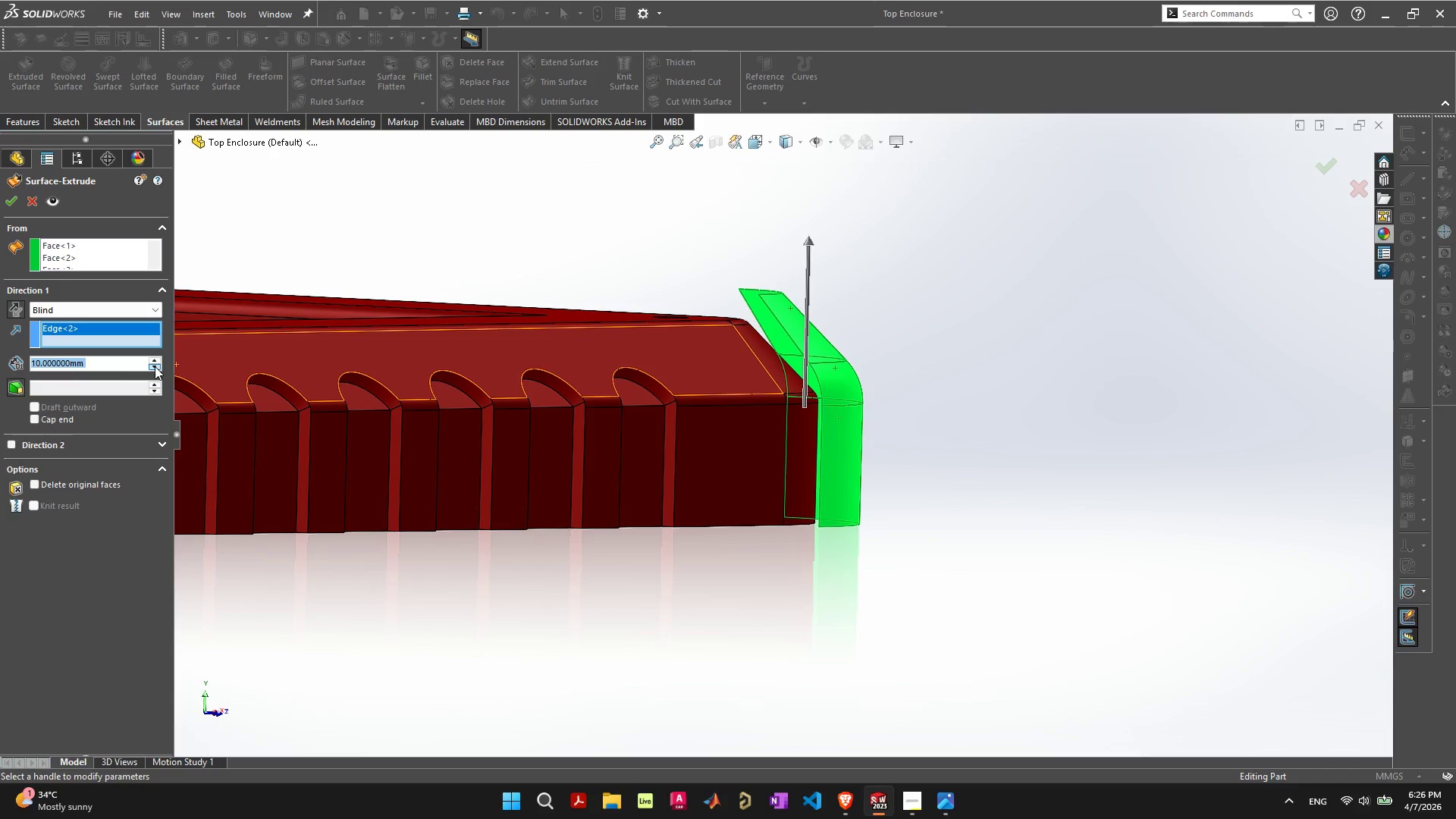 
left_click([155, 366])
 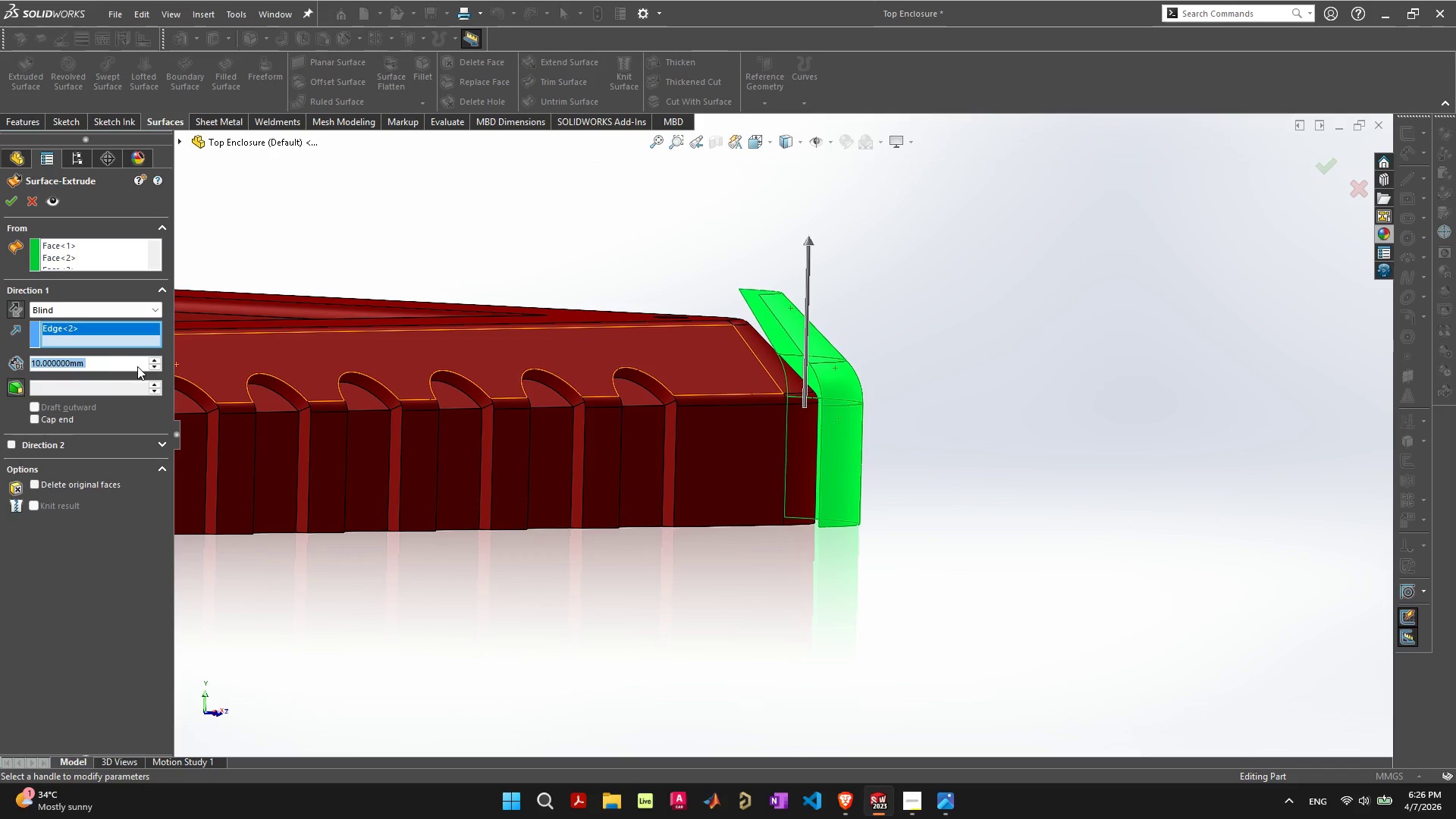 
left_click_drag(start_coordinate=[106, 361], to_coordinate=[102, 361])
 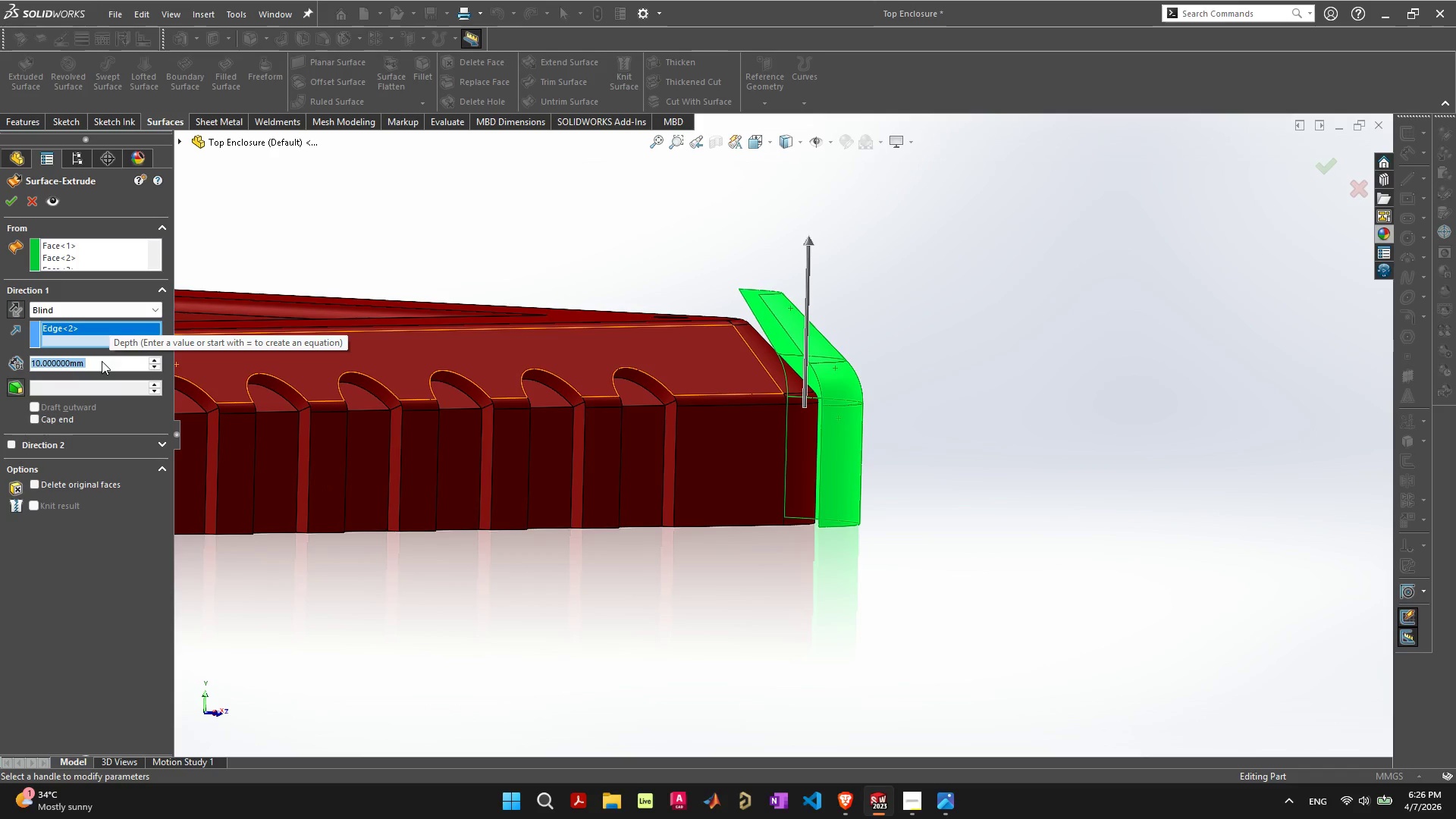 
key(3)
 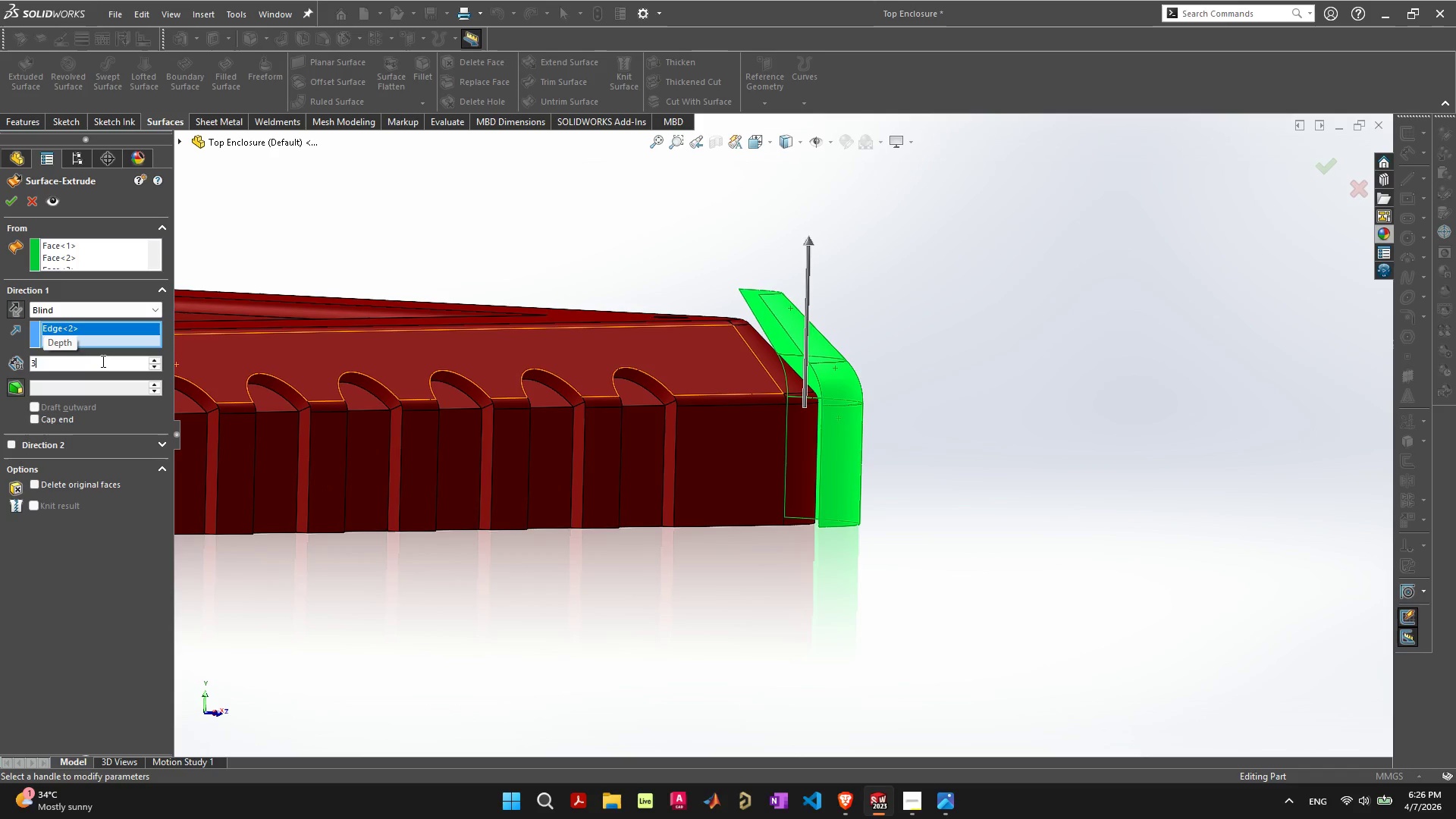 
key(Enter)
 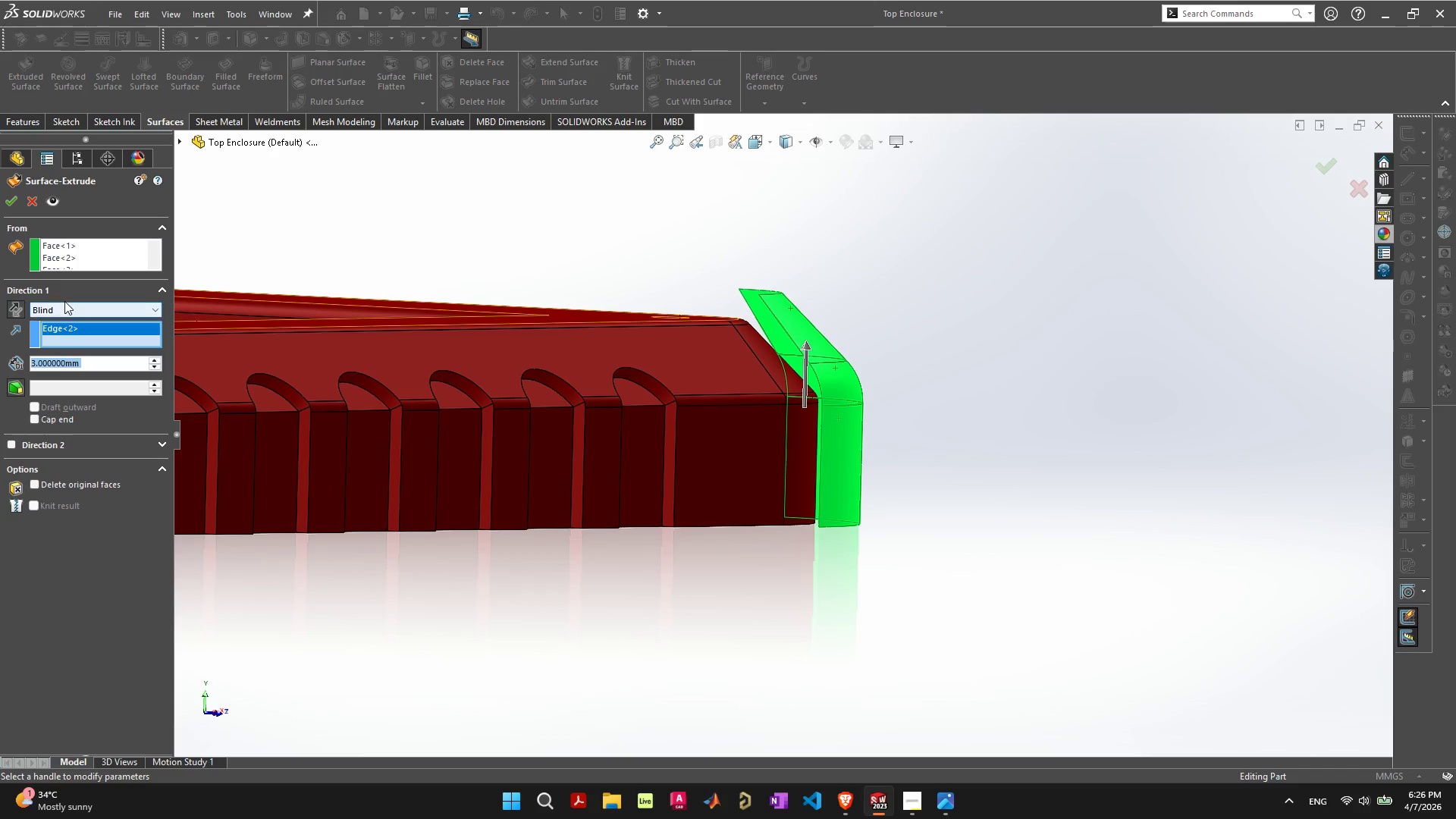 
left_click([60, 307])
 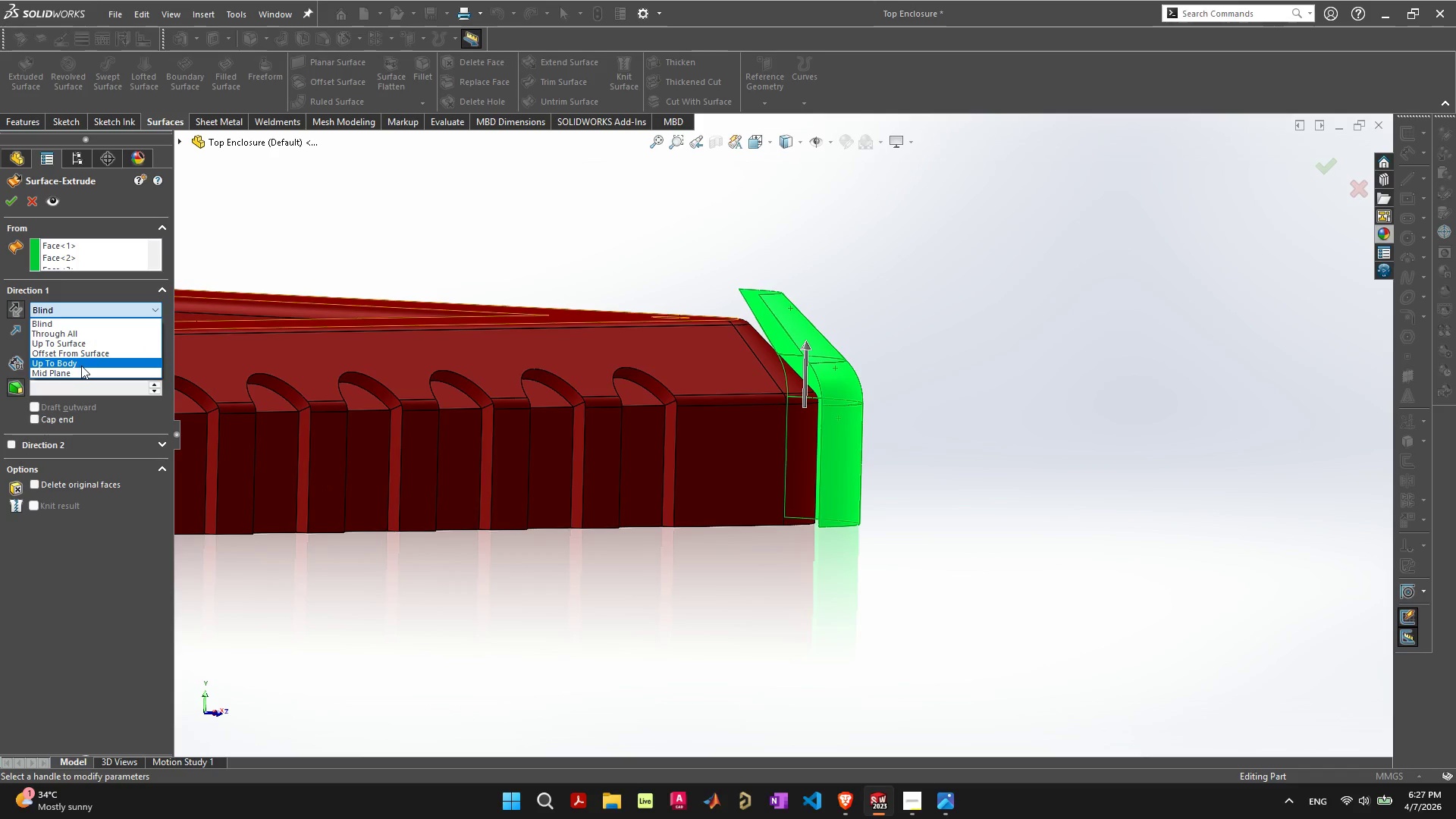 
left_click([81, 366])
 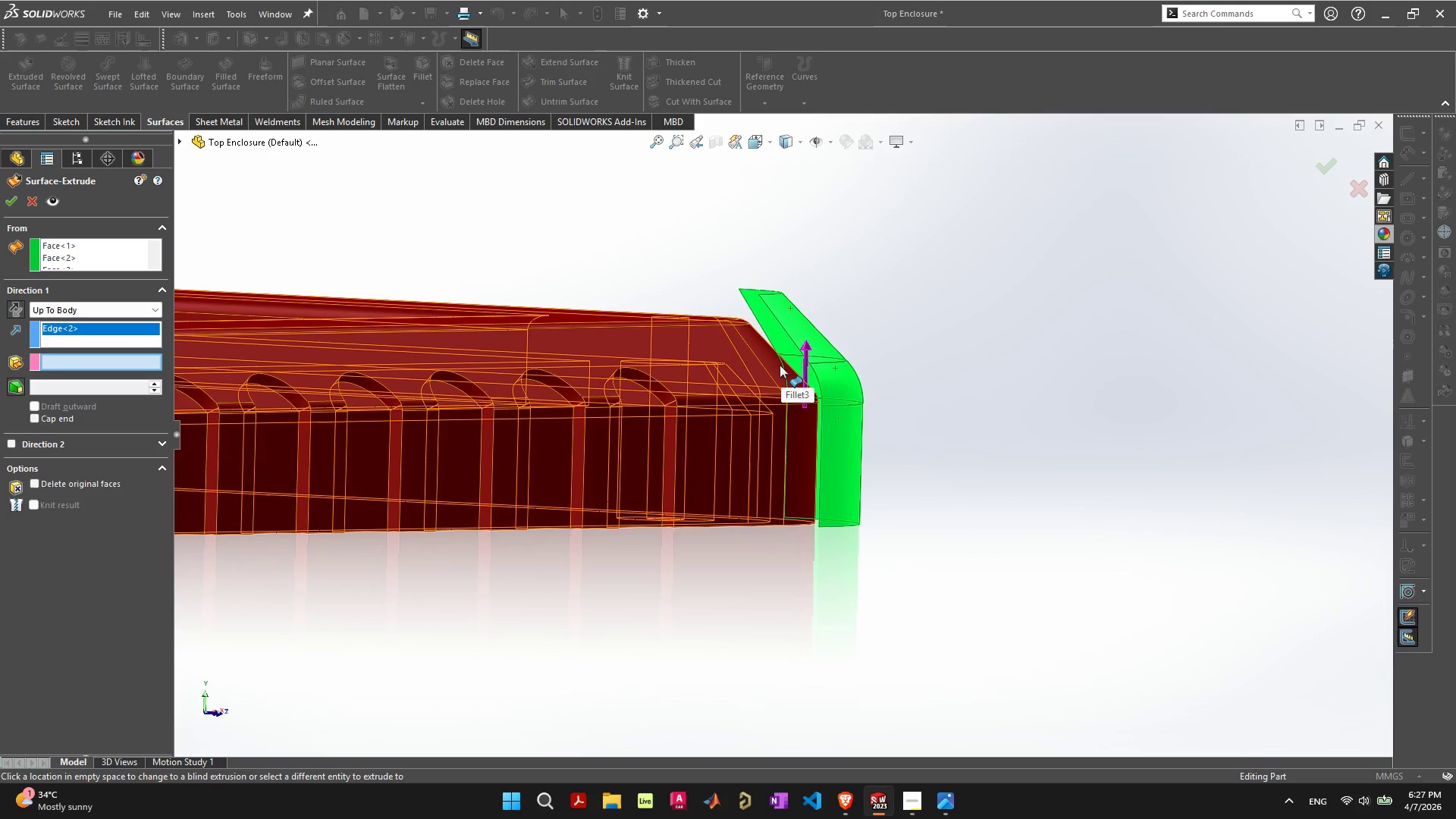 
left_click([779, 365])
 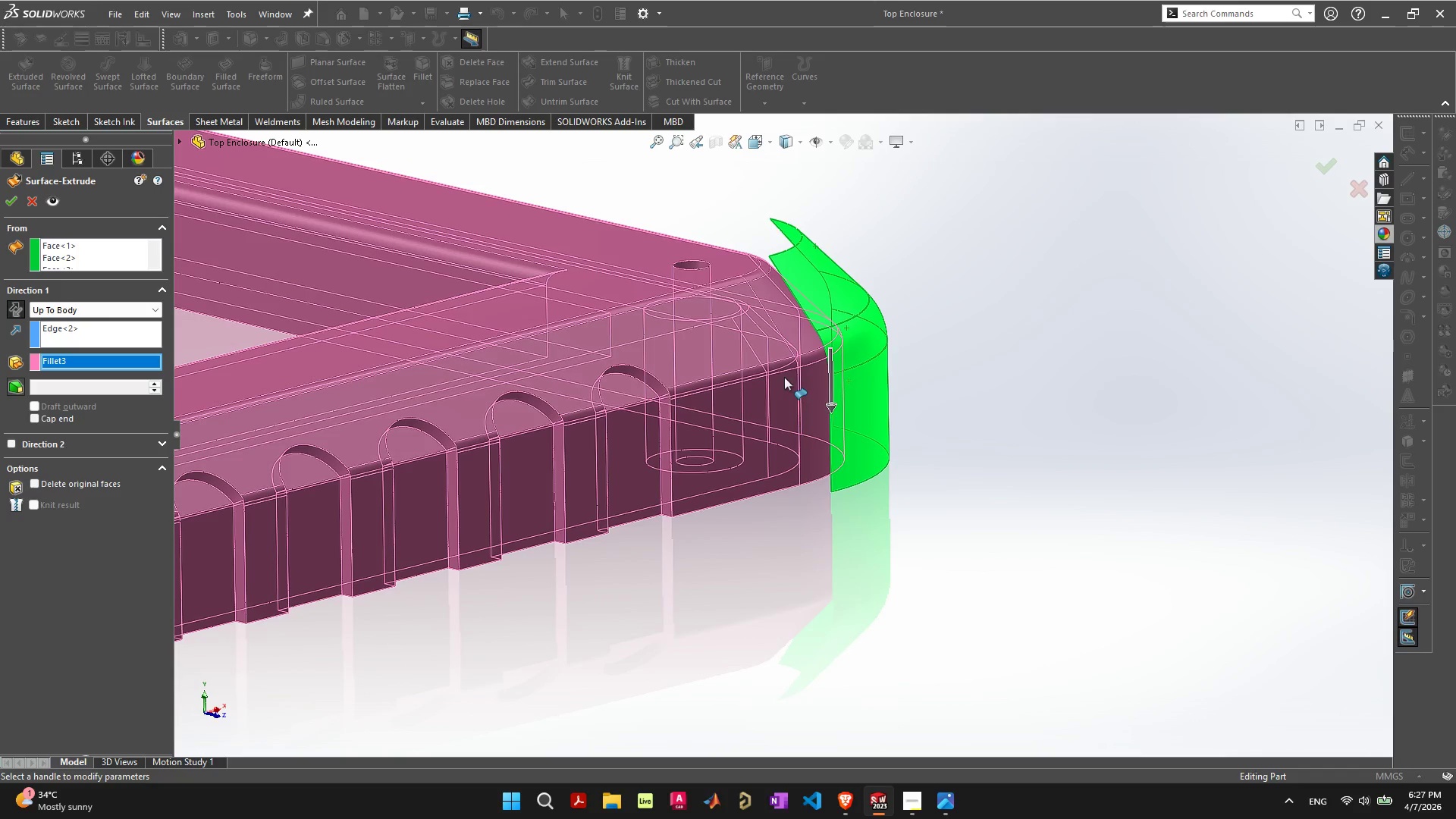 
wait(5.52)
 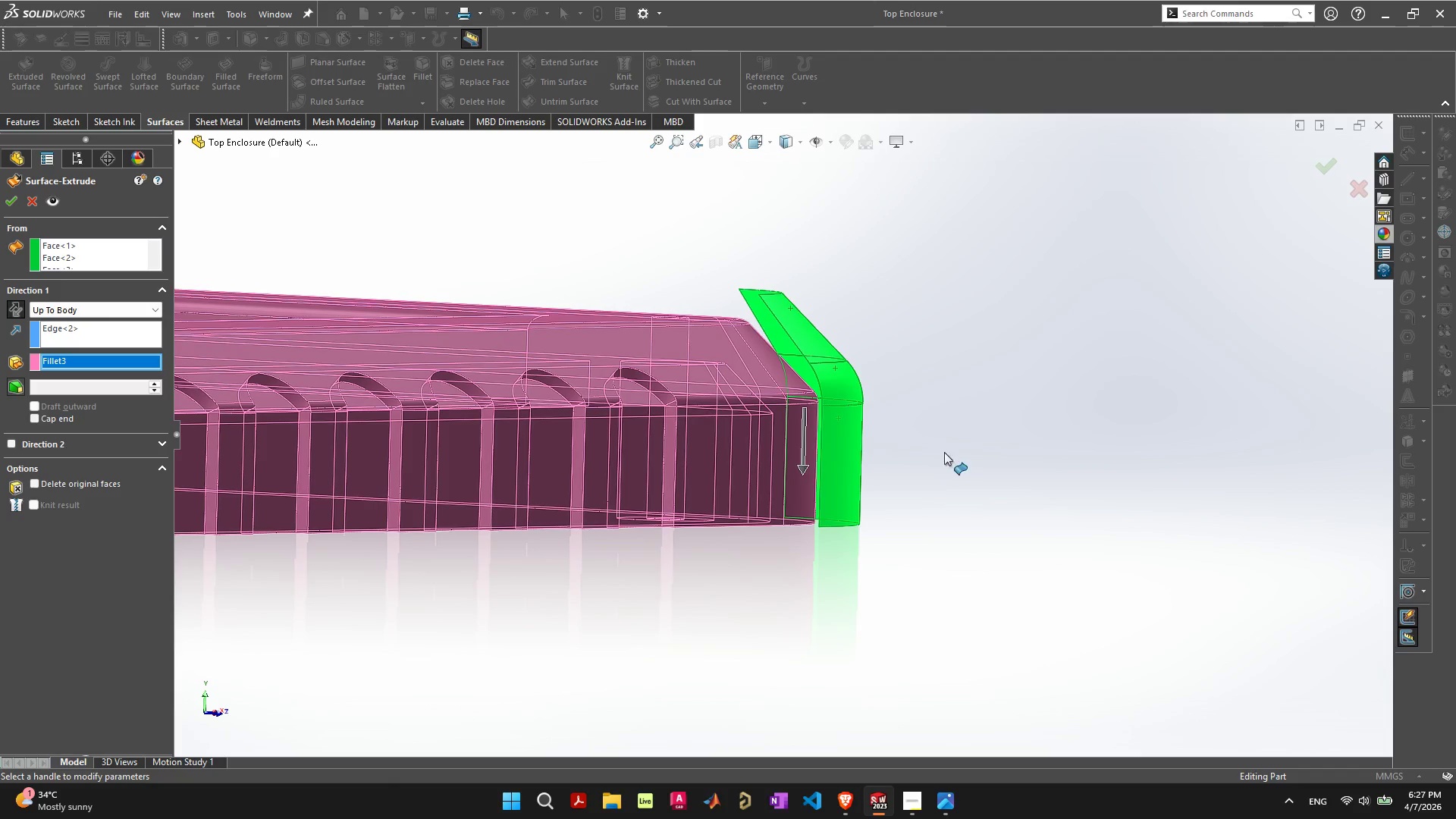 
left_click([64, 362])
 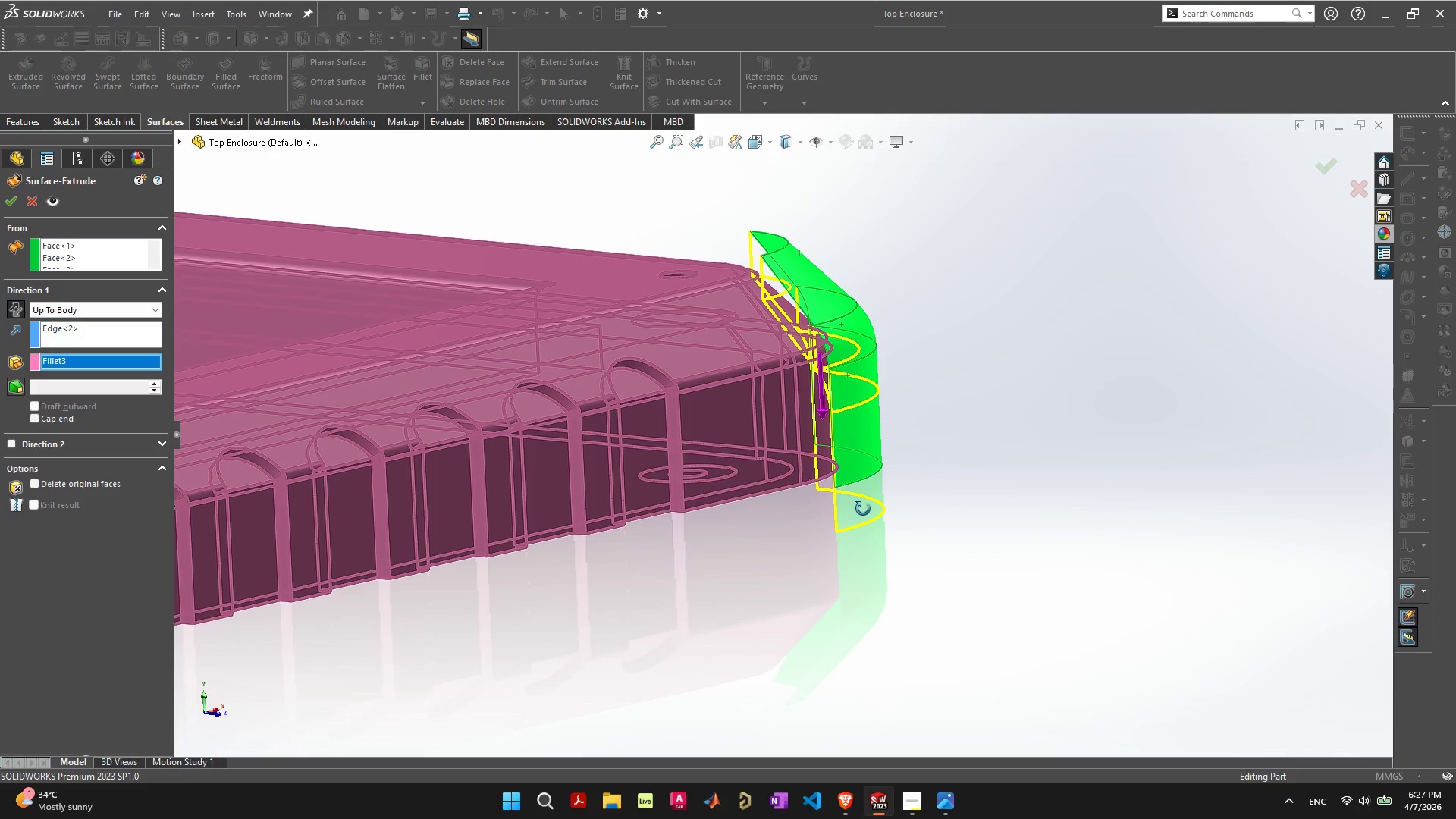 
wait(11.5)
 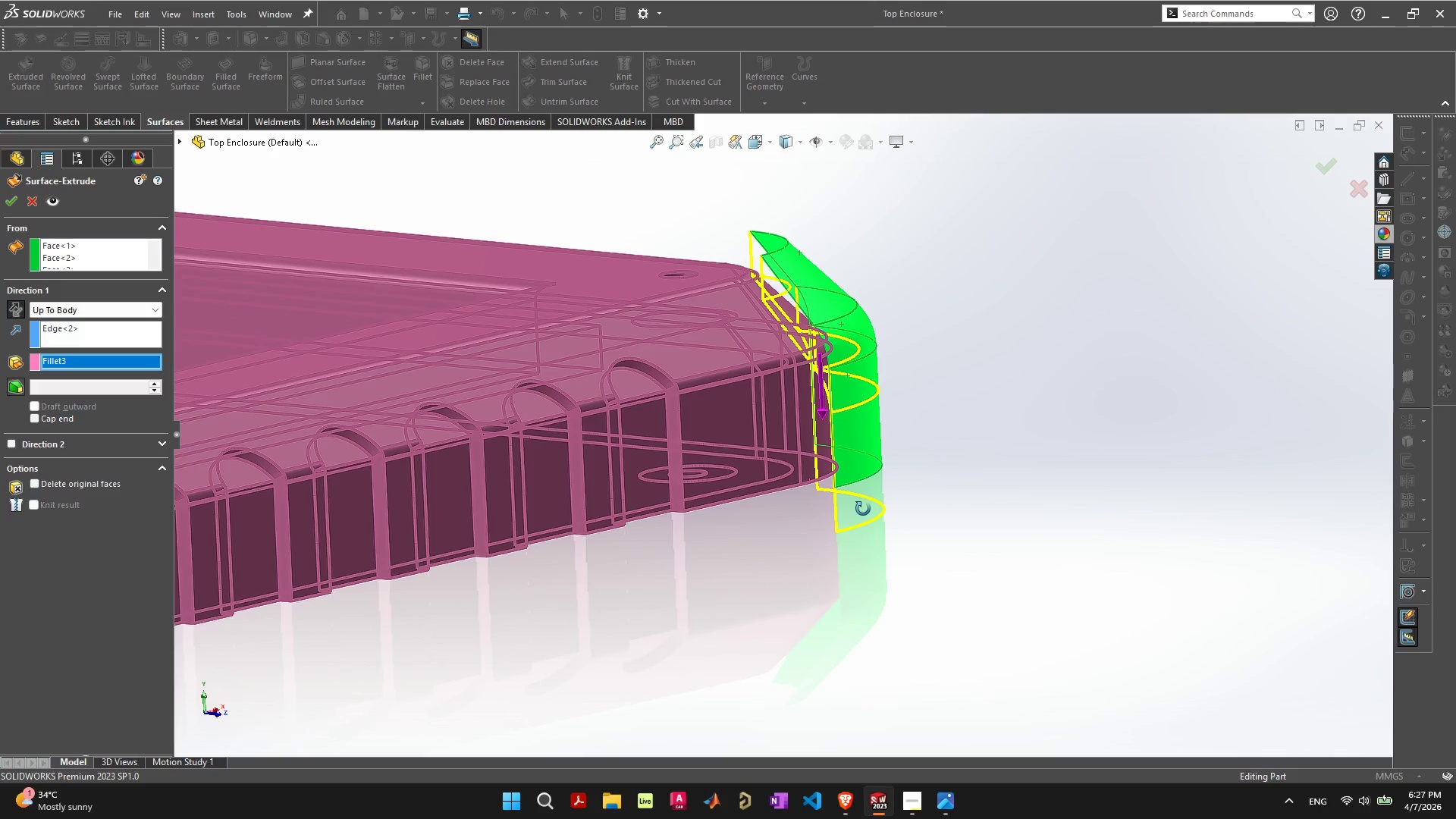 
left_click([747, 273])
 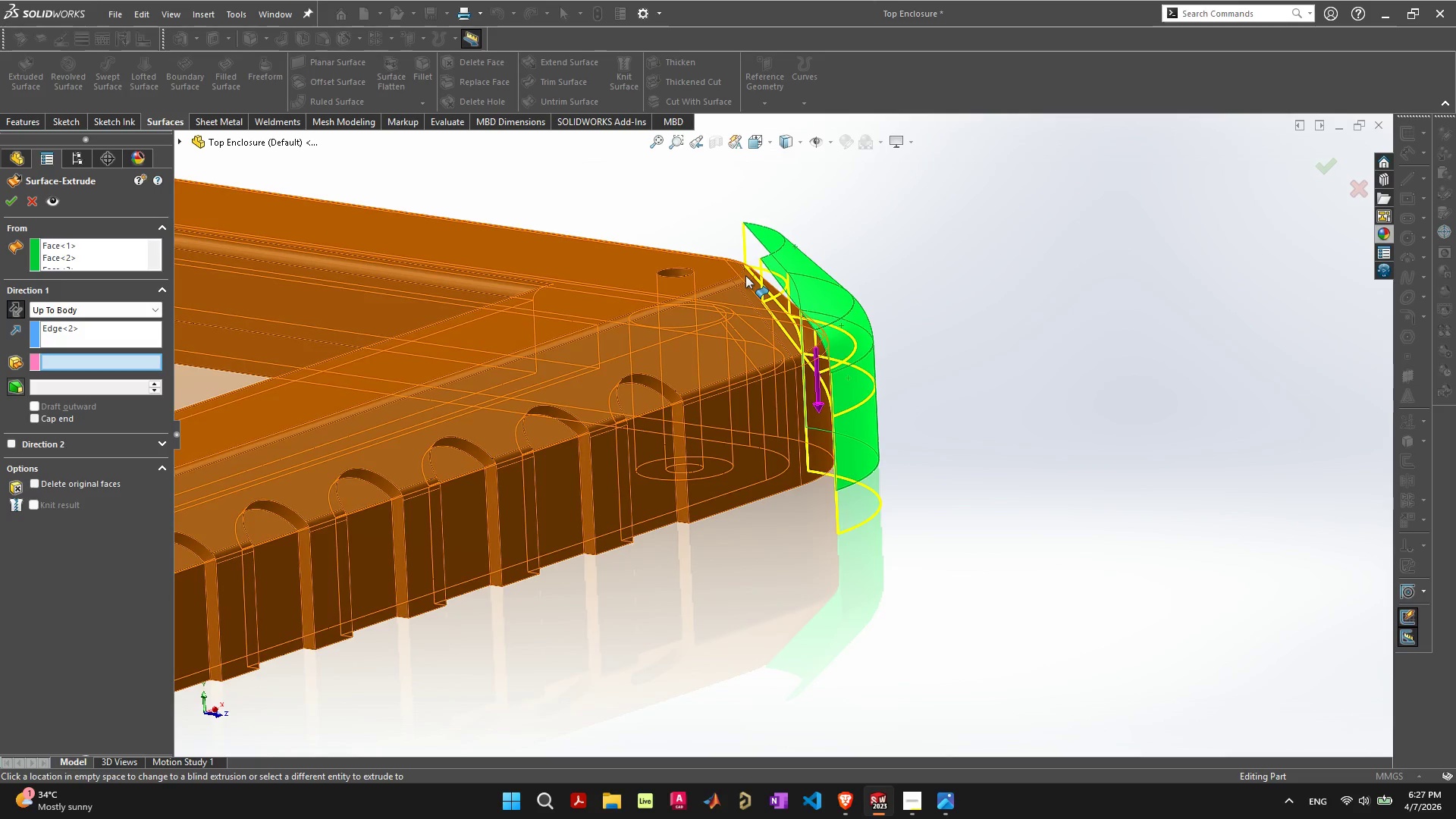 
left_click([745, 275])
 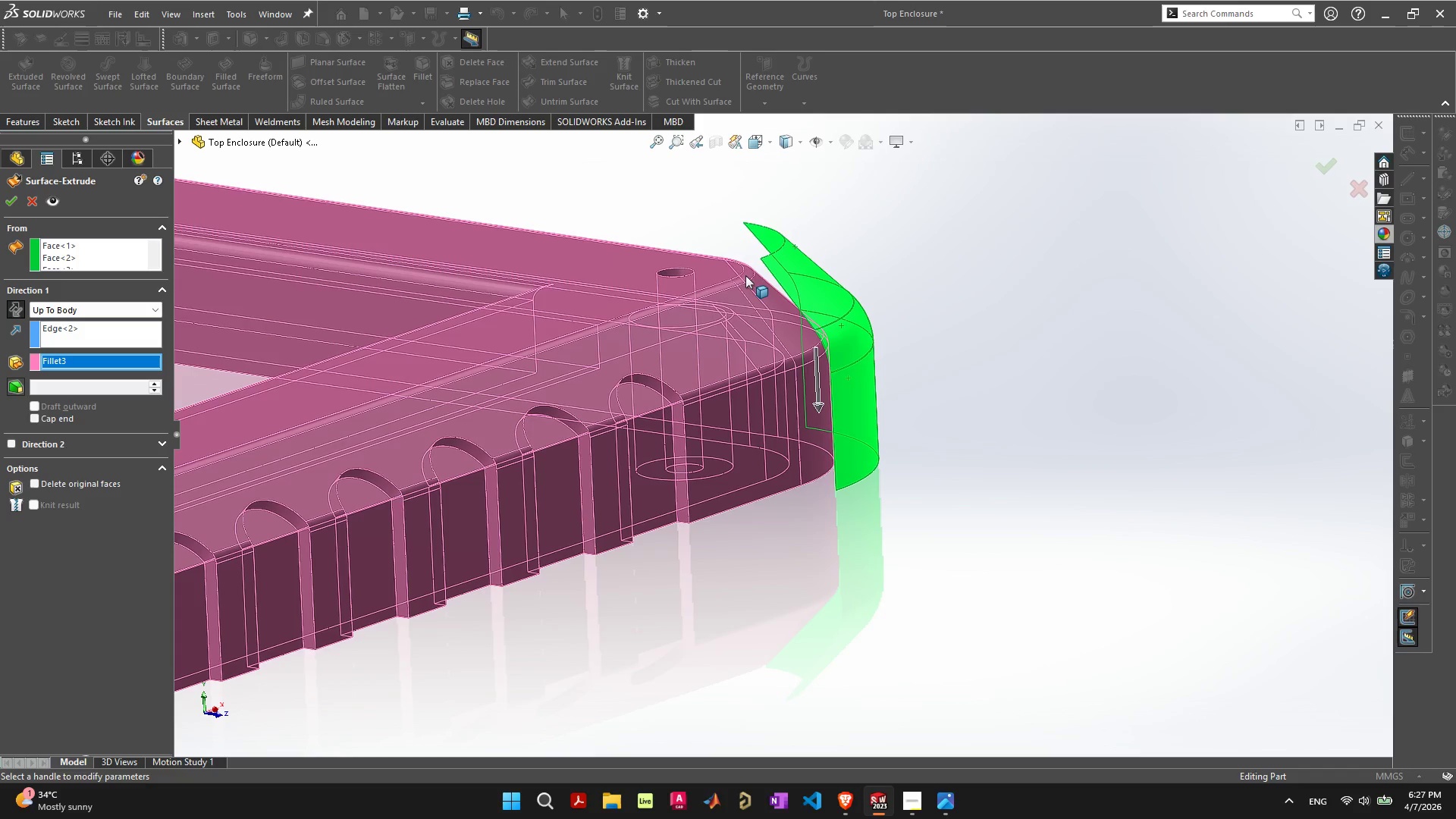 
left_click([1070, 389])
 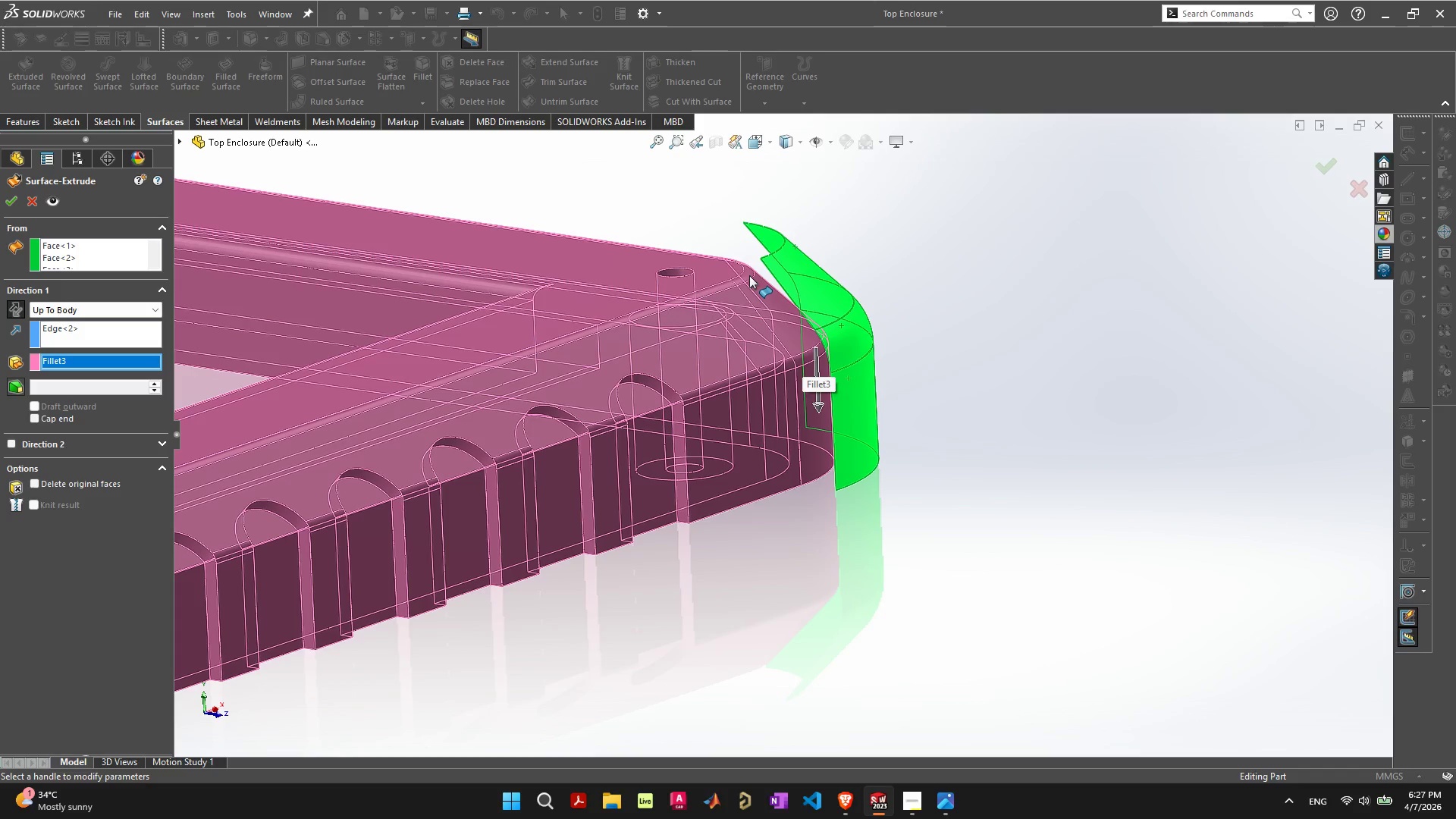 
left_click([748, 271])
 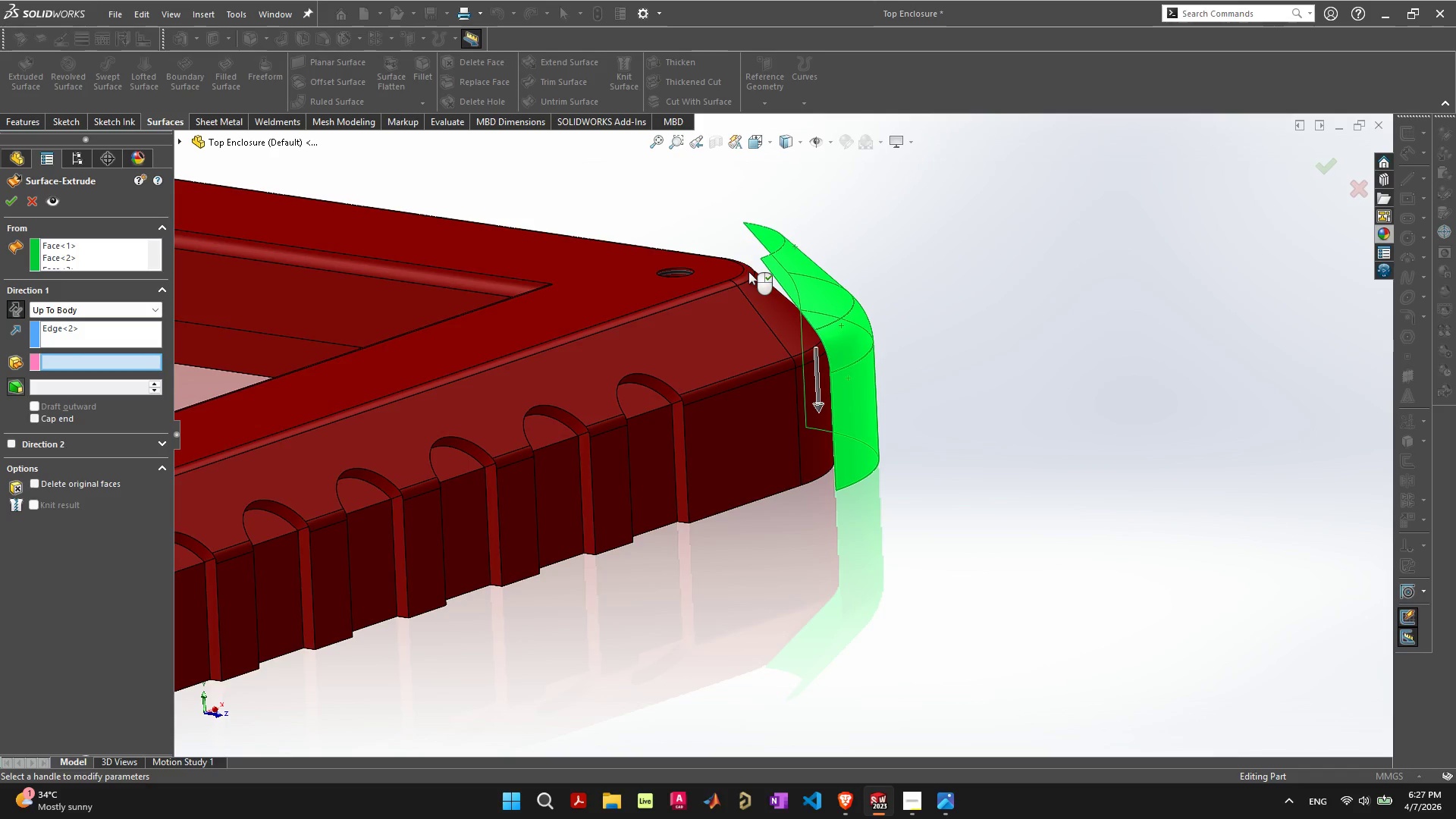 
left_click([748, 271])
 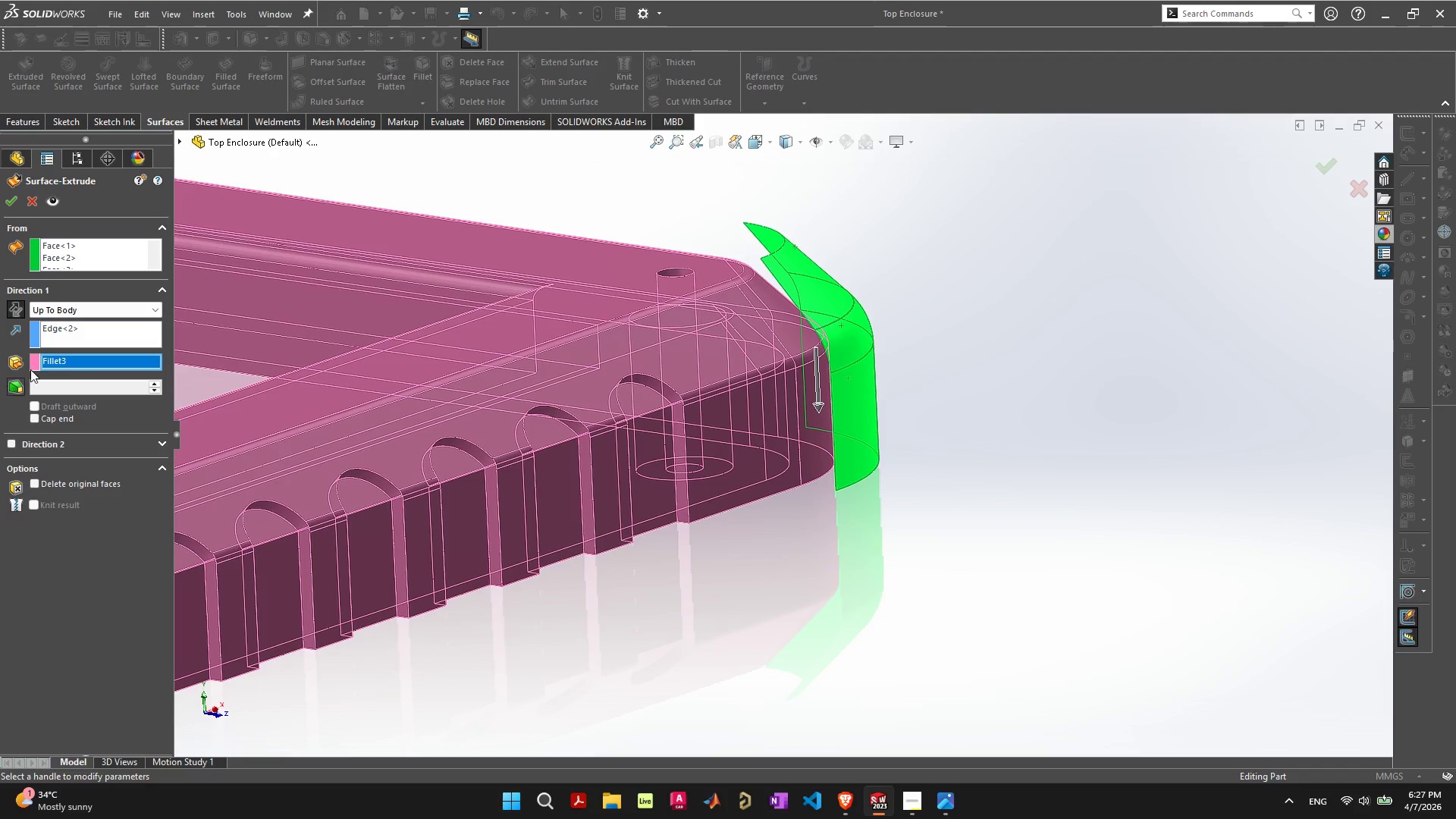 
left_click([65, 362])
 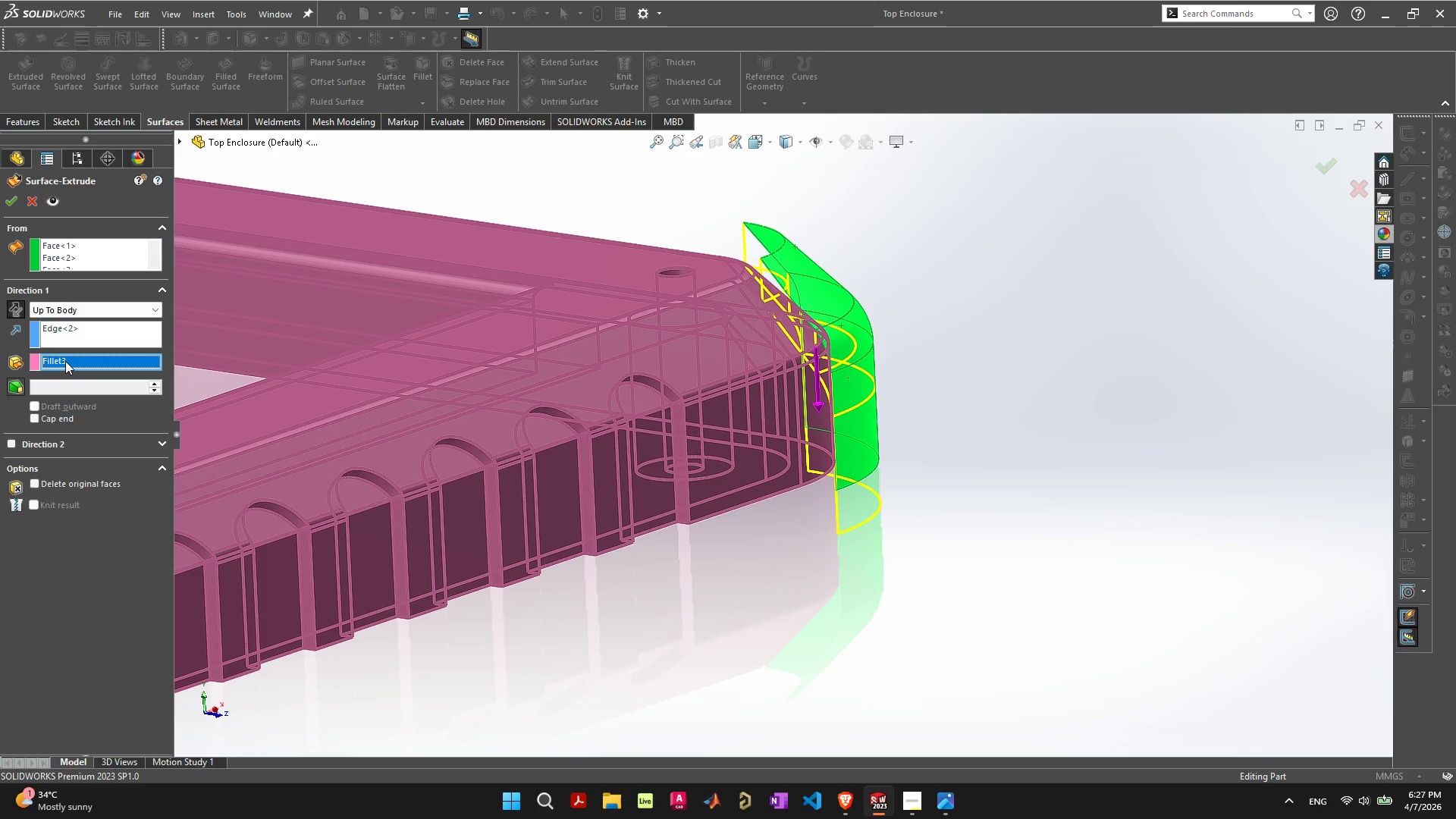 
scroll: coordinate [65, 361], scroll_direction: down, amount: 1.0
 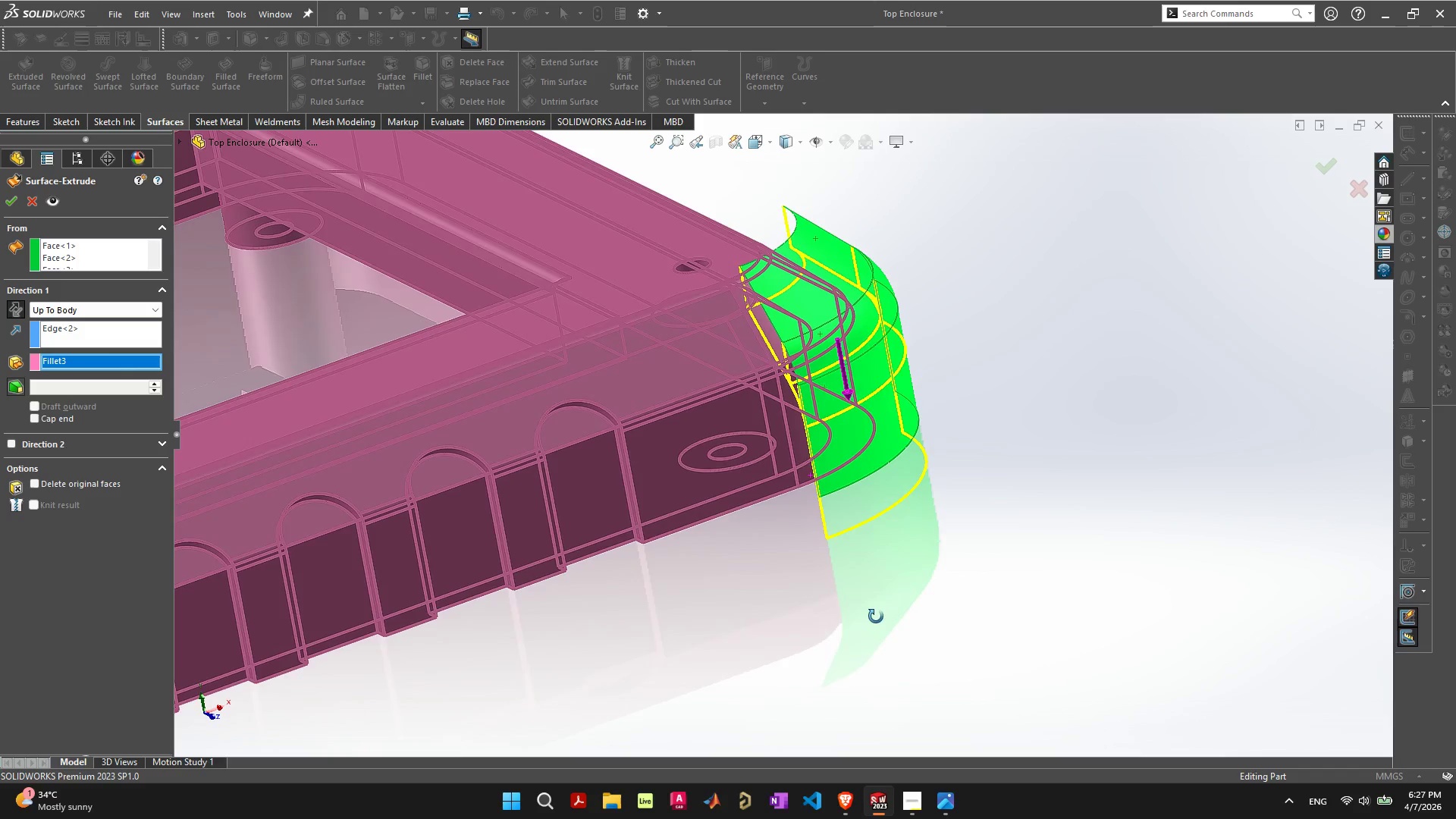 
wait(9.96)
 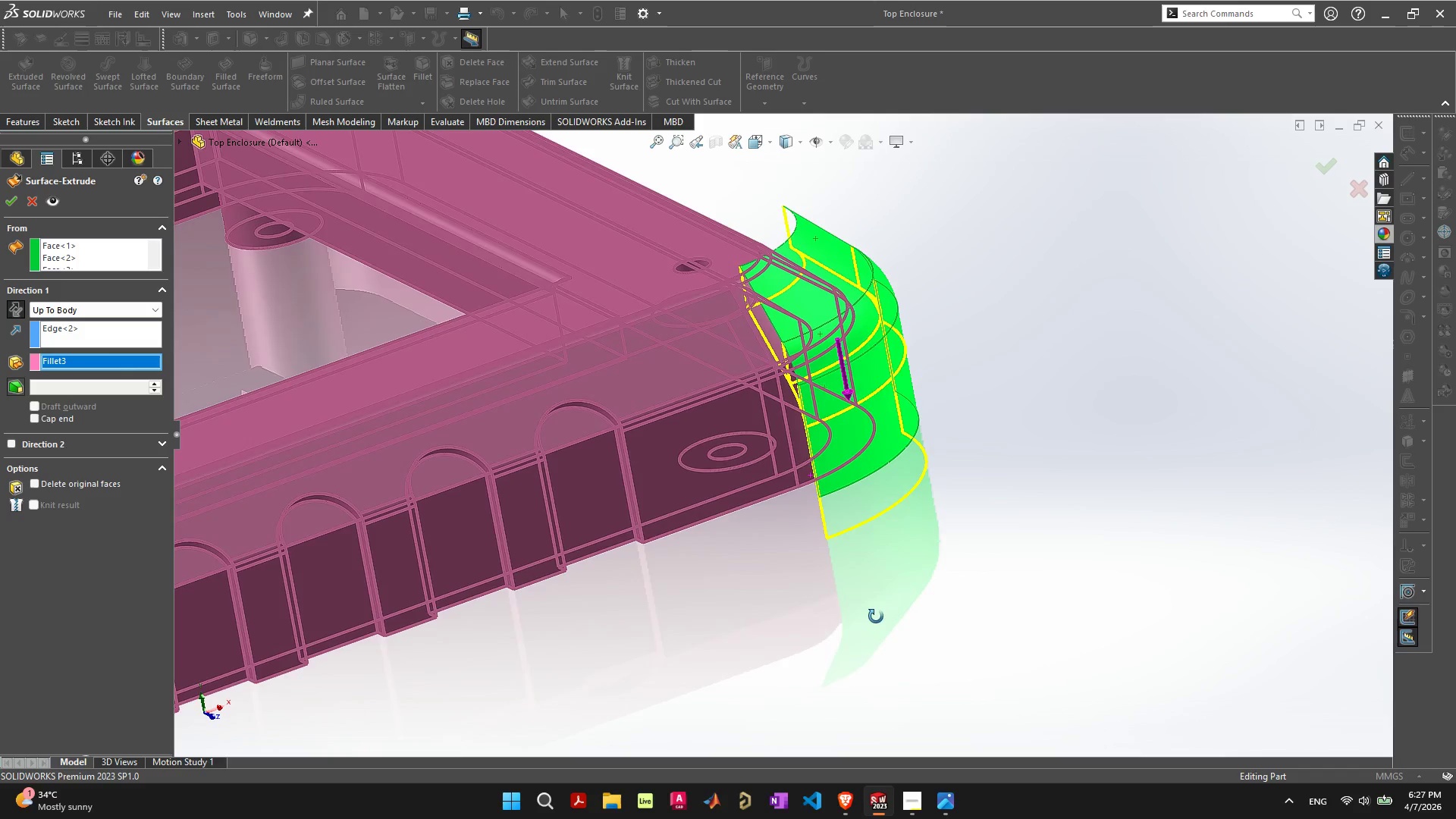 
left_click([7, 199])
 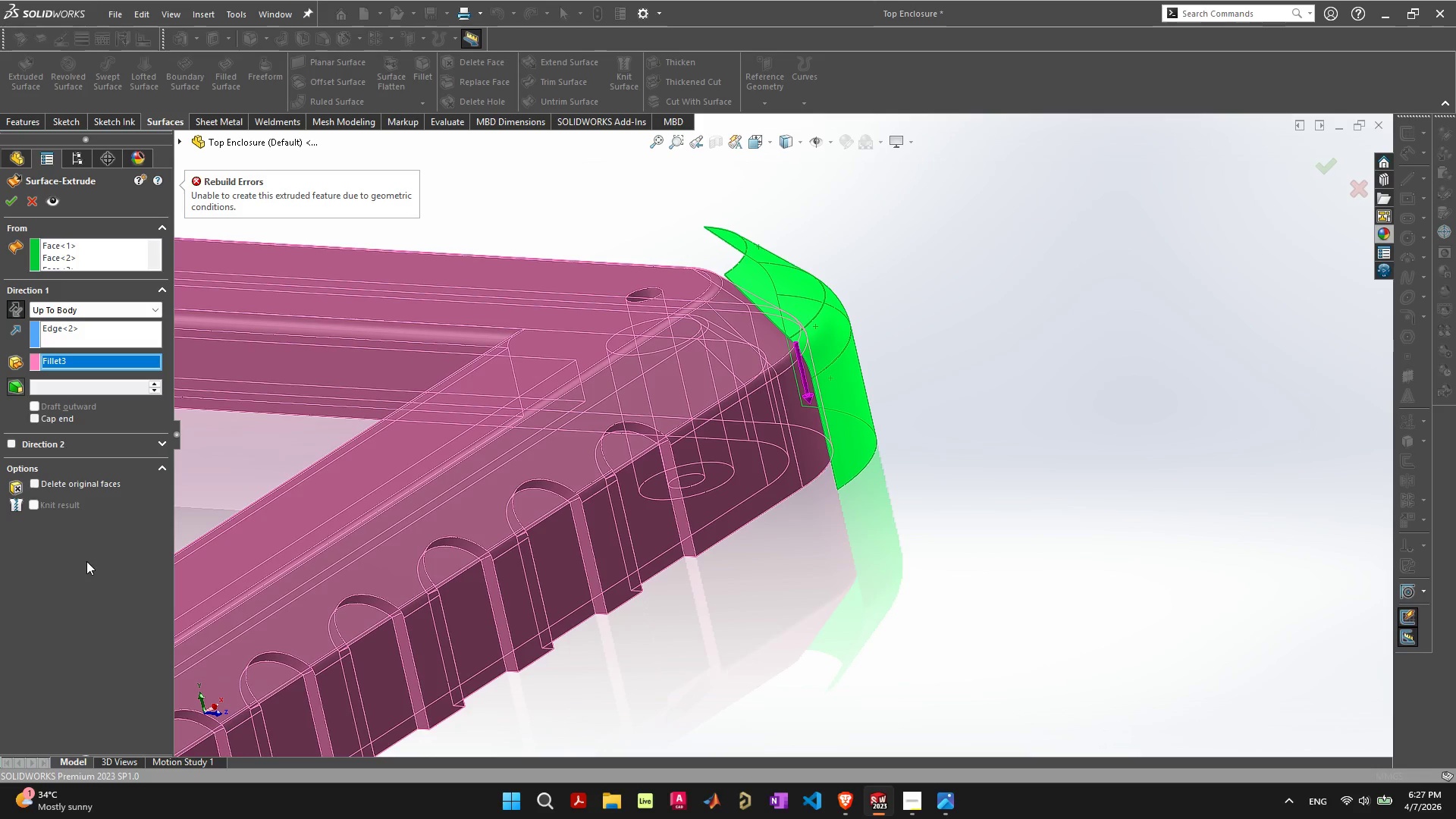 
wait(5.7)
 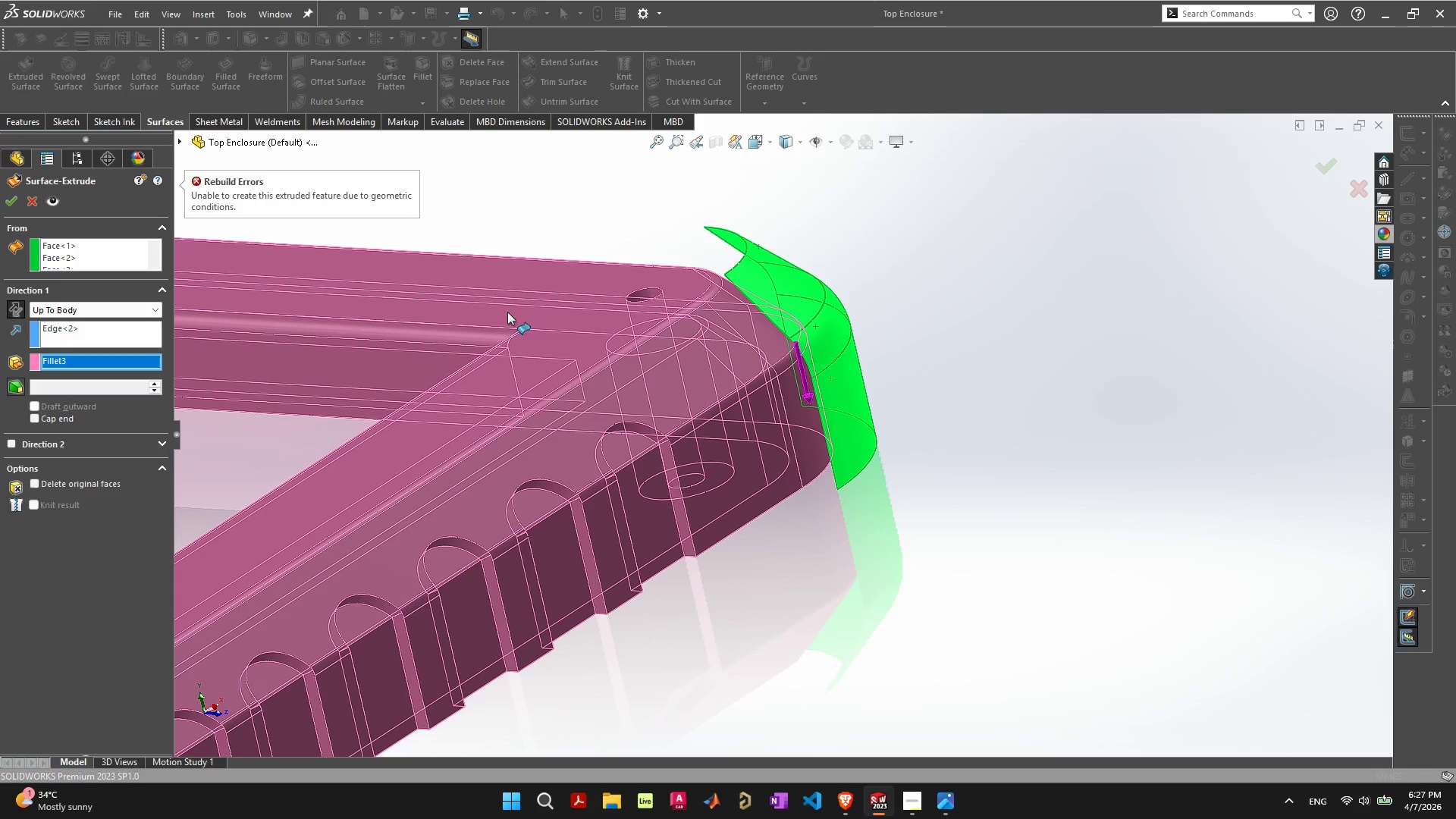 
left_click([86, 561])
 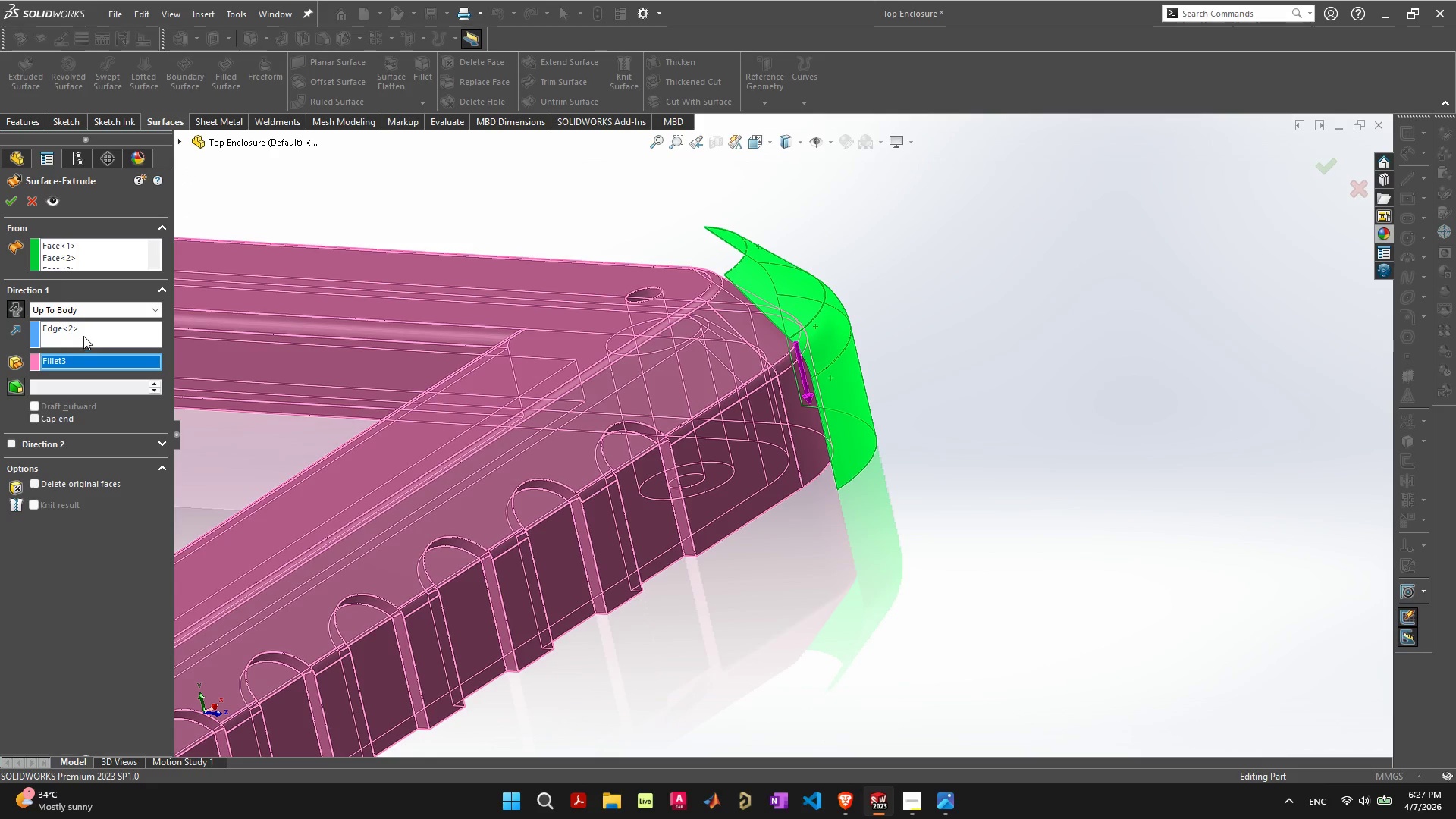 
wait(6.17)
 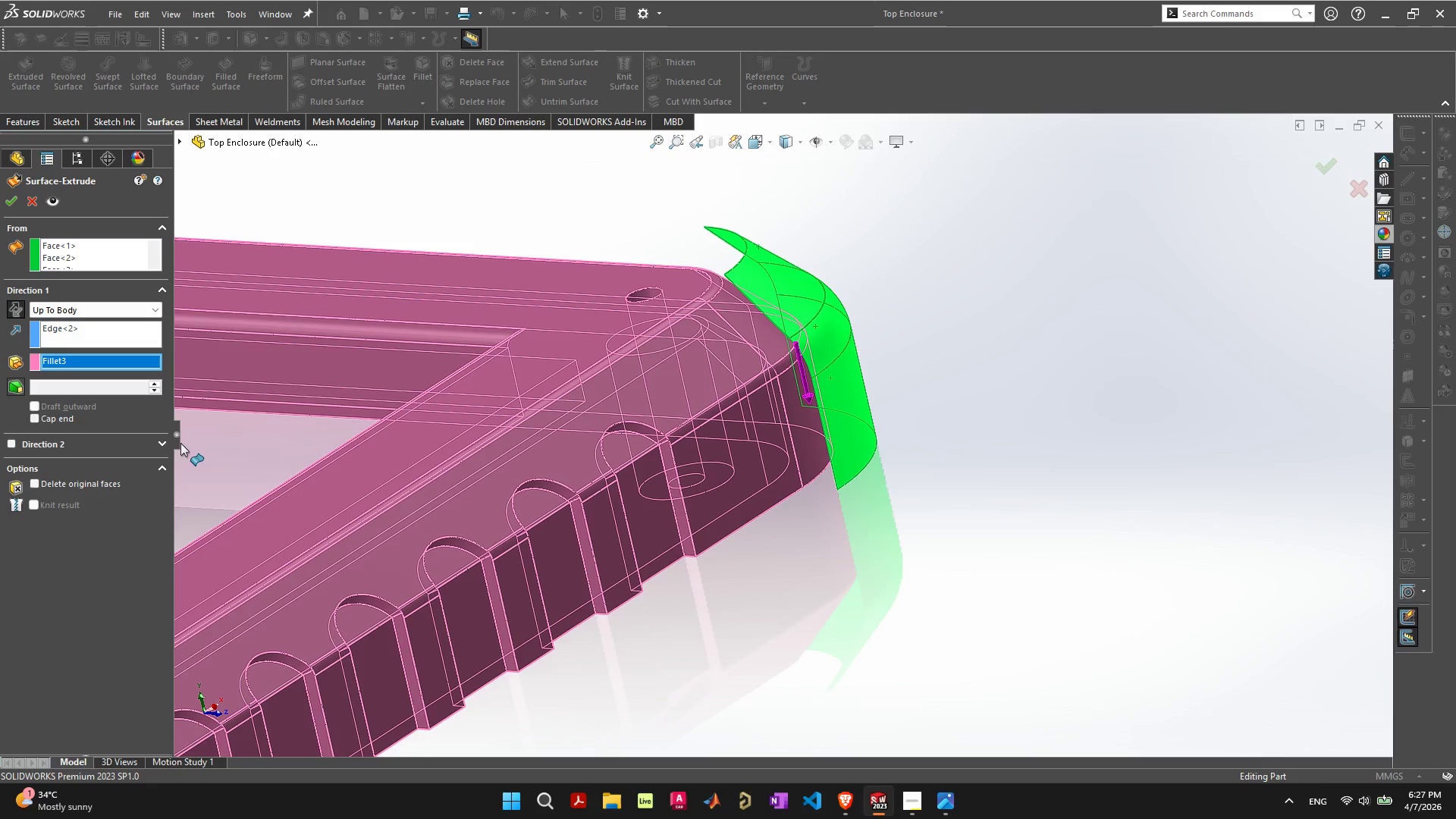 
left_click([78, 312])
 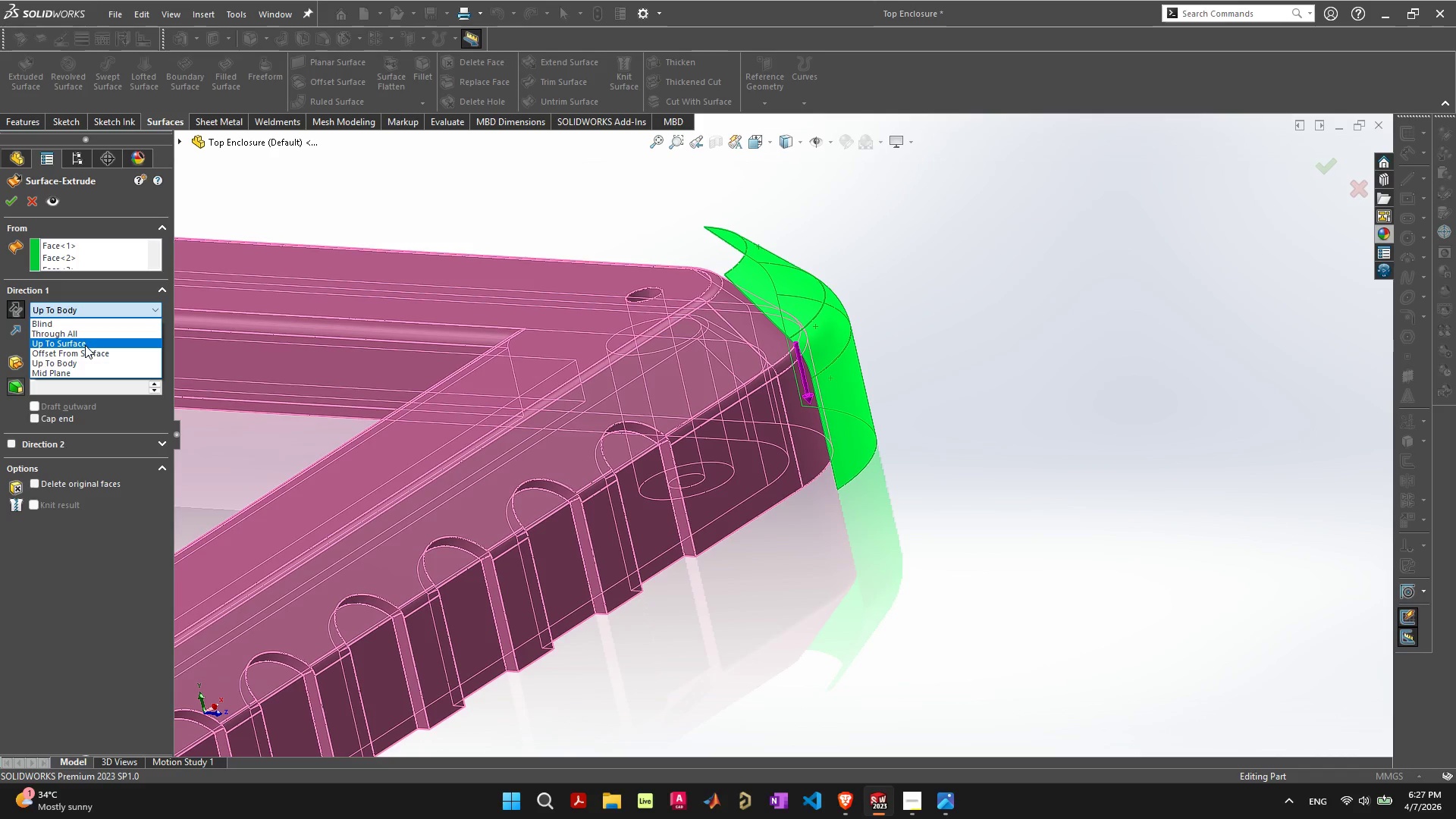 
left_click([85, 345])
 